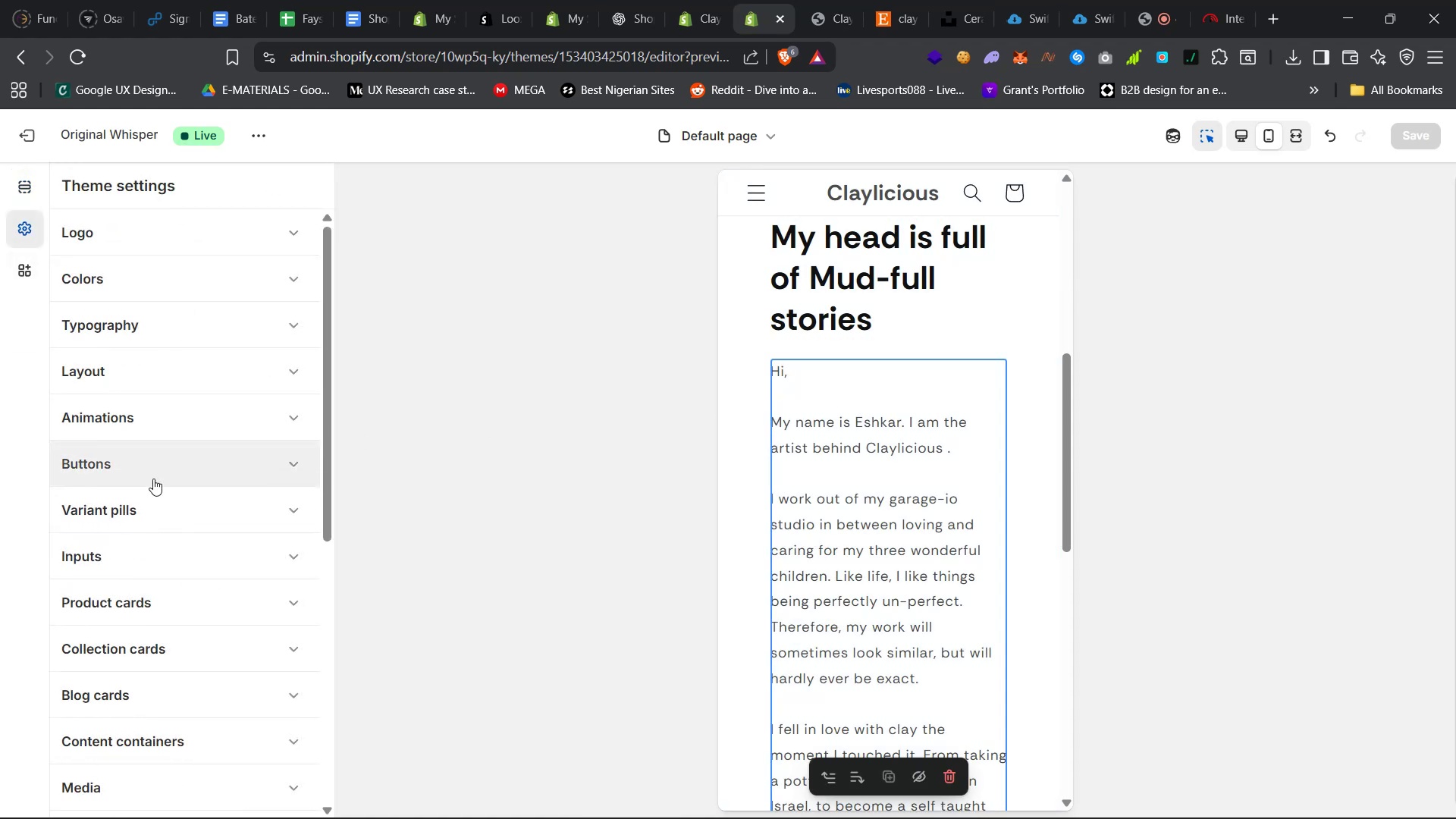 
left_click([199, 378])
 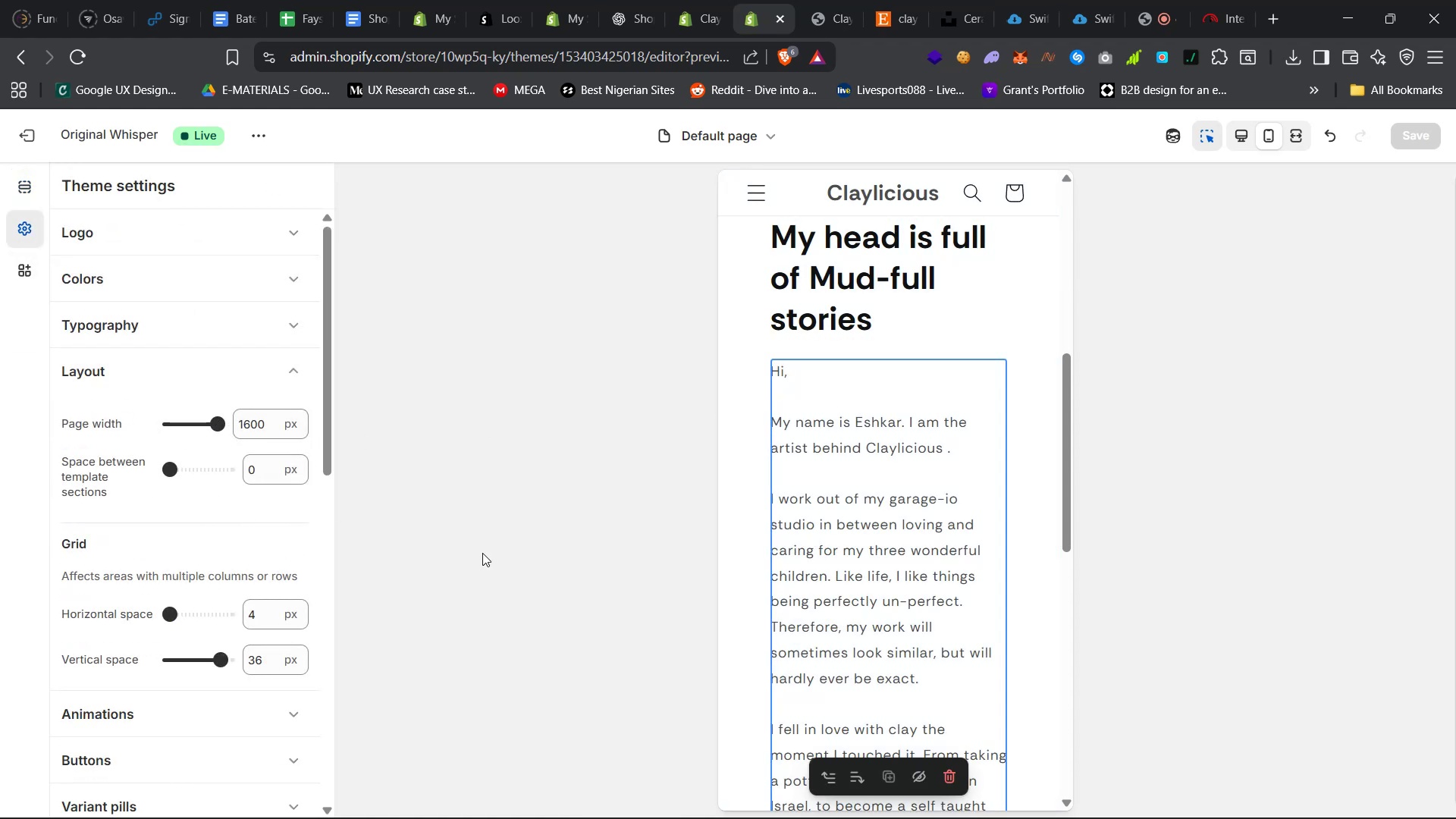 
scroll: coordinate [896, 575], scroll_direction: down, amount: 34.0
 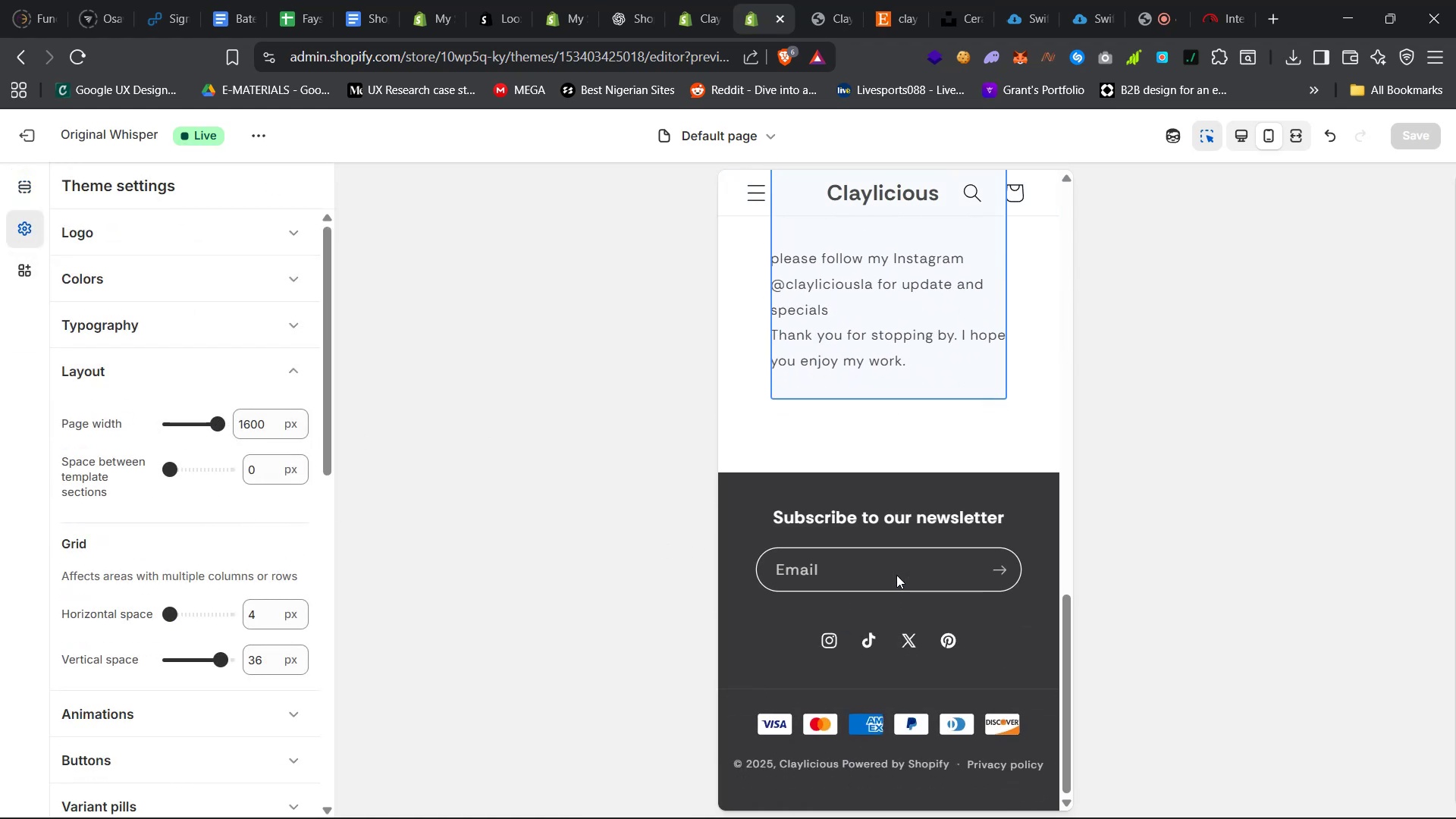 
scroll: coordinate [896, 575], scroll_direction: up, amount: 30.0
 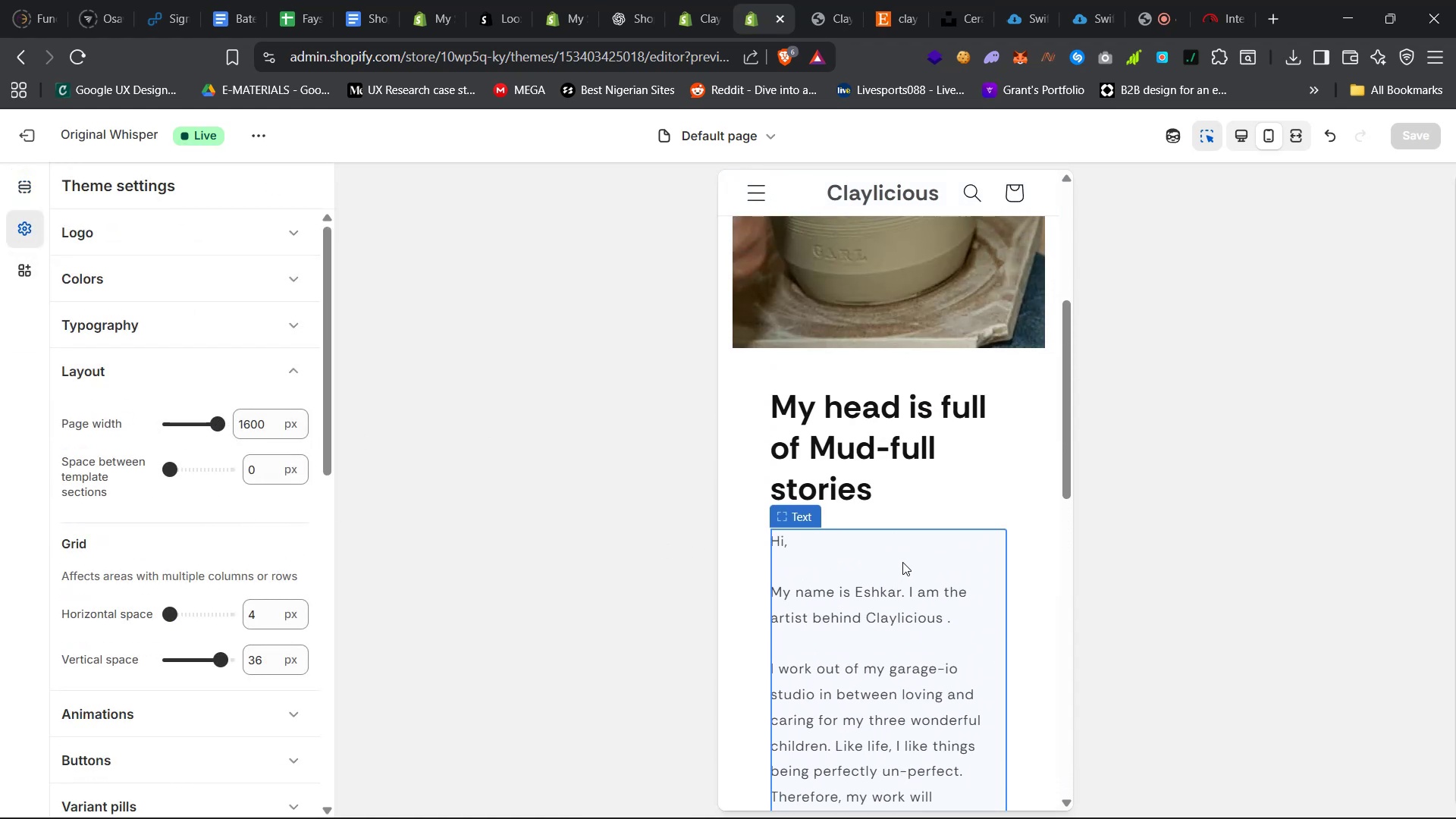 
left_click([902, 562])
 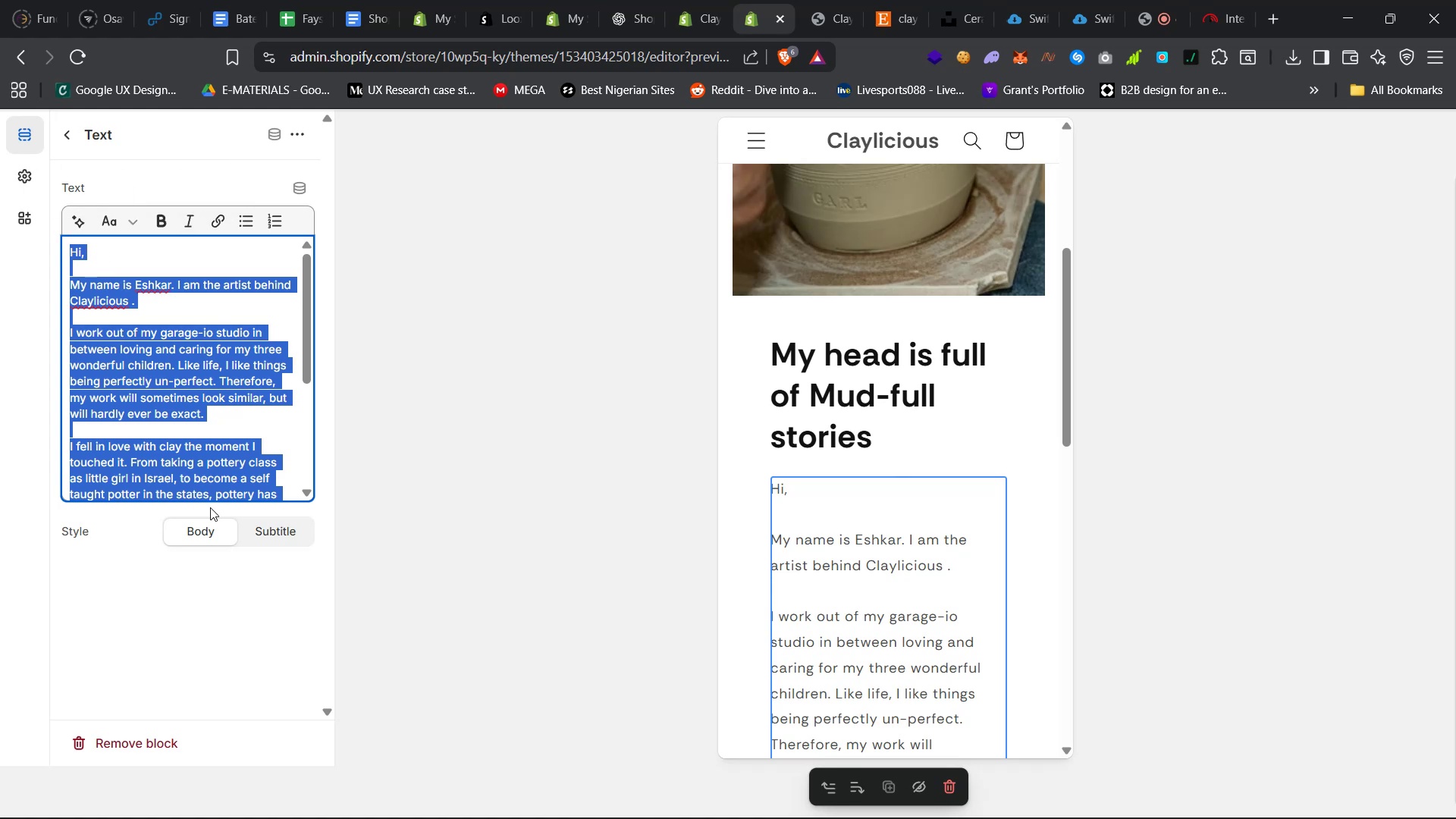 
left_click([278, 538])
 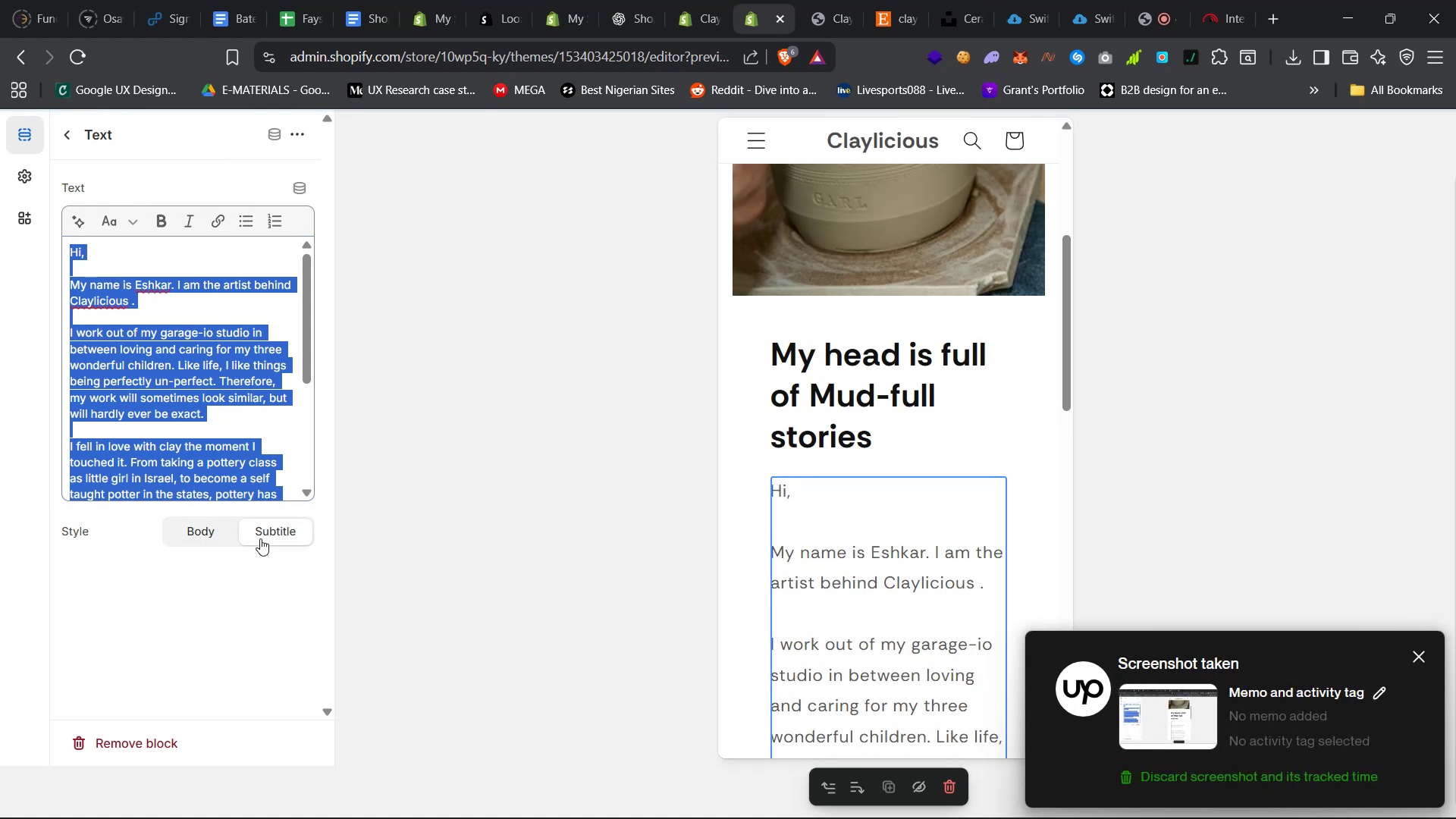 
left_click([219, 530])
 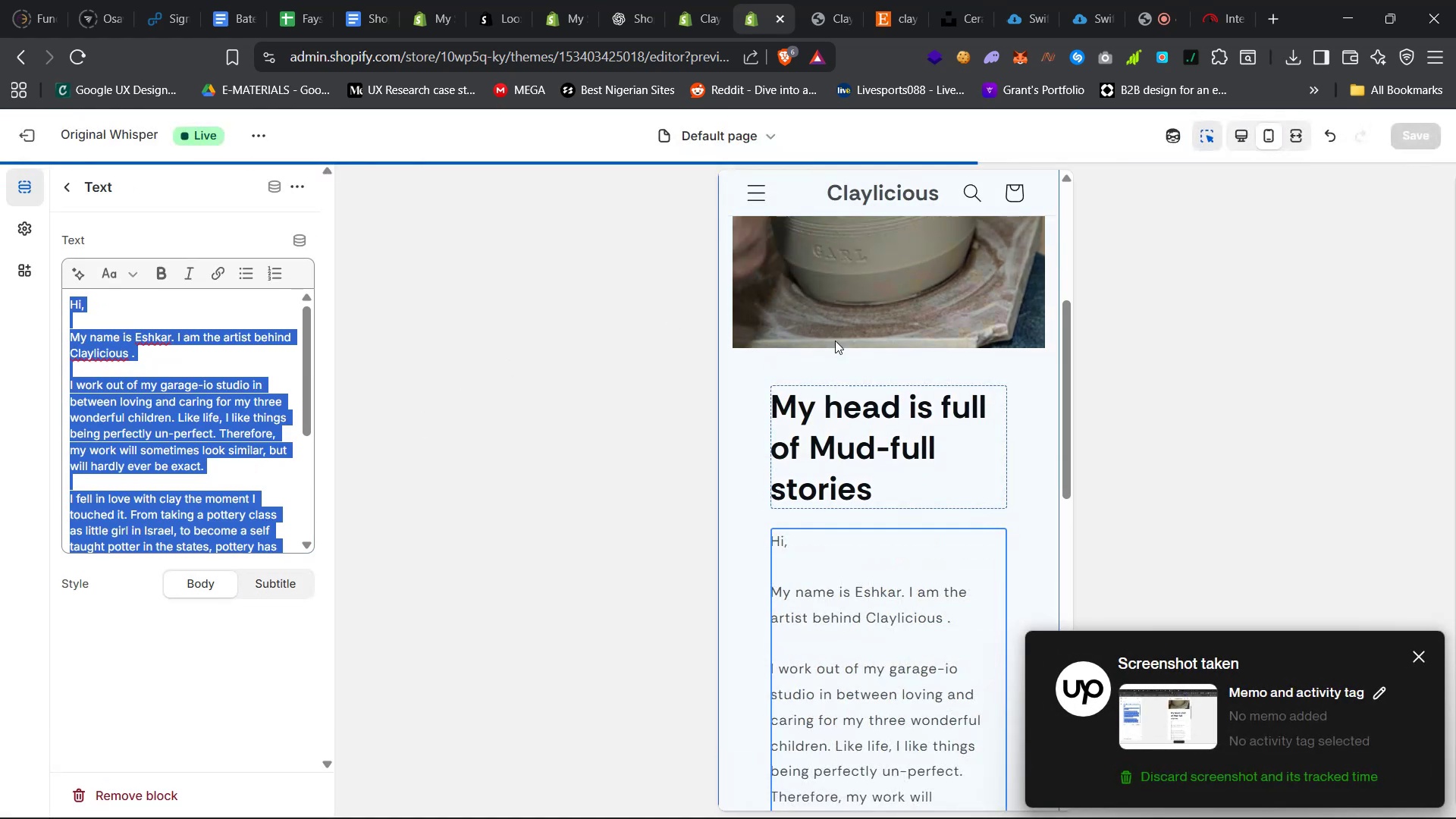 
scroll: coordinate [856, 392], scroll_direction: down, amount: 34.0
 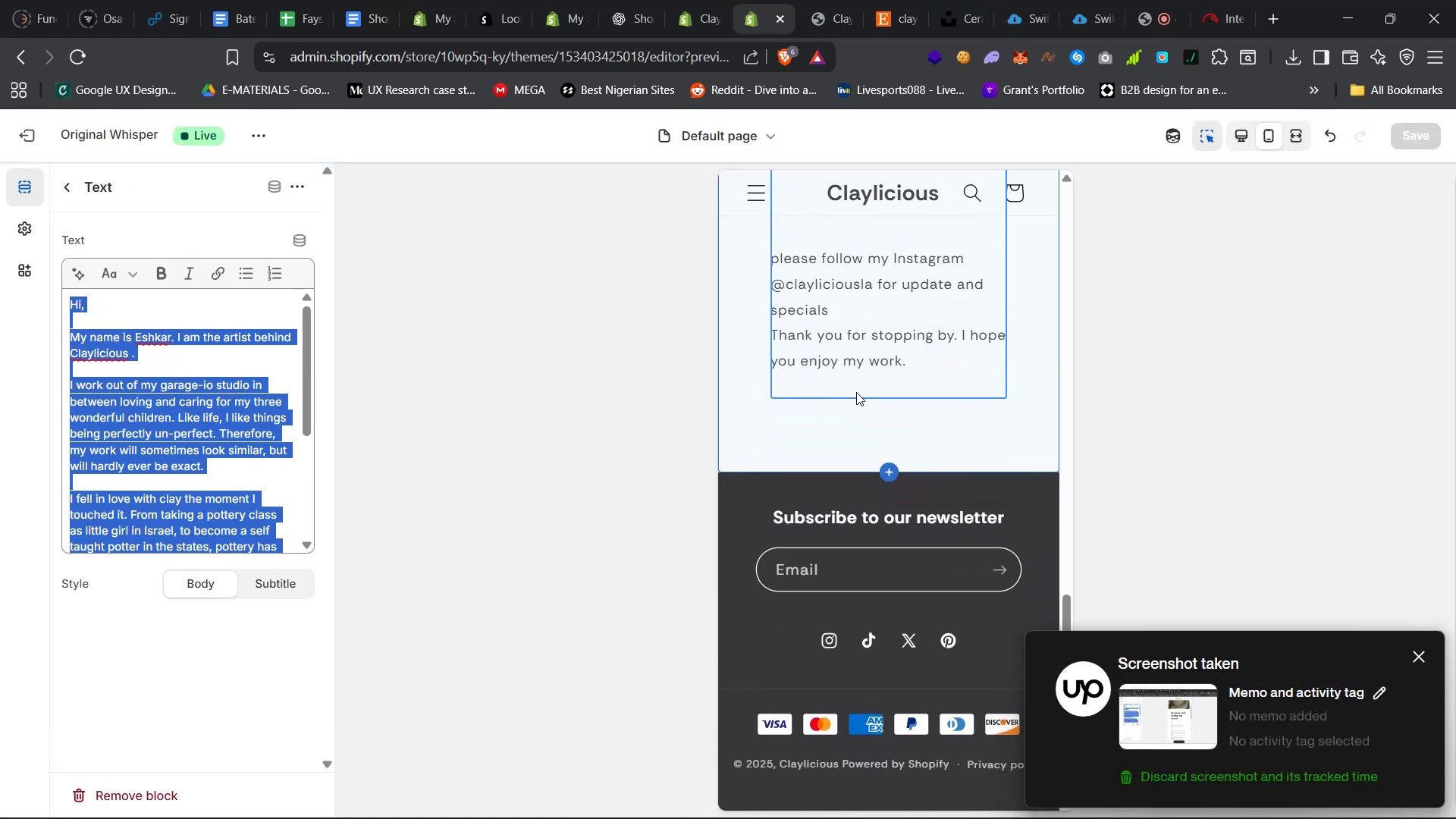 
scroll: coordinate [856, 392], scroll_direction: up, amount: 31.0
 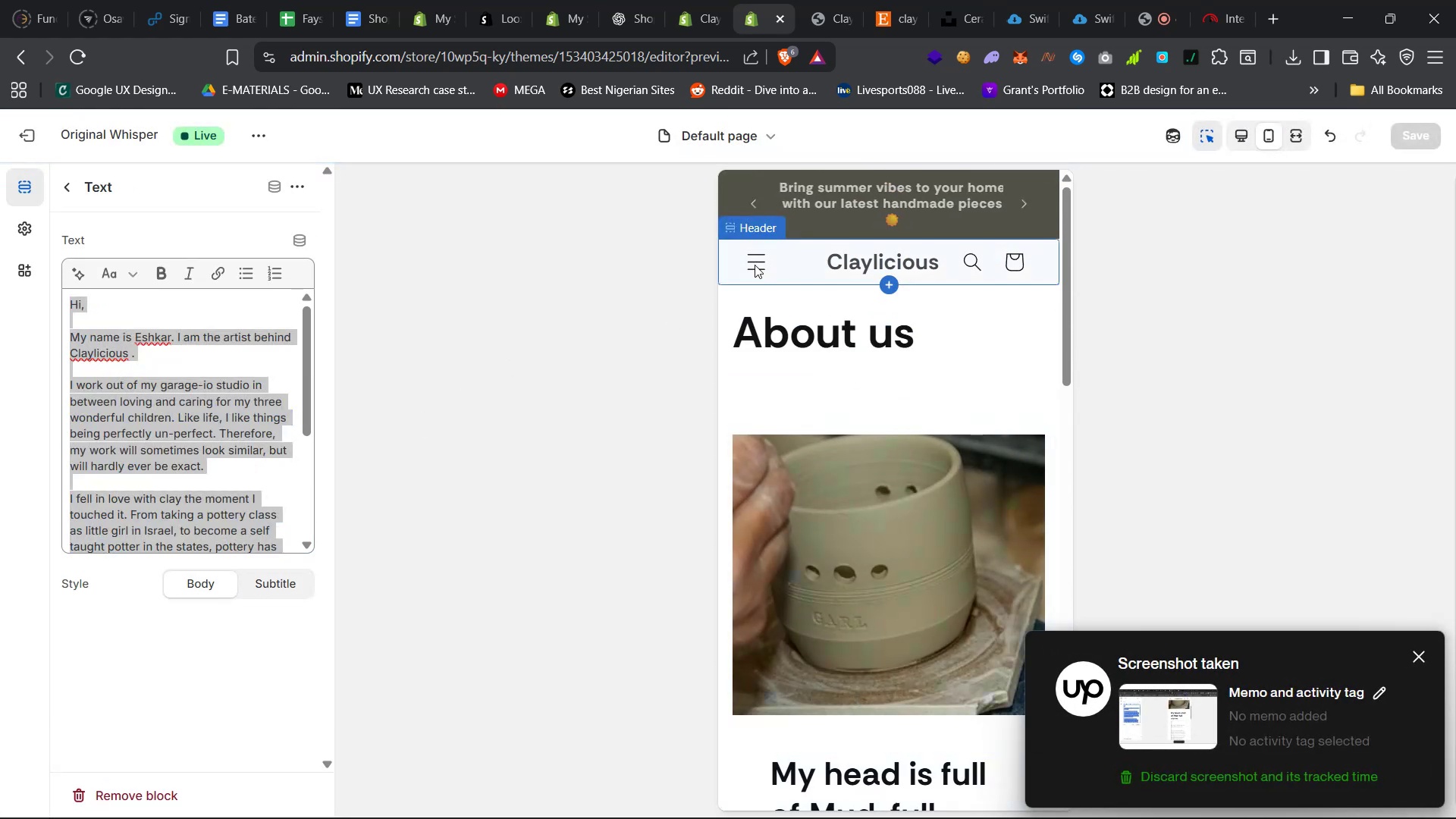 
double_click([760, 268])
 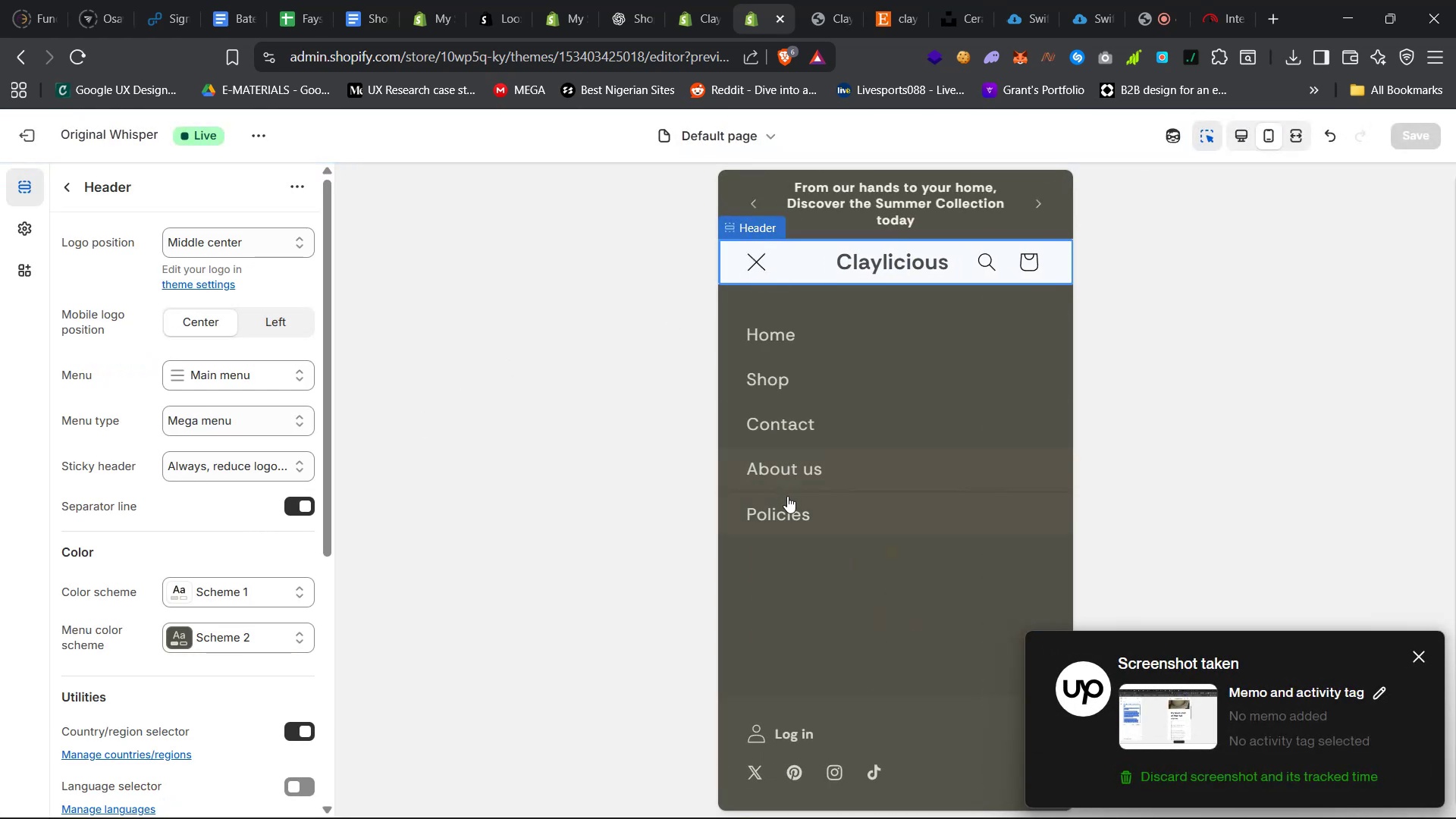 
left_click([789, 507])
 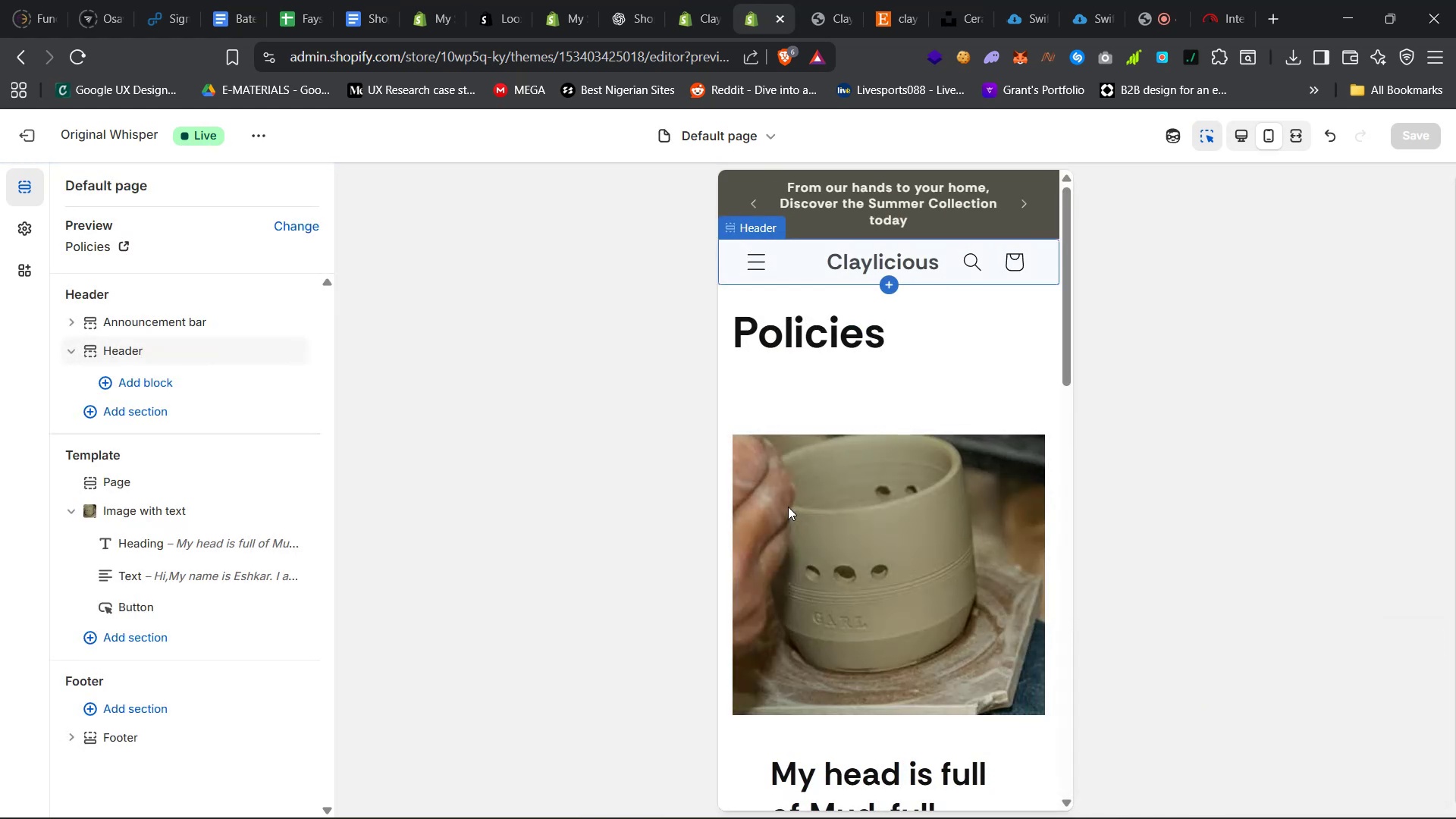 
wait(15.58)
 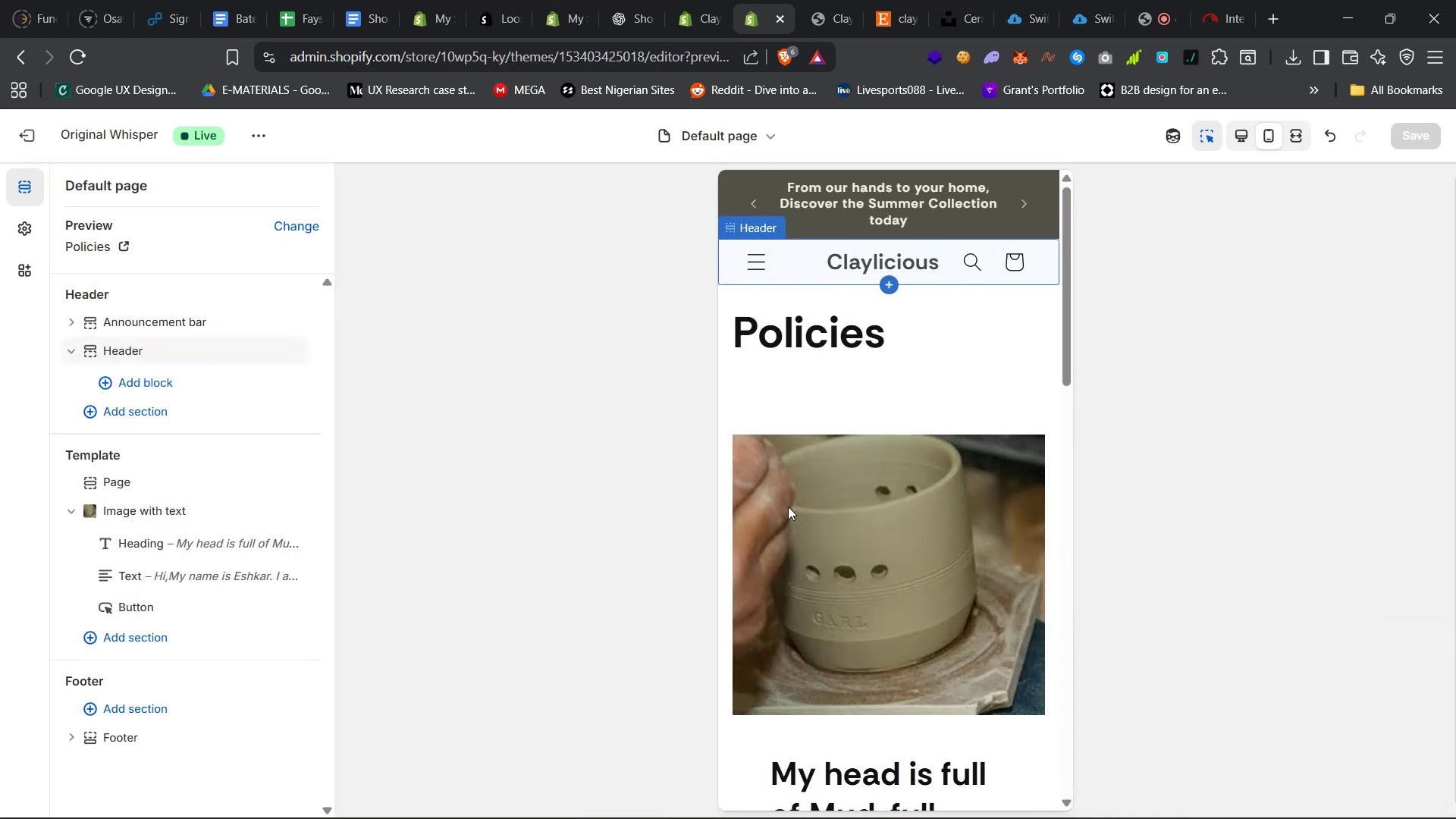 
scroll: coordinate [916, 480], scroll_direction: down, amount: 2.0
 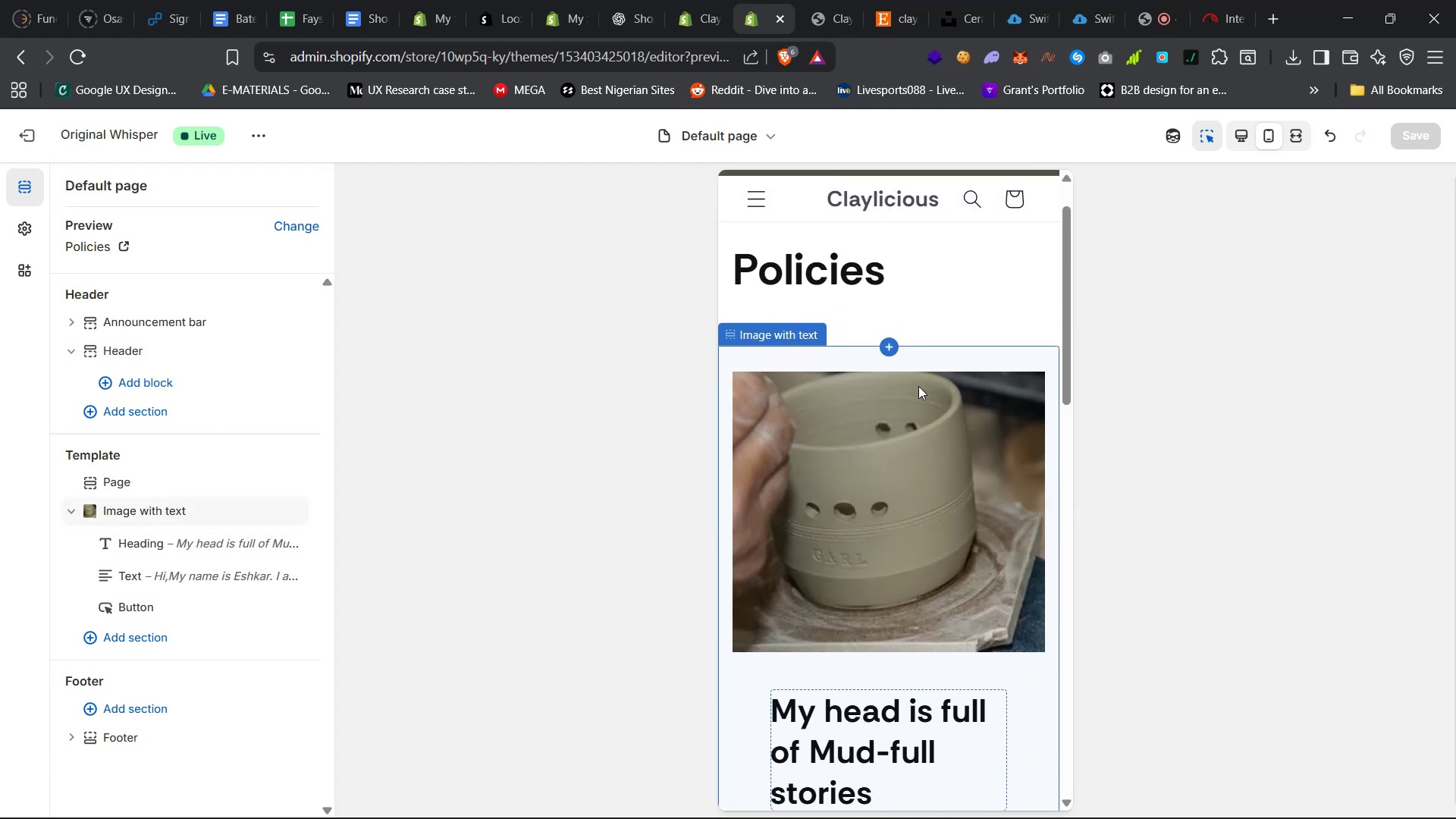 
scroll: coordinate [933, 442], scroll_direction: up, amount: 35.0
 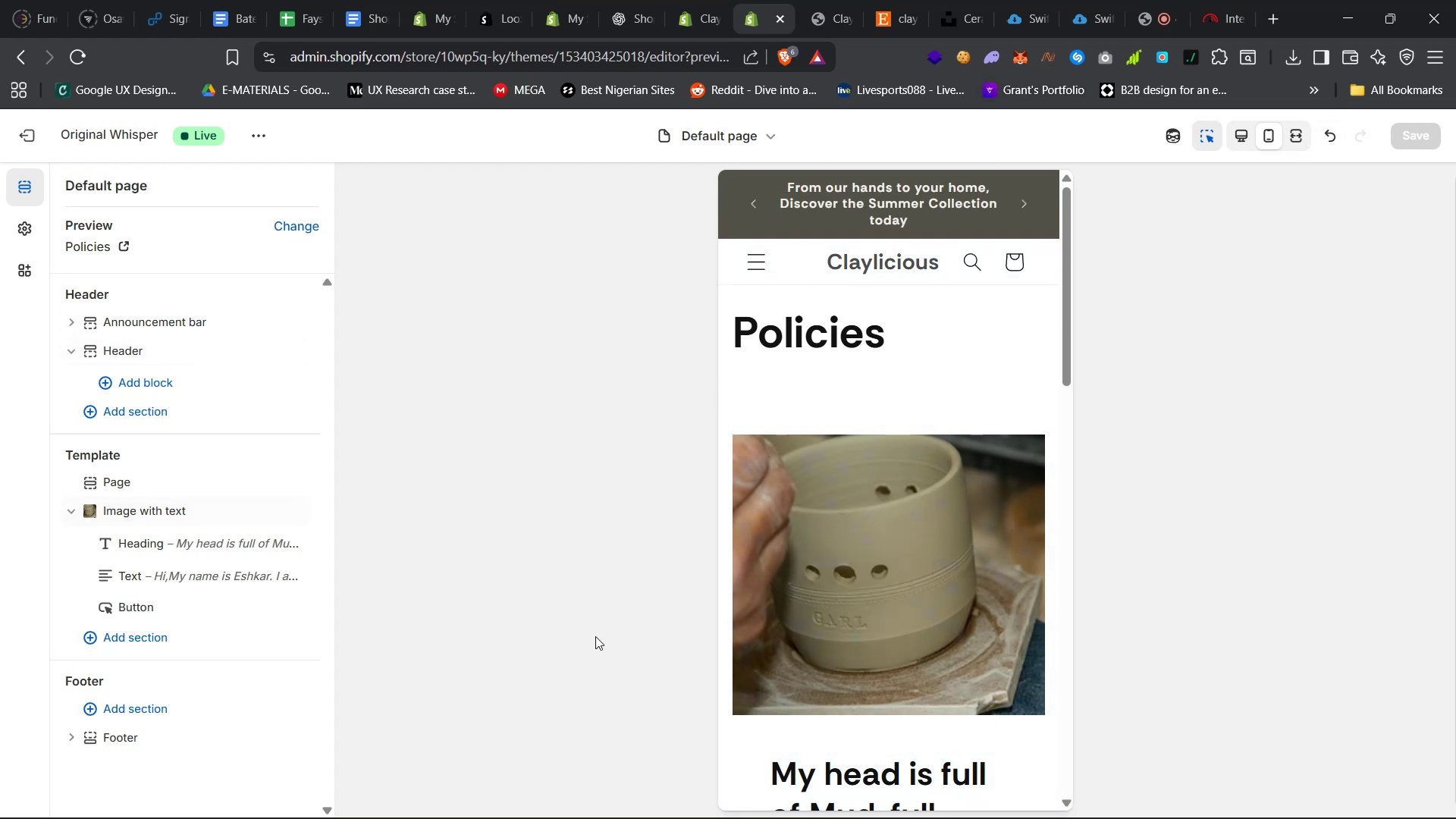 
left_click([890, 0])
 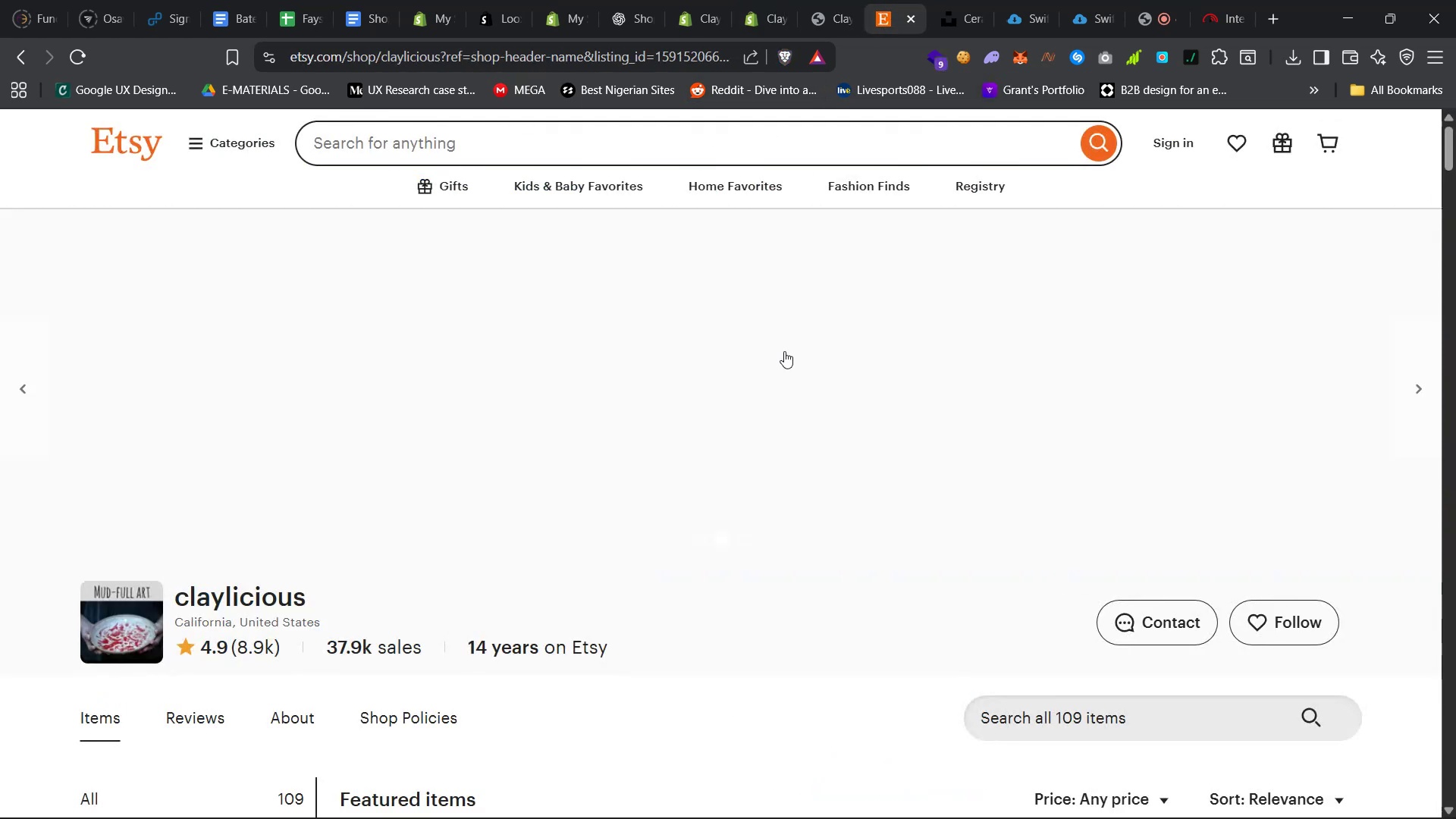 
scroll: coordinate [782, 356], scroll_direction: down, amount: 65.0
 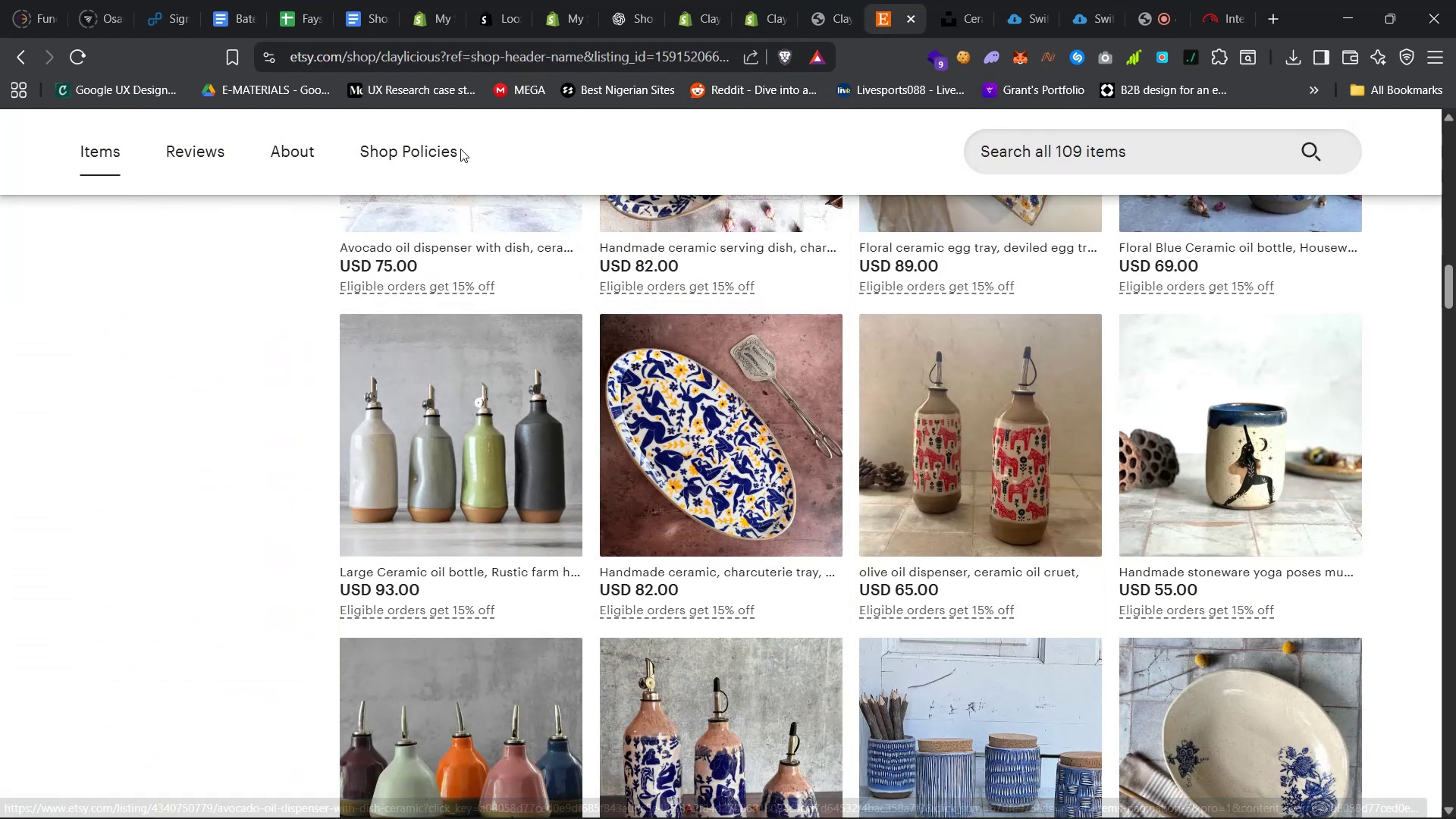 
double_click([443, 147])
 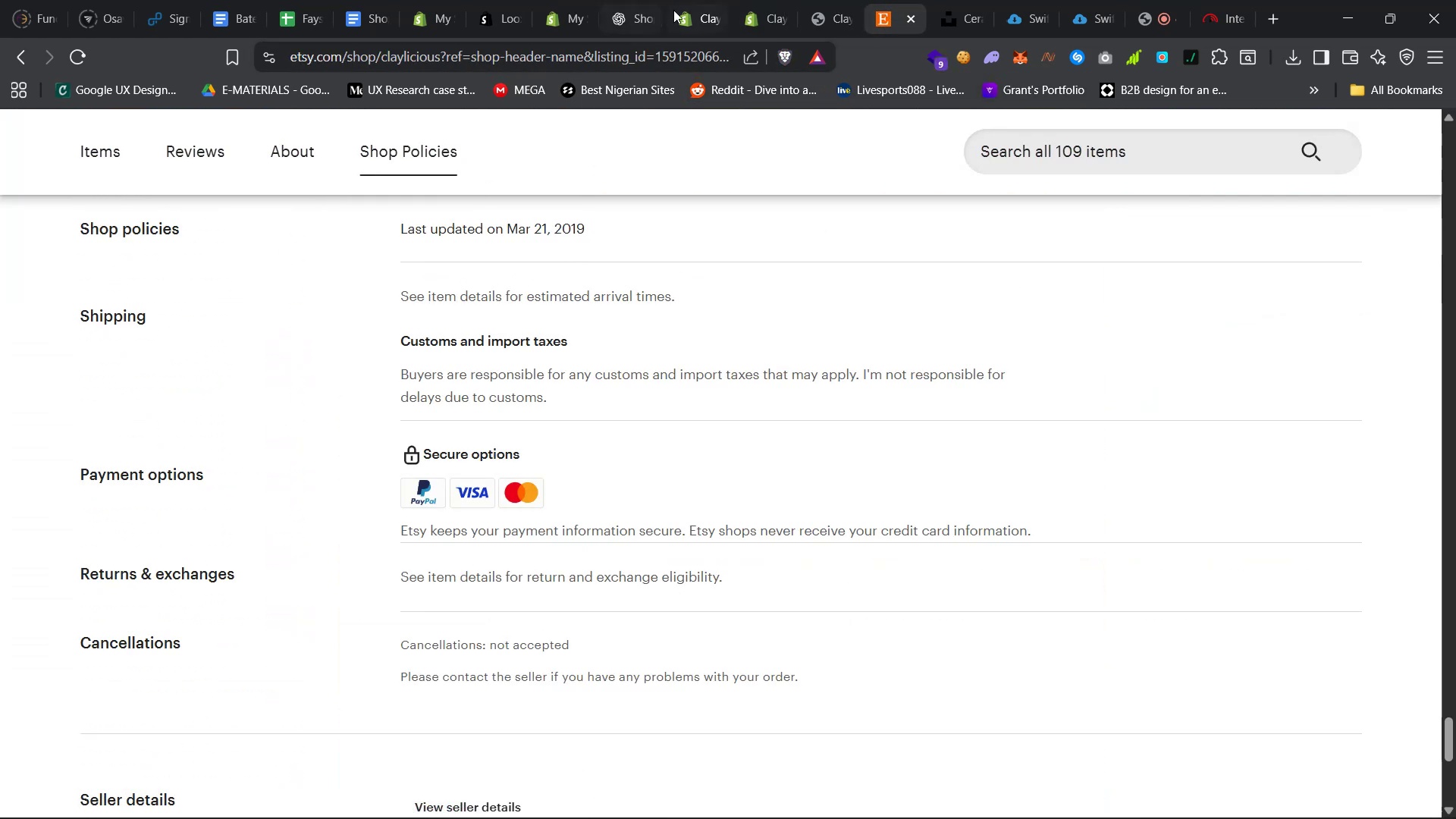 
left_click([825, 0])
 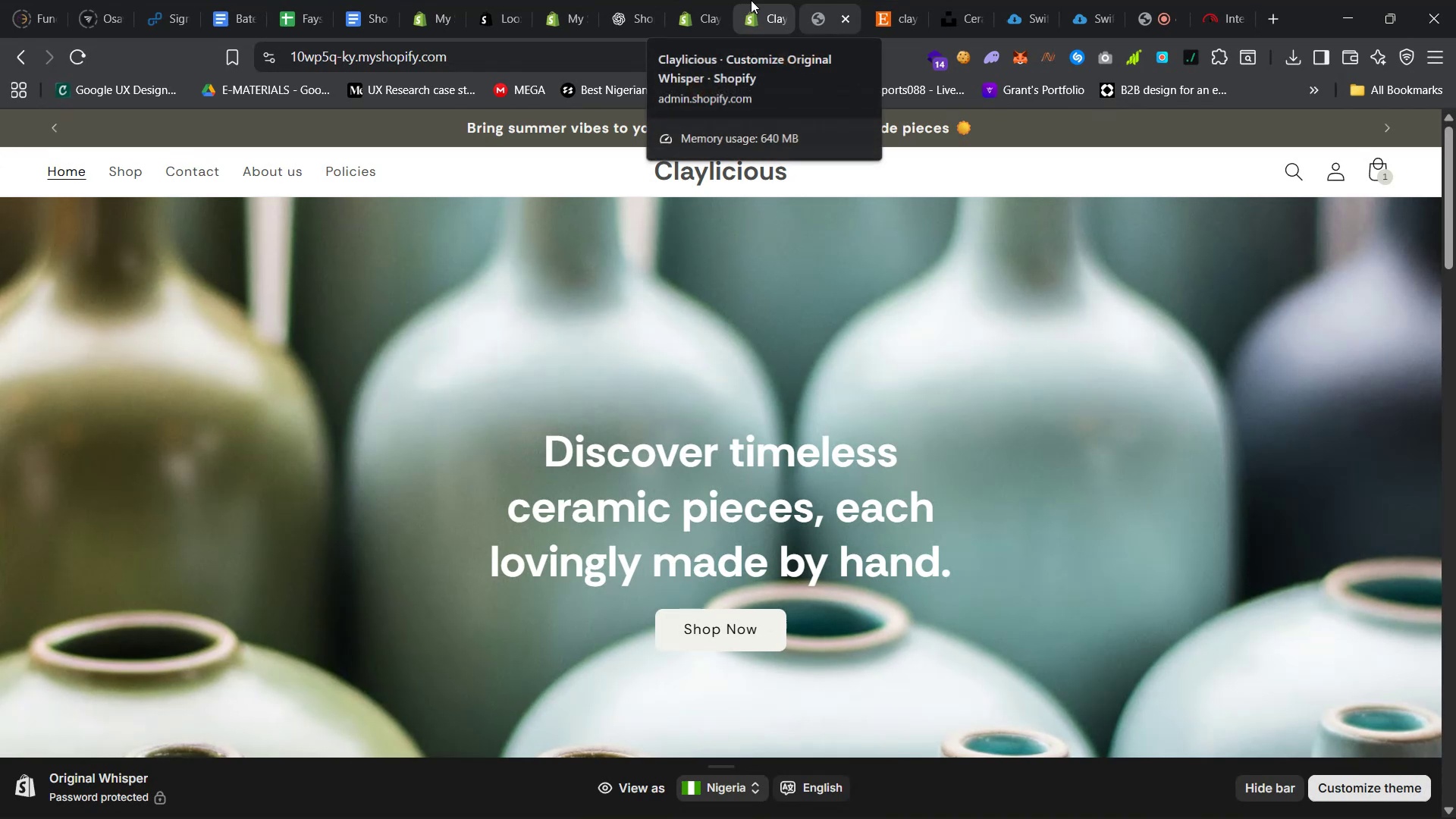 
left_click([748, 1])
 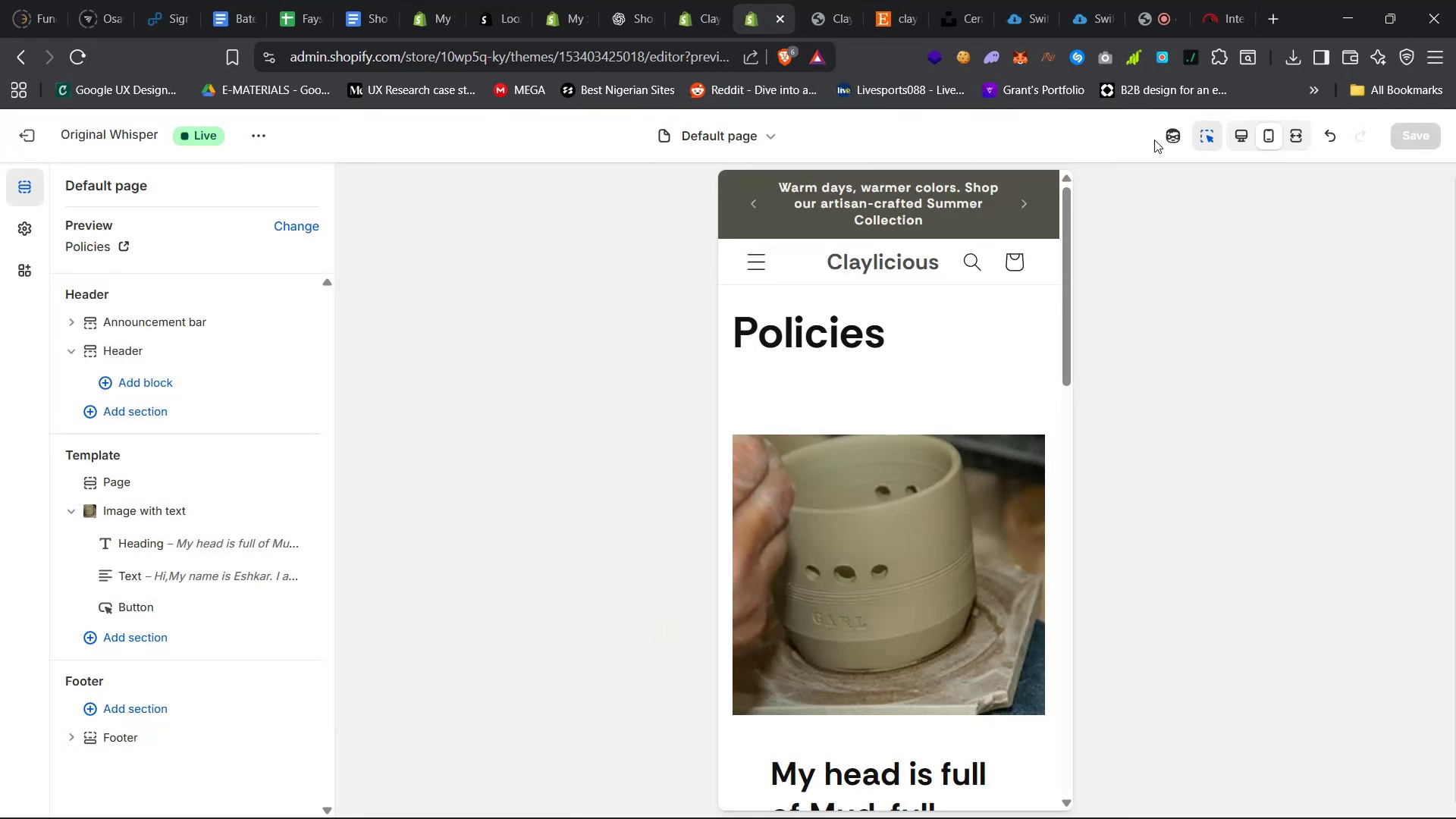 
left_click([1244, 143])
 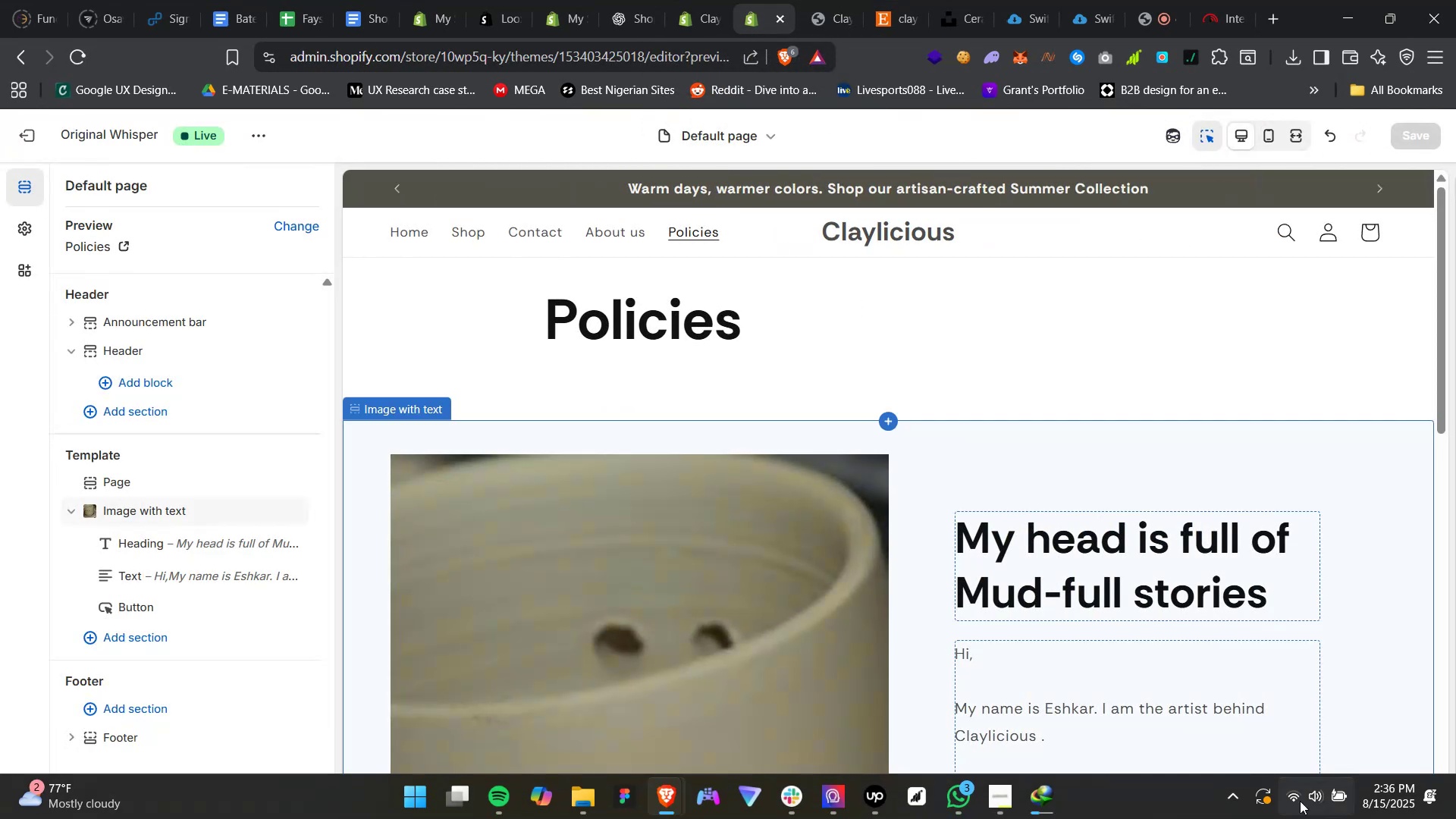 
left_click([1298, 804])
 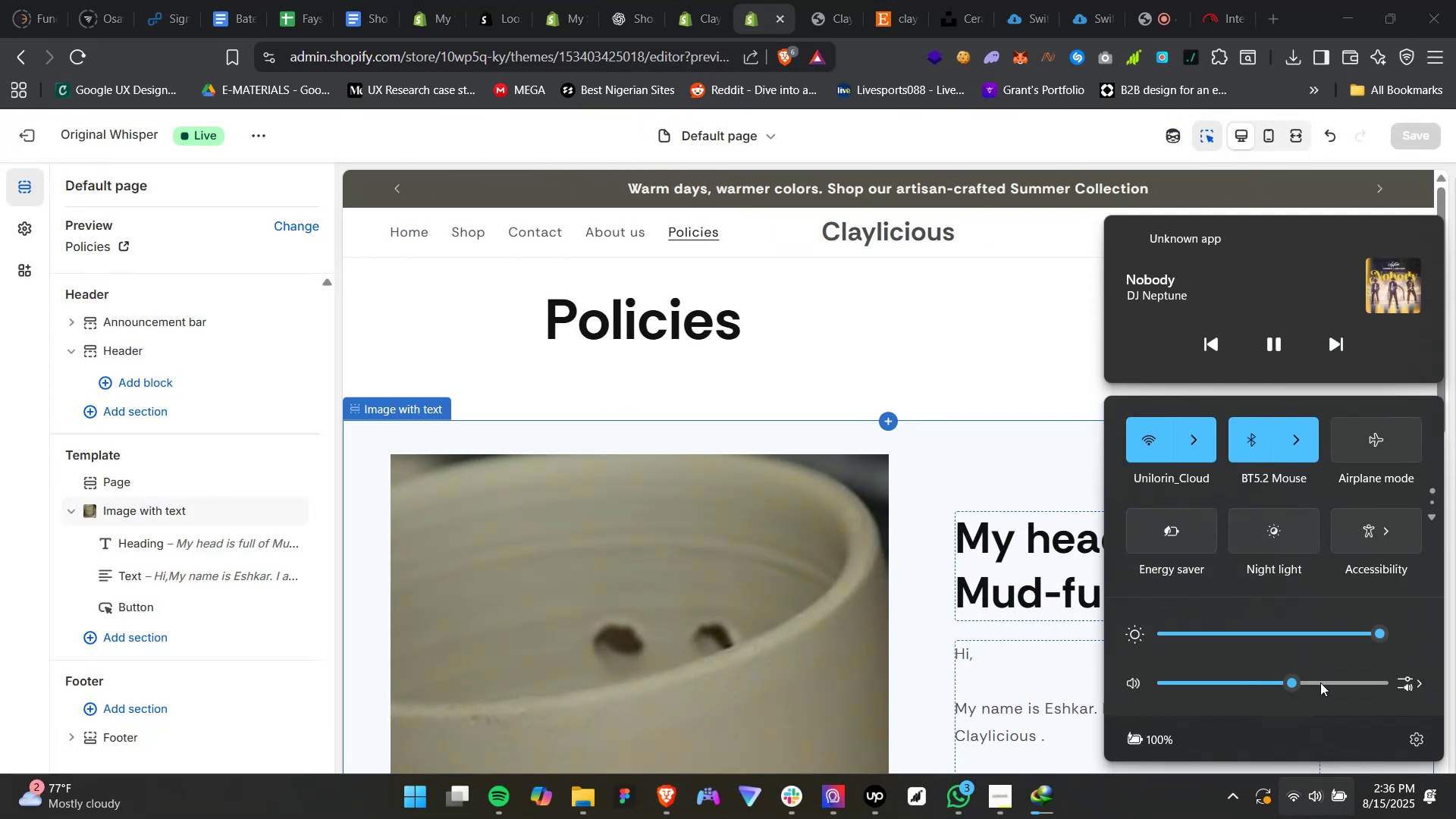 
left_click([1317, 678])
 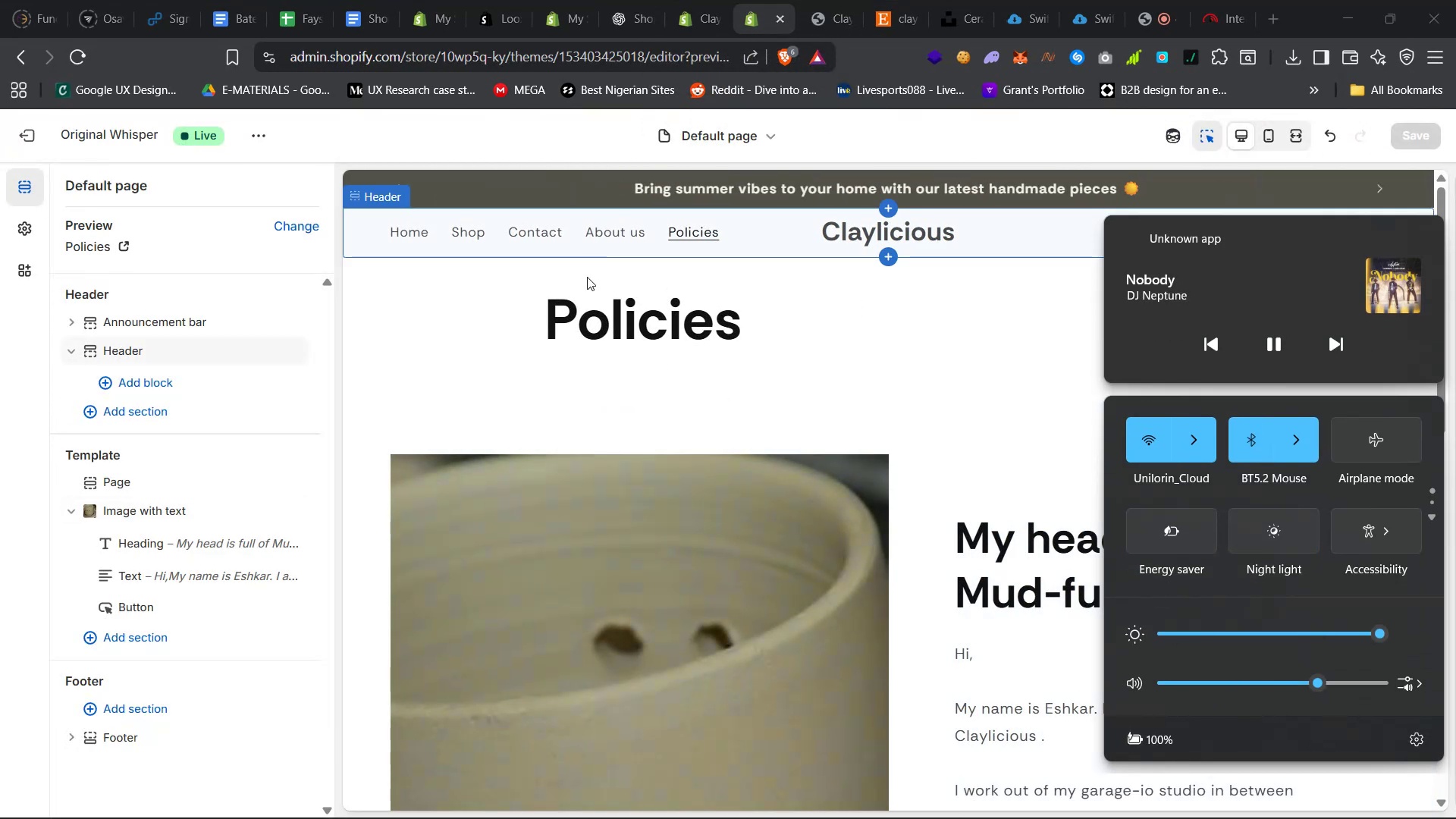 
left_click([514, 434])
 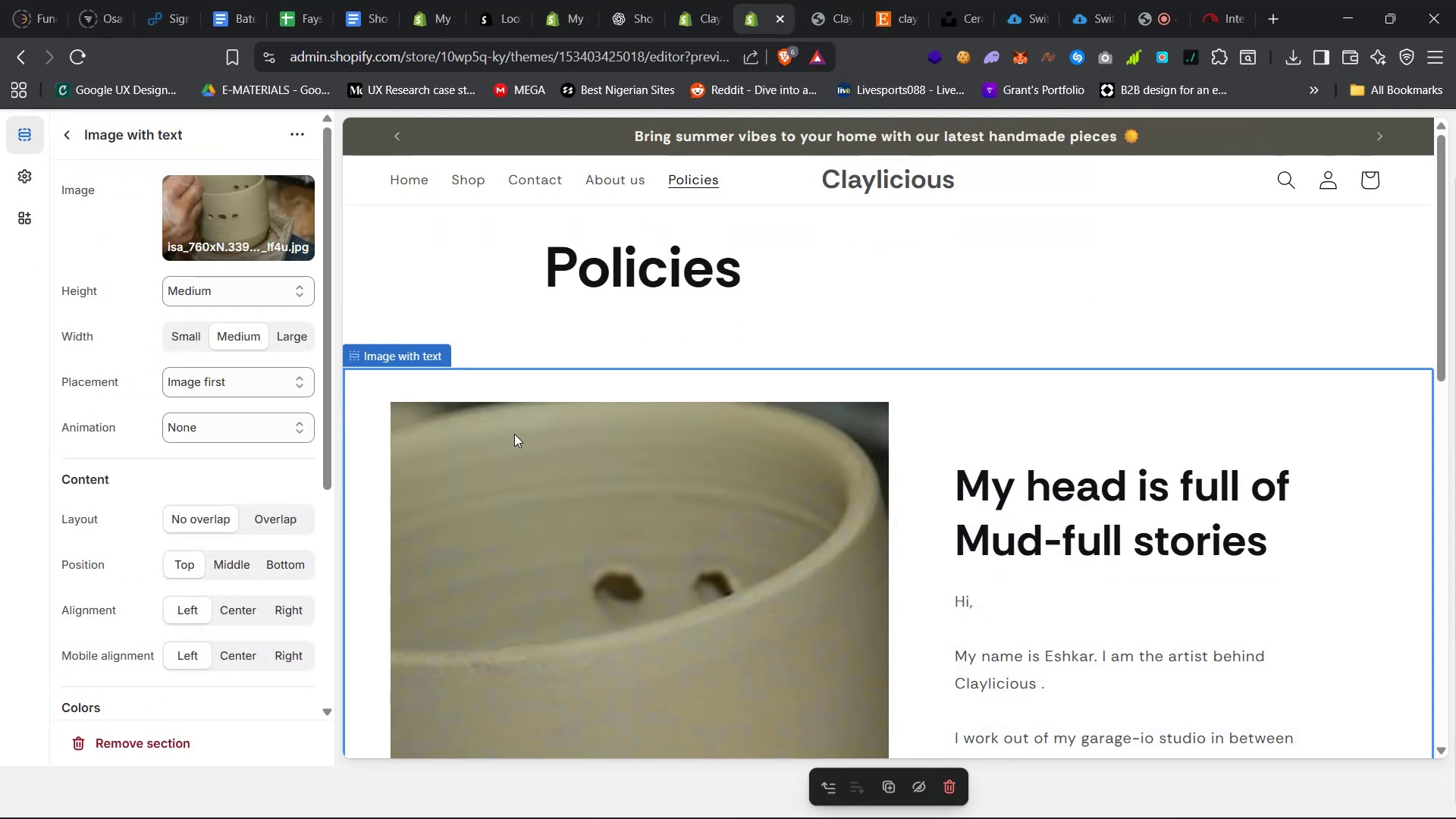 
scroll: coordinate [514, 436], scroll_direction: down, amount: 28.0
 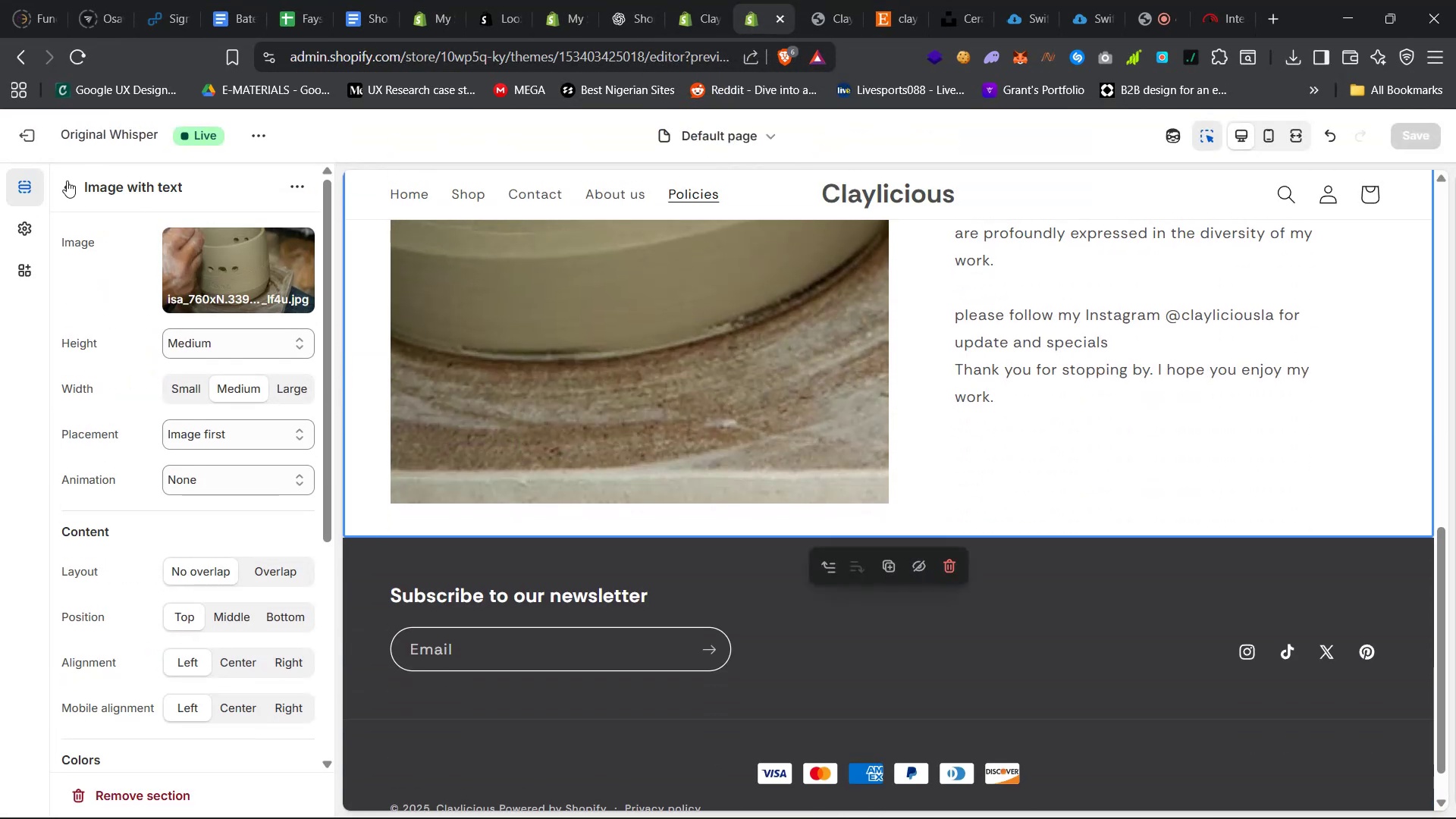 
left_click([59, 184])
 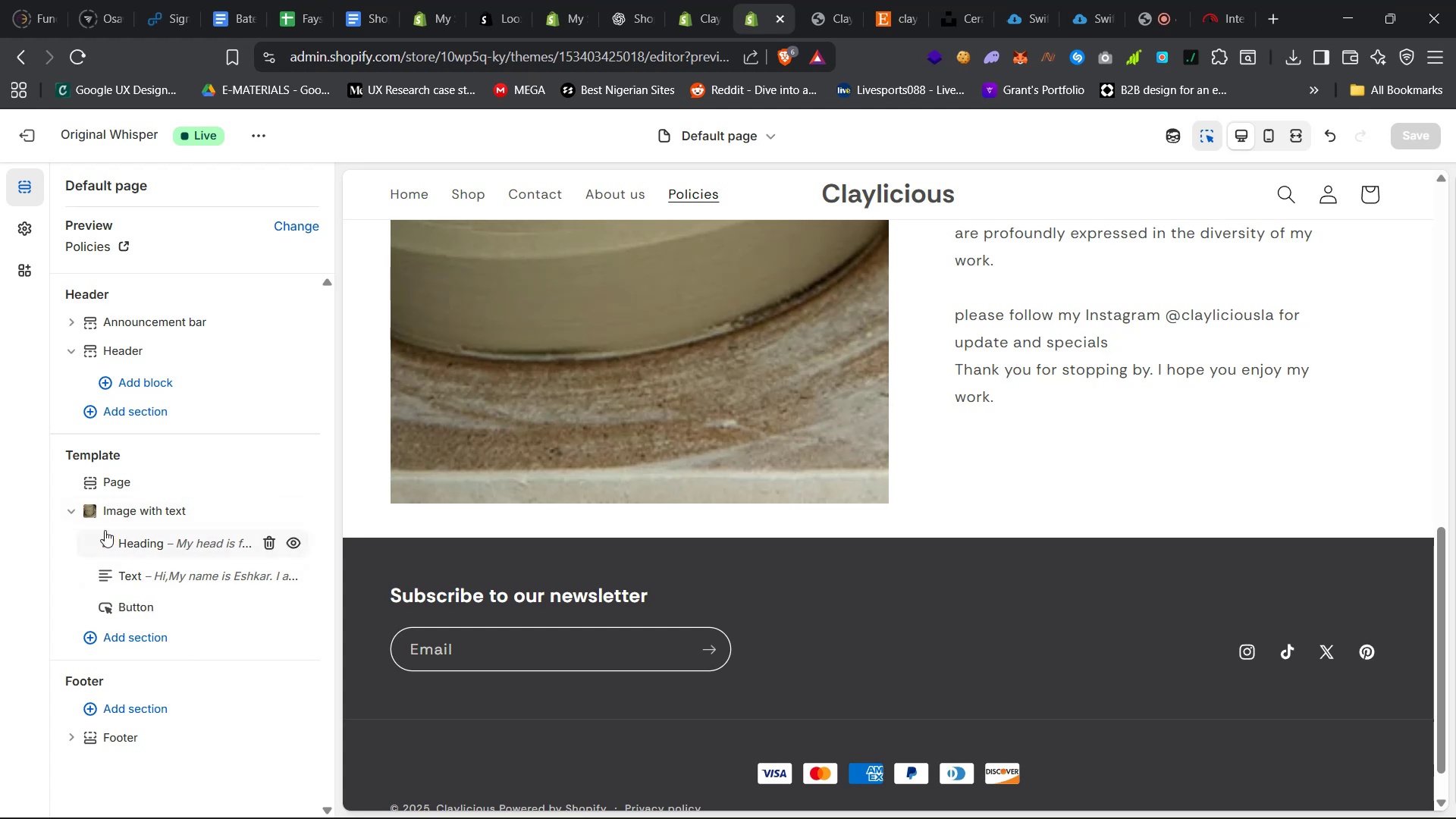 
left_click([69, 513])
 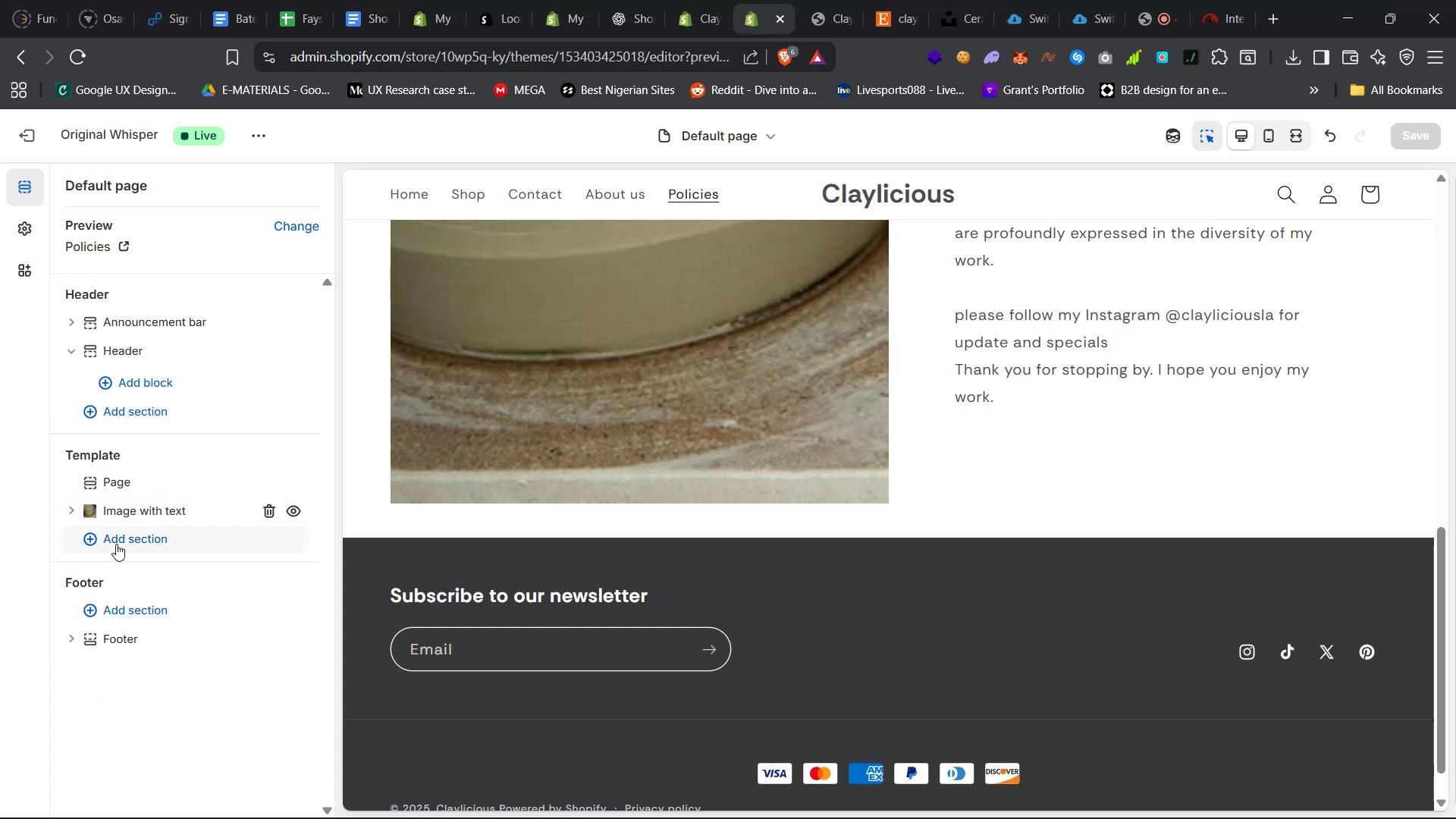 
left_click([127, 535])
 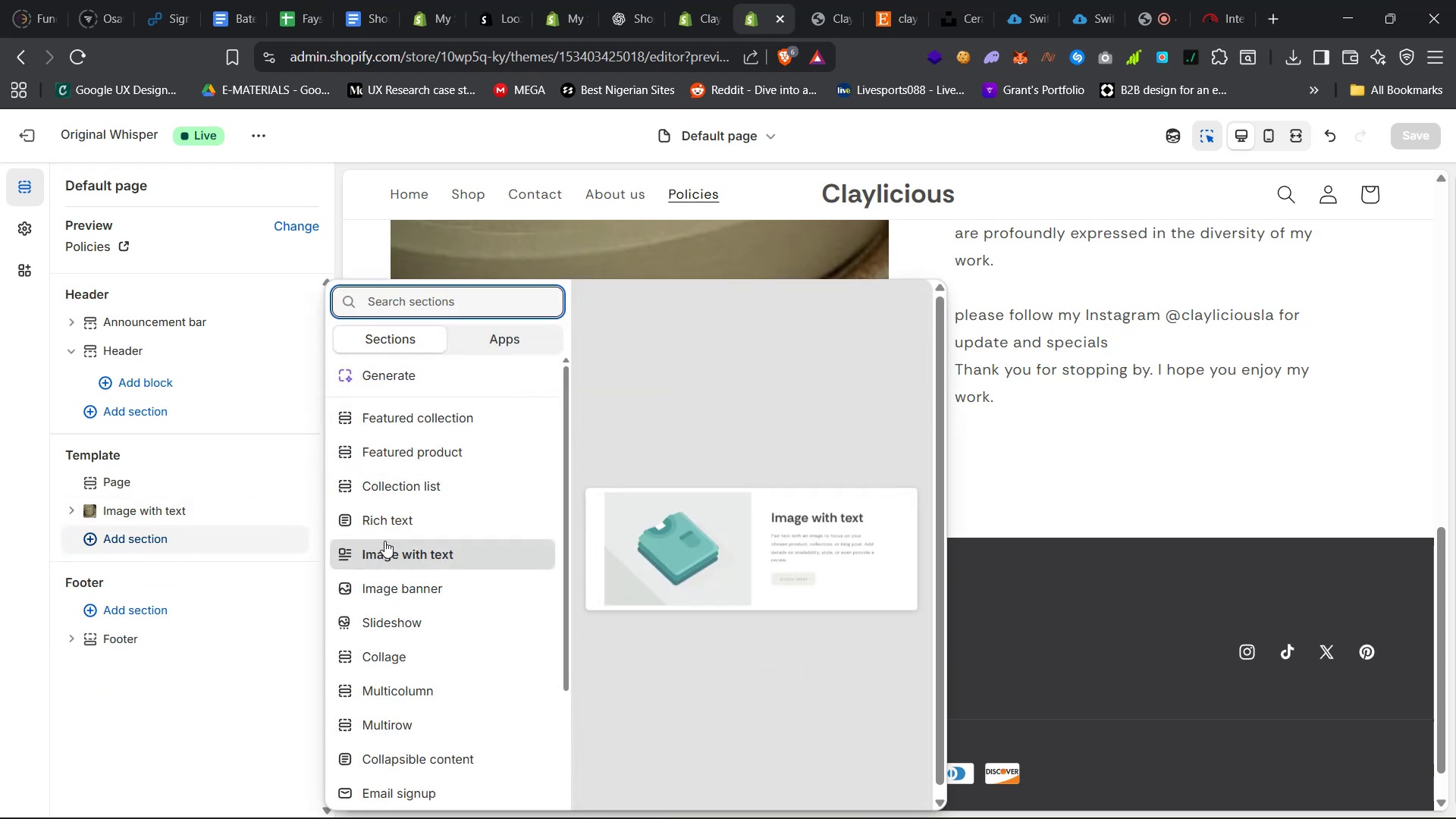 
scroll: coordinate [384, 541], scroll_direction: down, amount: 11.0
 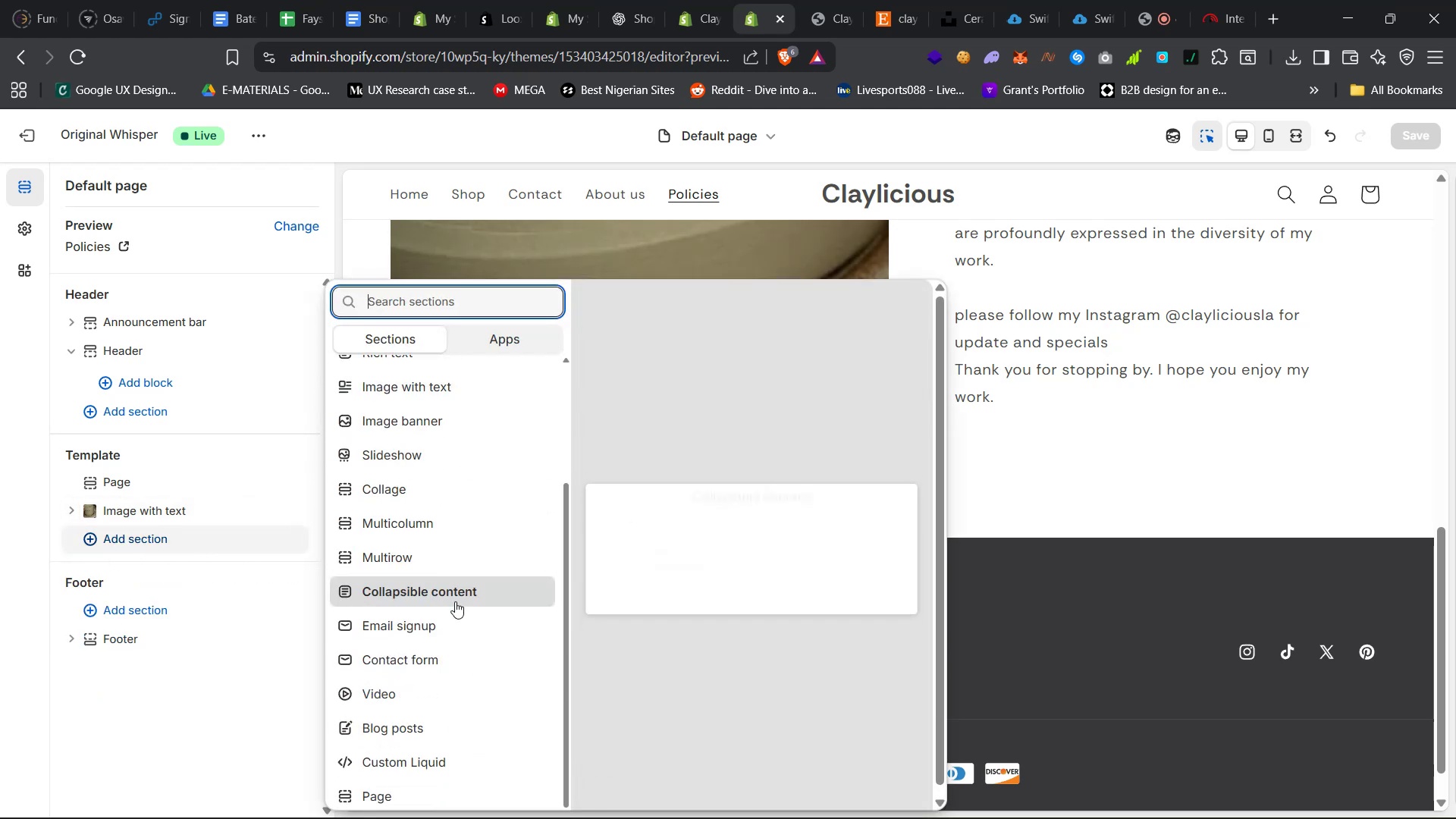 
left_click([455, 597])
 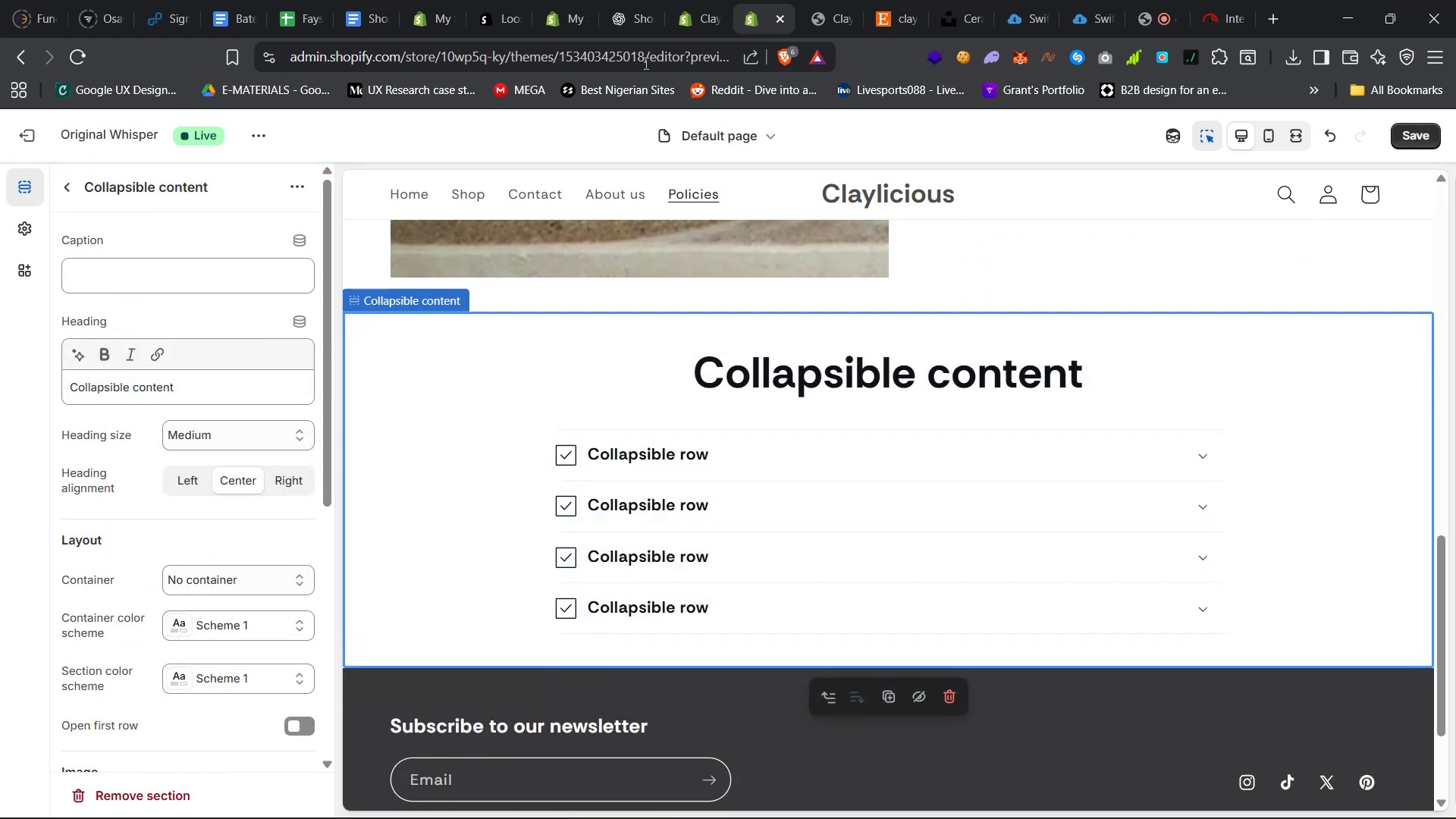 
scroll: coordinate [206, 378], scroll_direction: up, amount: 15.0
 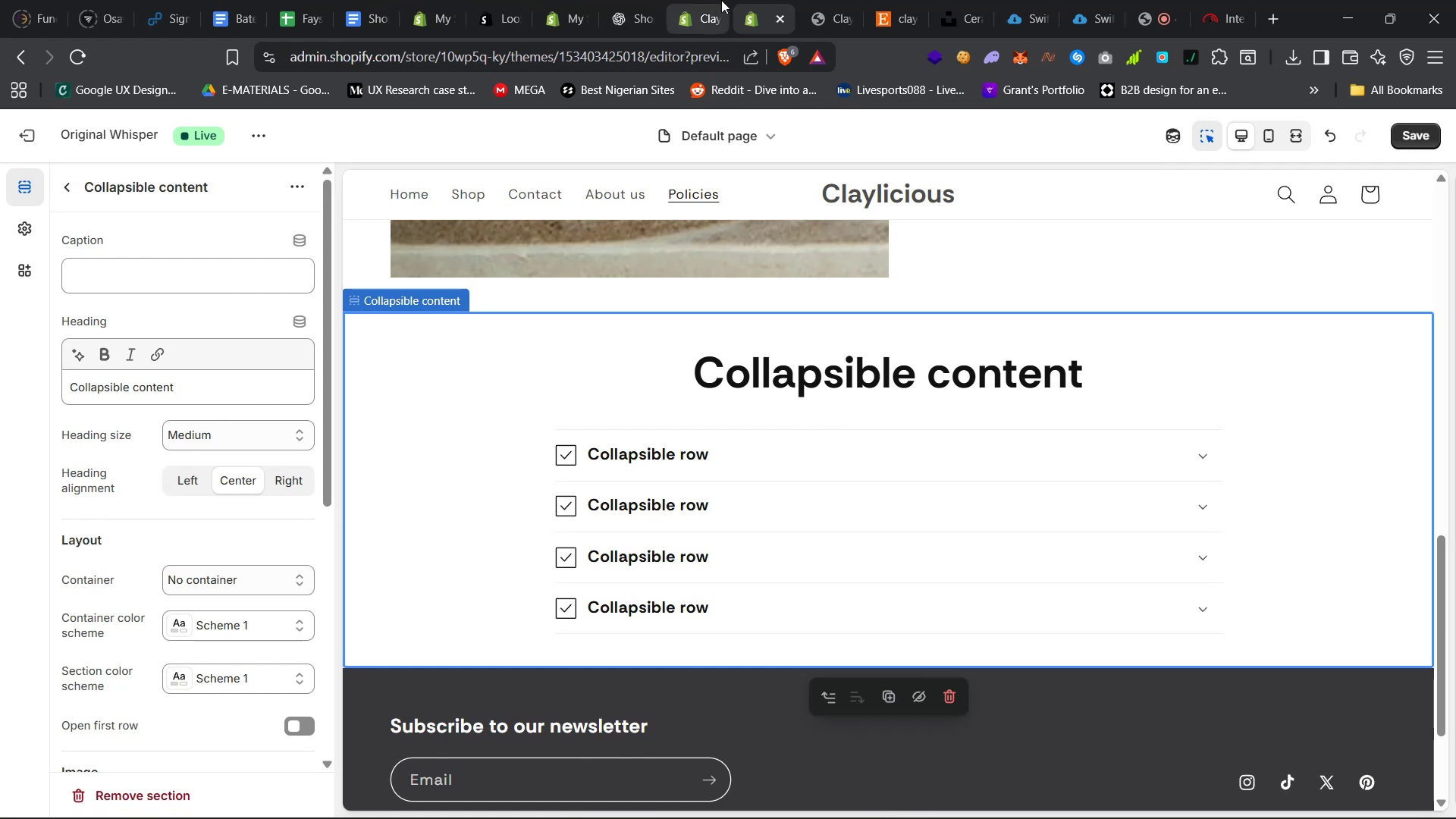 
left_click([821, 0])
 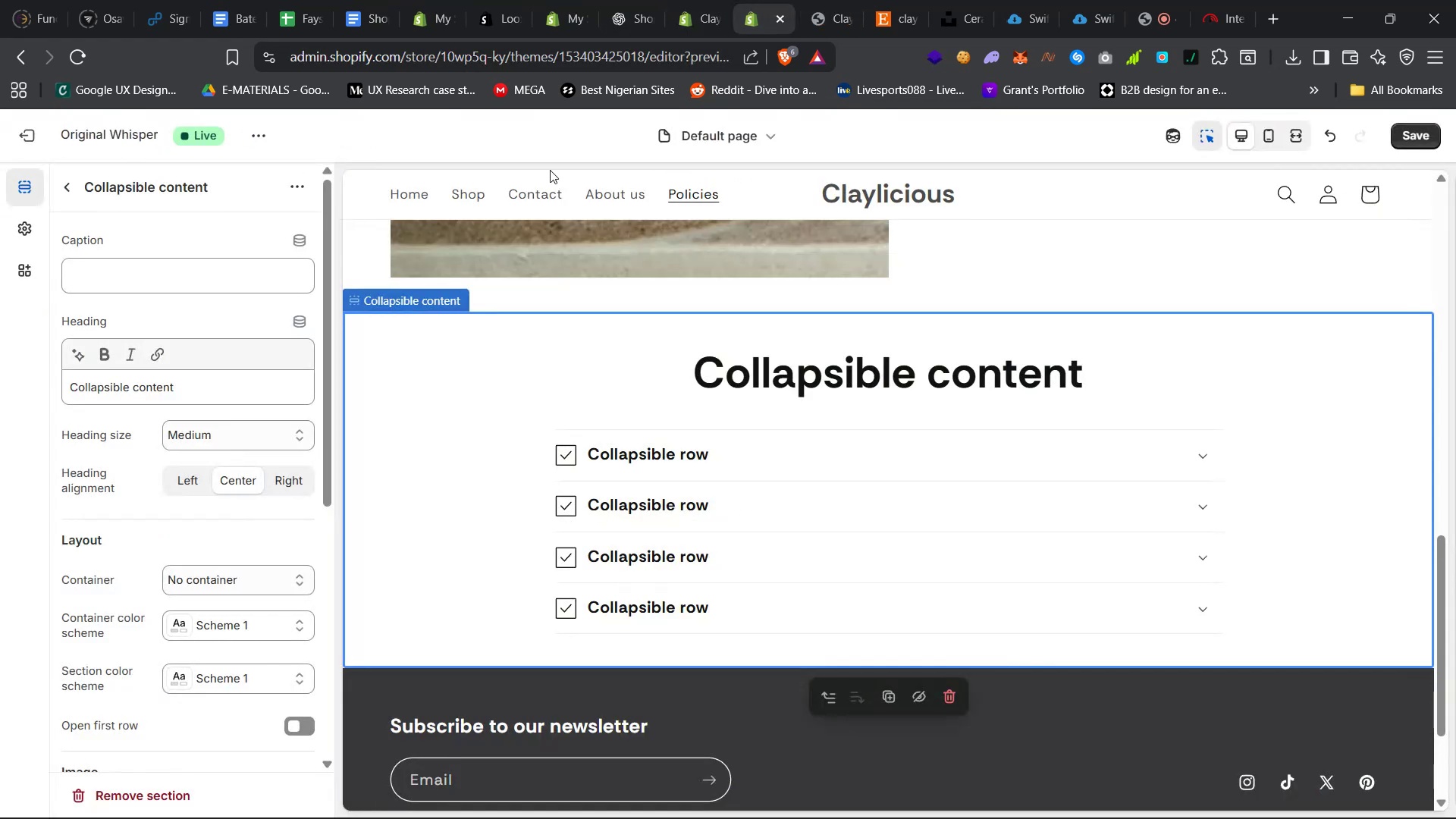 
left_click_drag(start_coordinate=[187, 391], to_coordinate=[64, 382])
 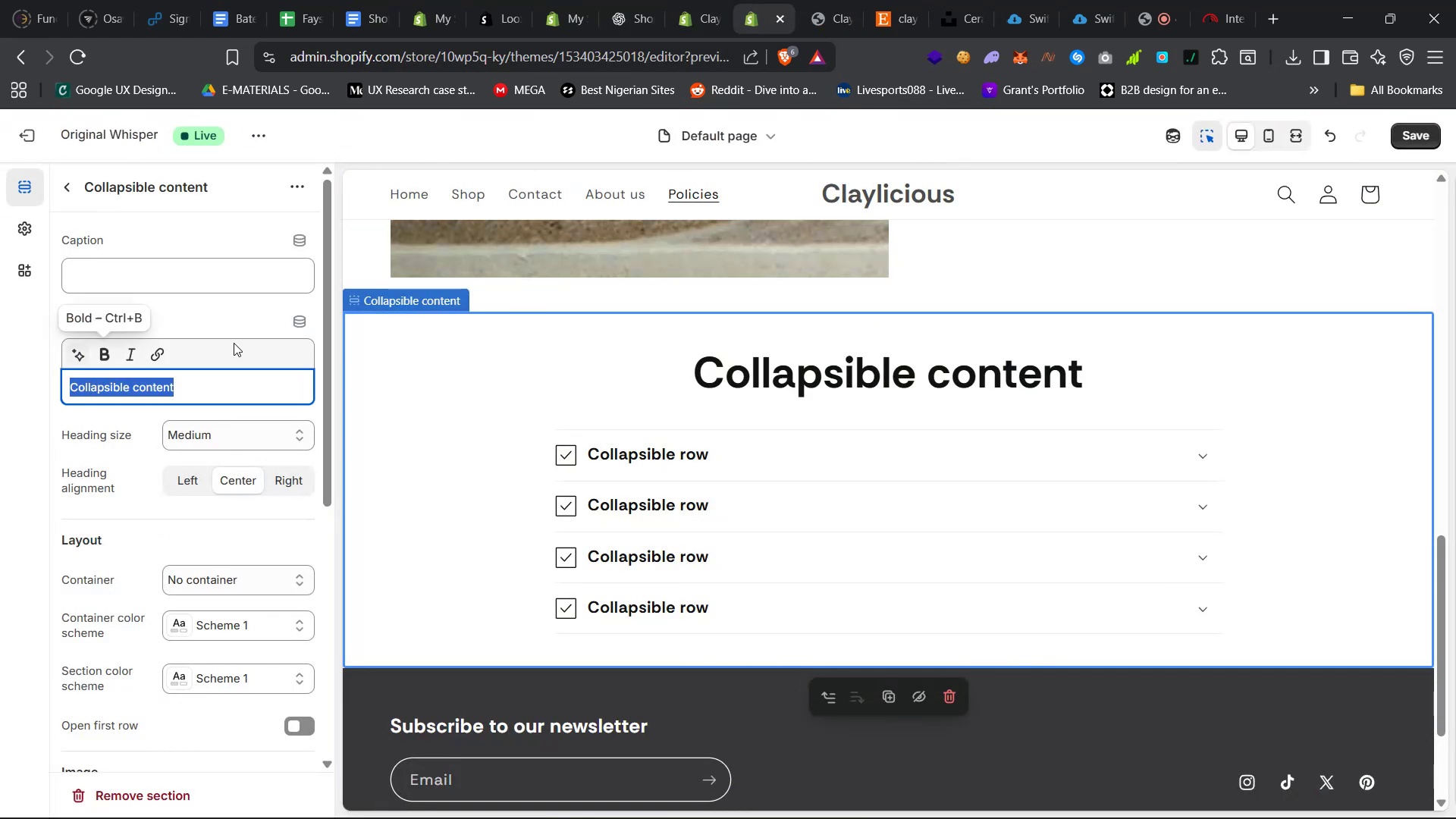 
scroll: coordinate [525, 482], scroll_direction: up, amount: 12.0
 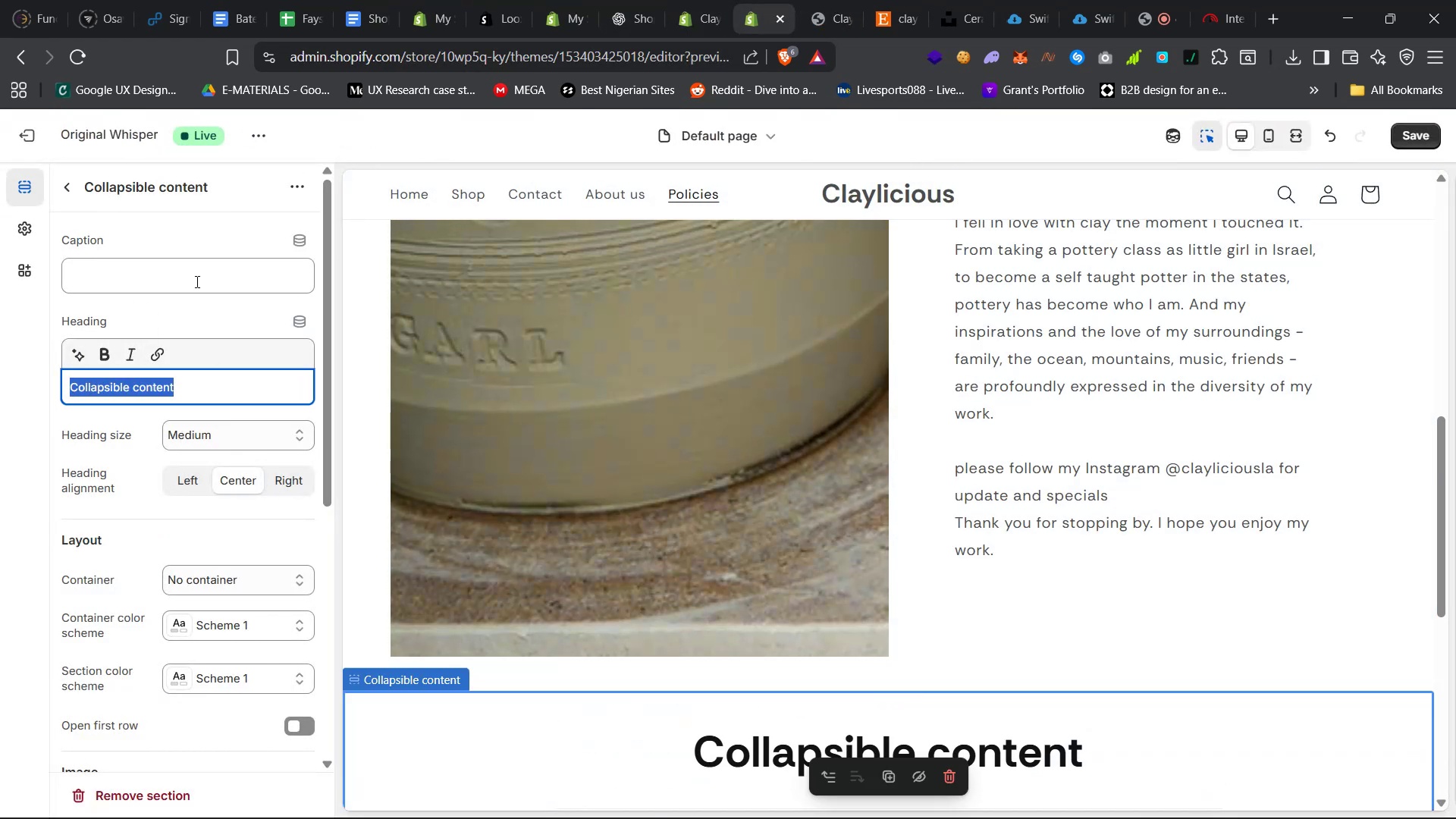 
left_click([193, 278])
 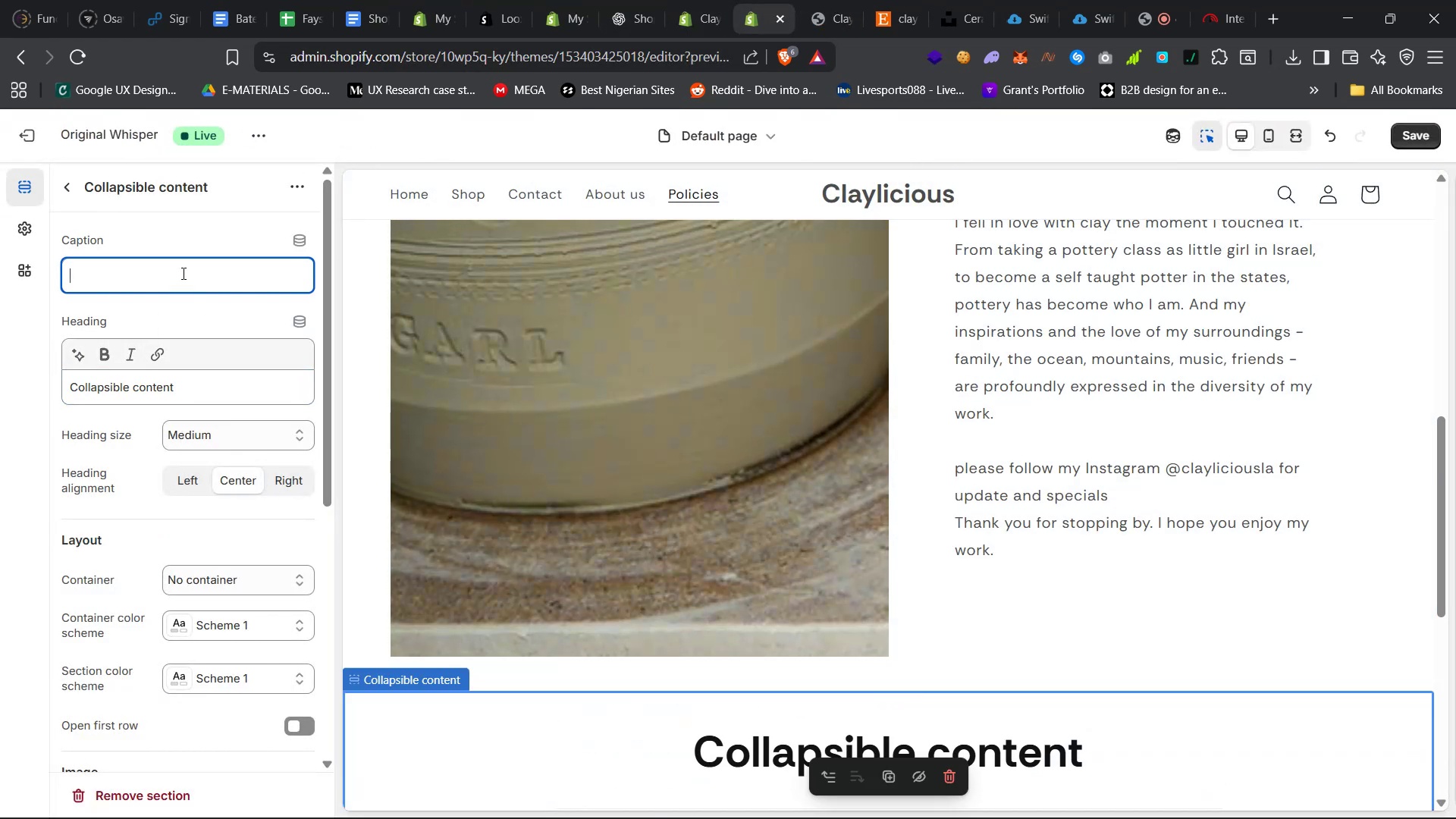 
type(SHOP POLICIES)
 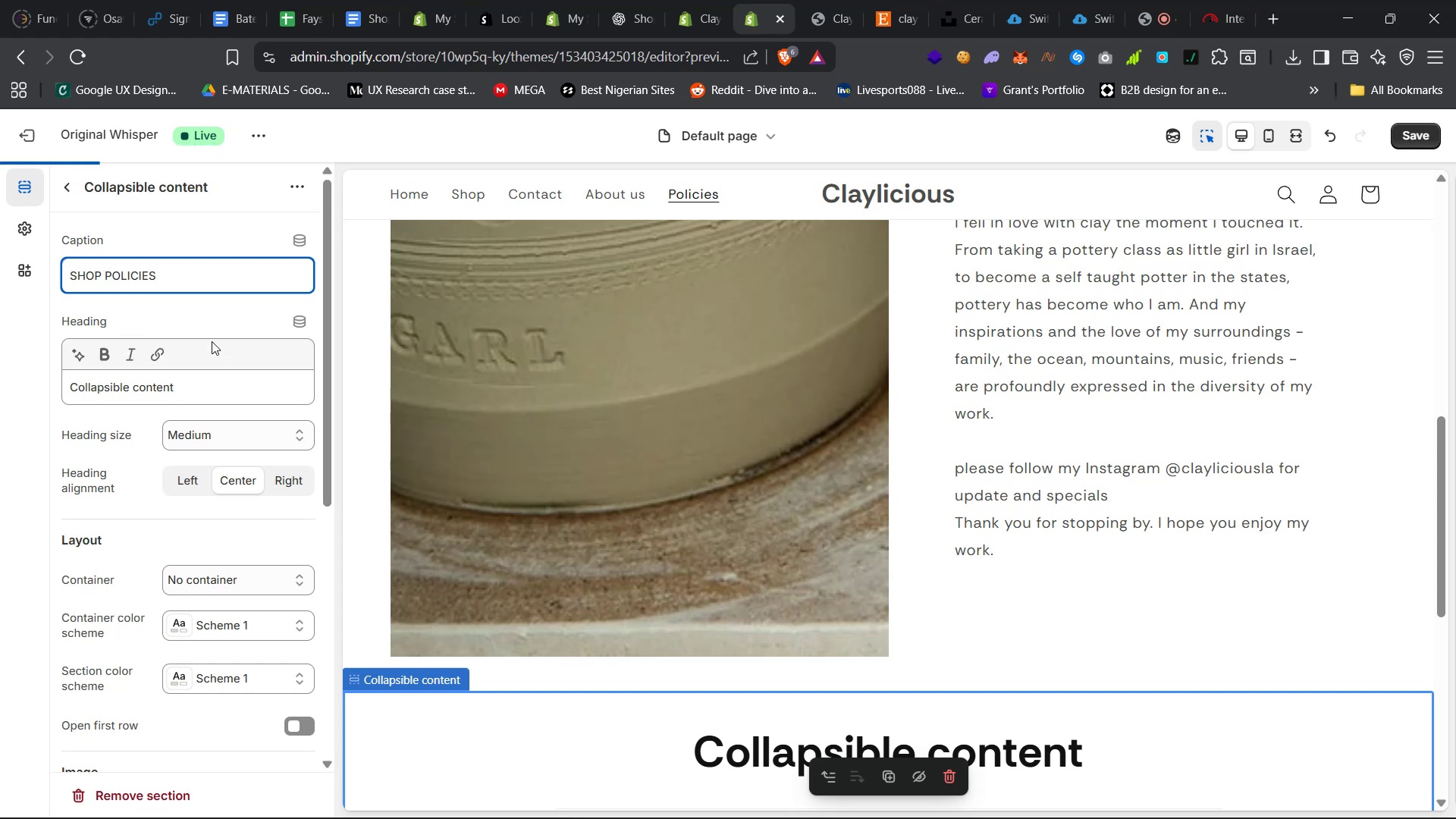 
scroll: coordinate [350, 347], scroll_direction: down, amount: 6.0
 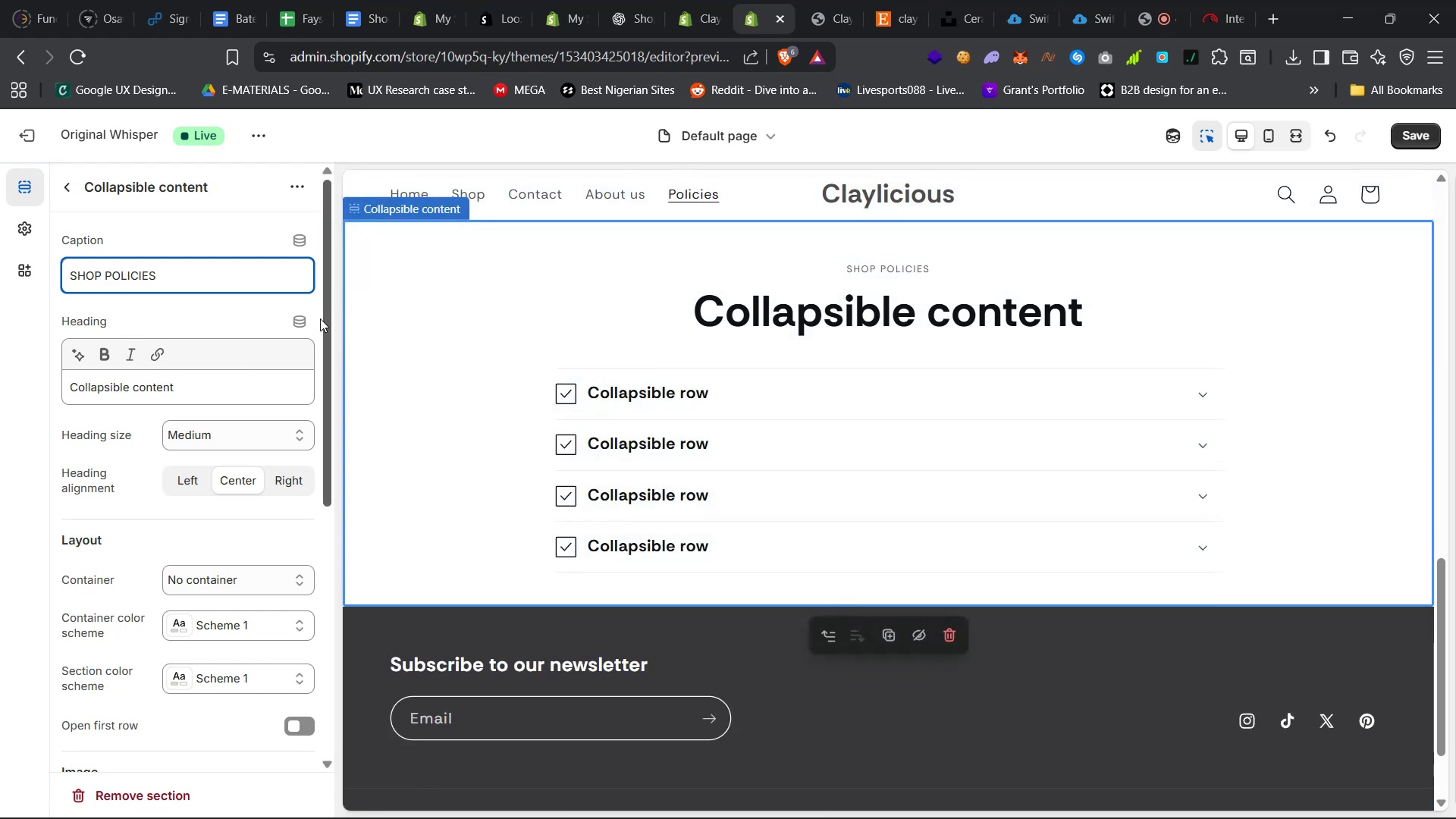 
left_click_drag(start_coordinate=[193, 390], to_coordinate=[57, 397])
 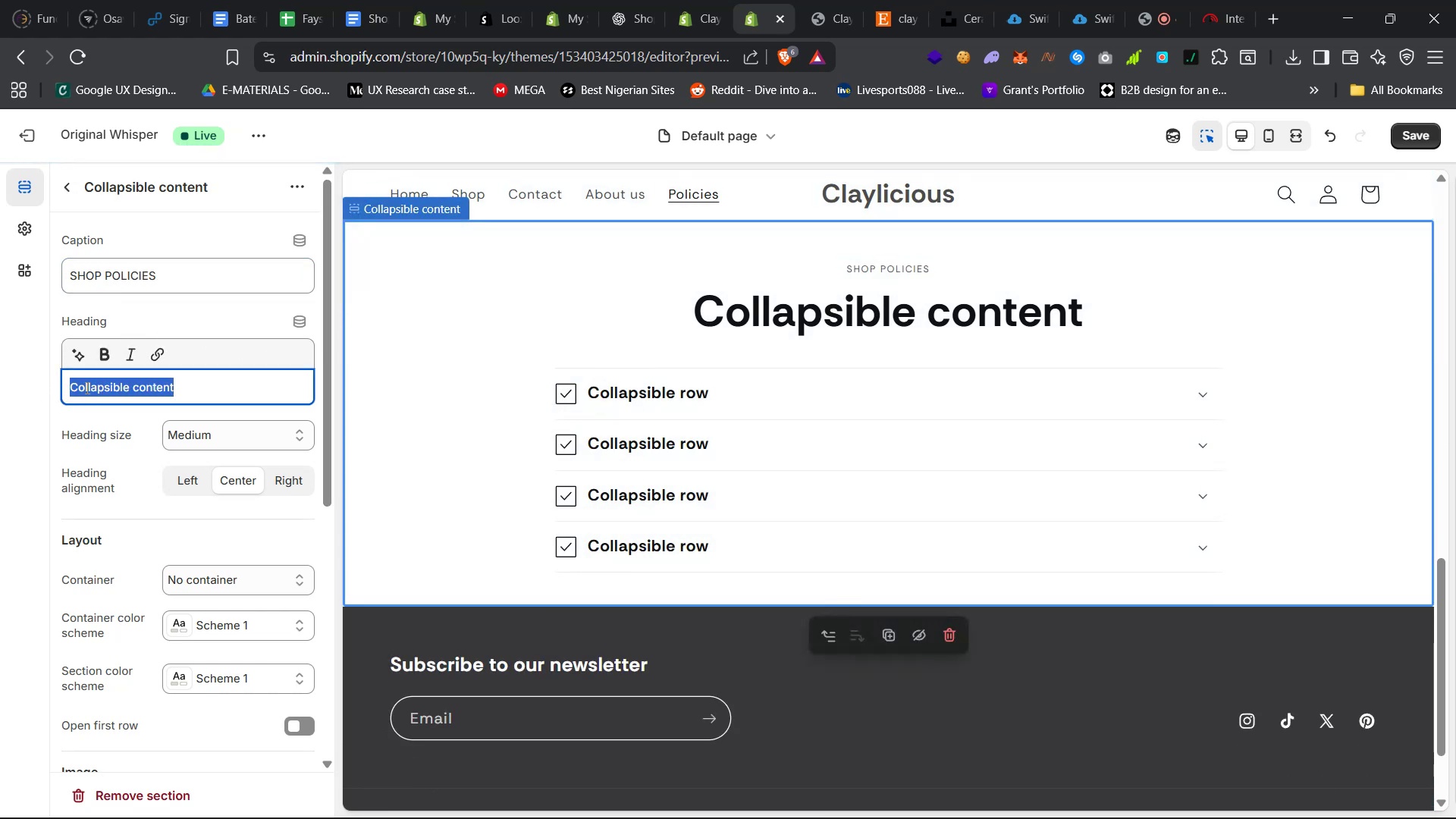 
type(Wha)
 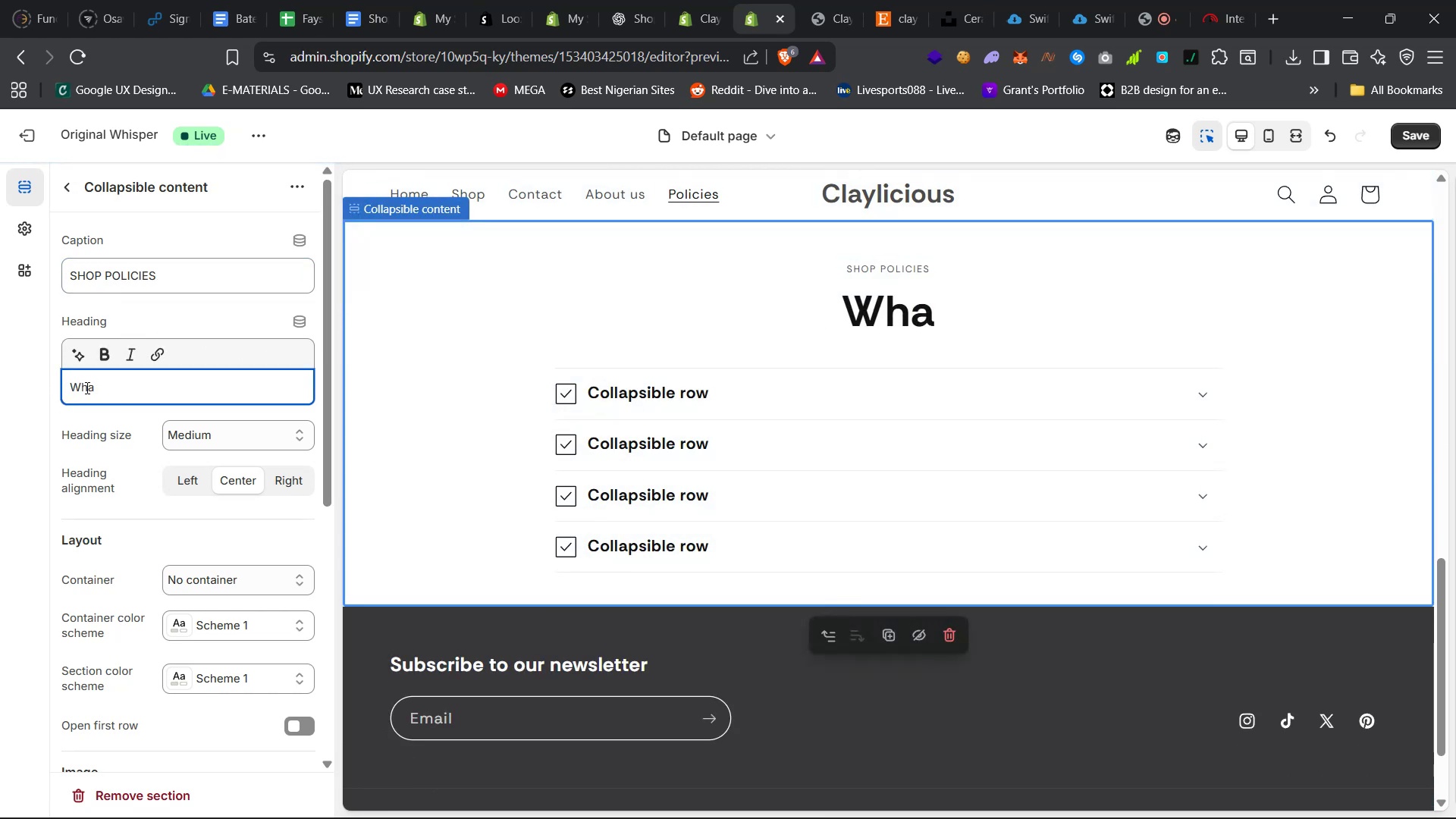 
key(Control+A)
 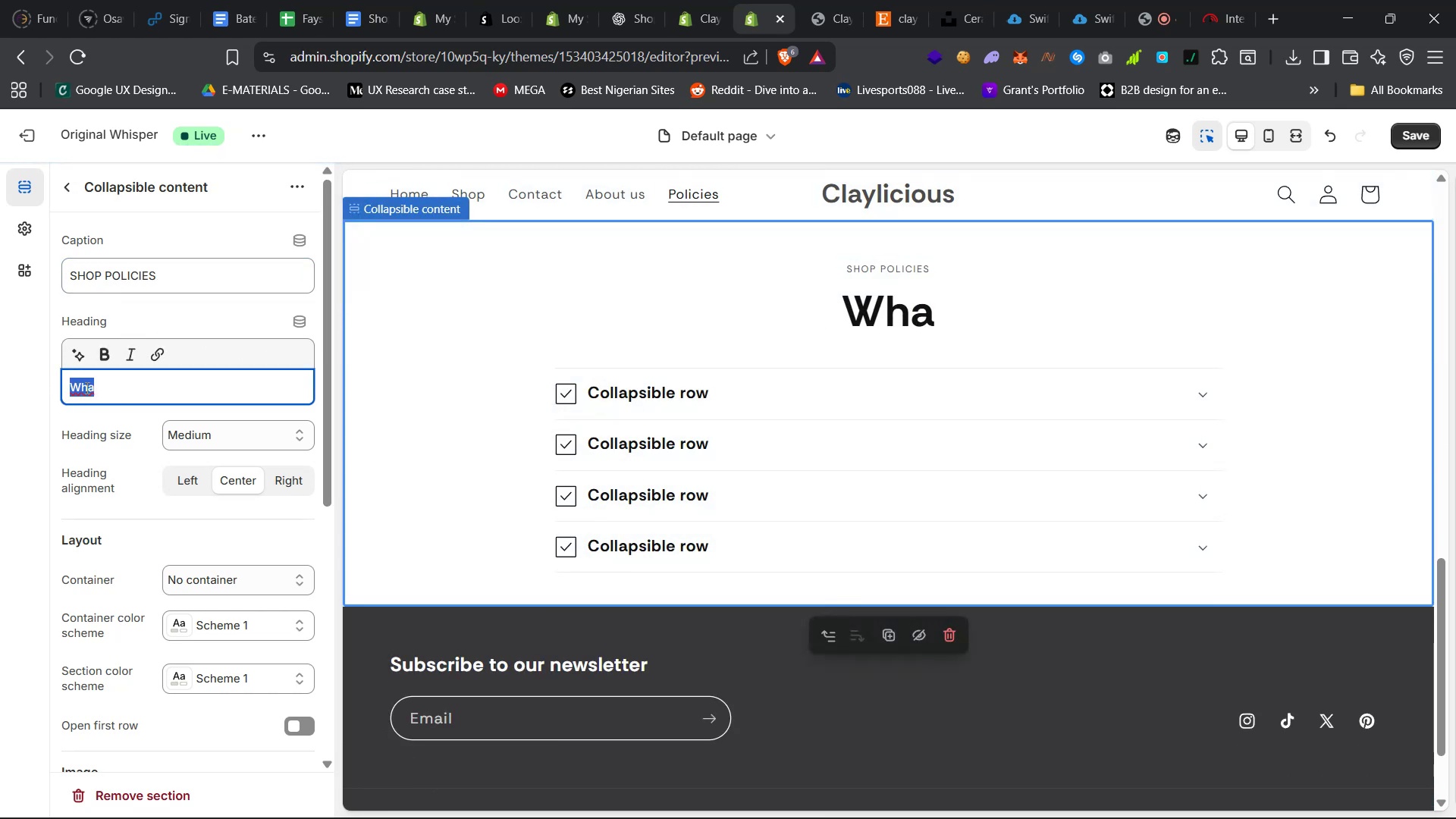 
type(SHOP POLI)
 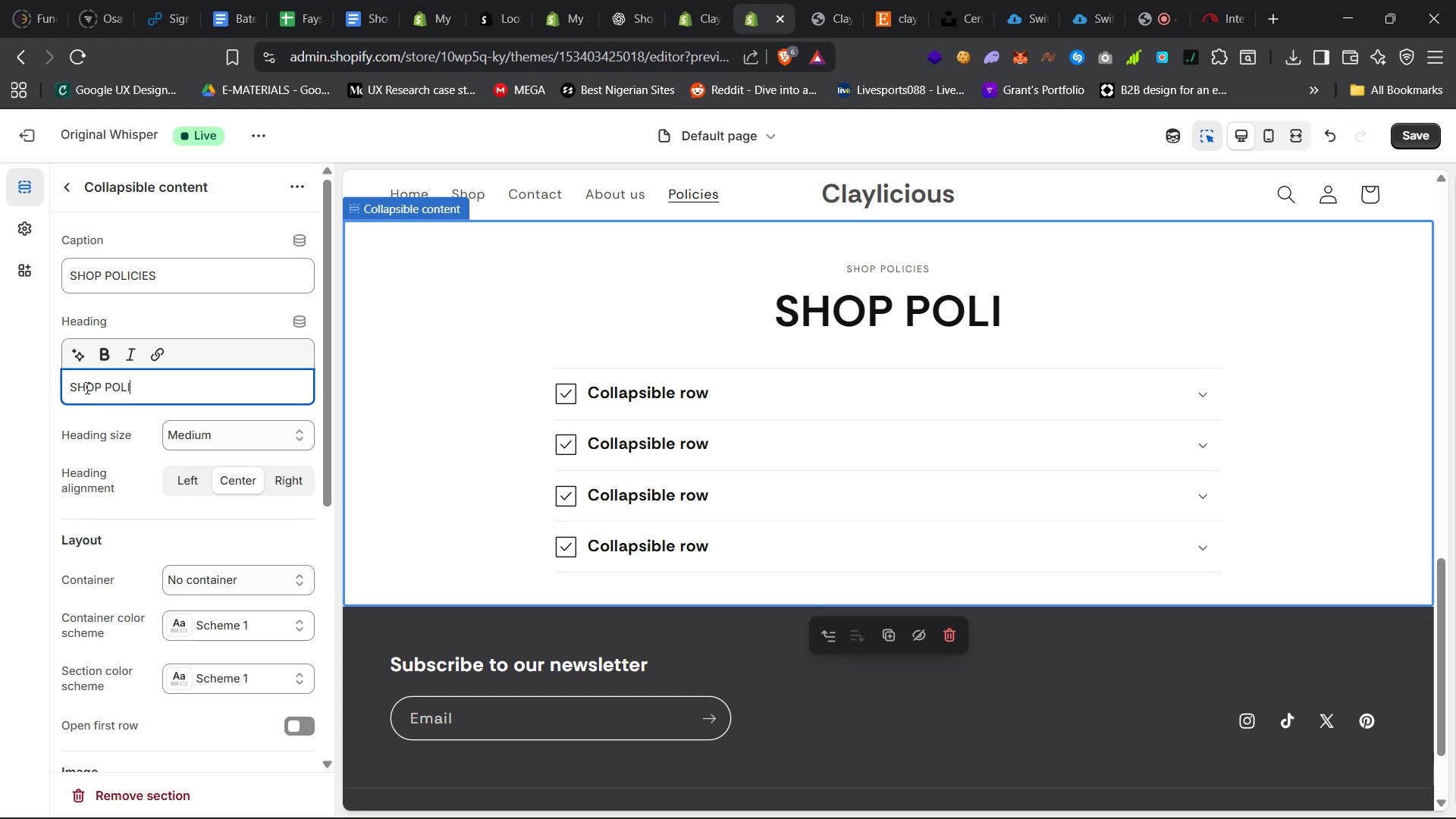 
key(Control+A)
 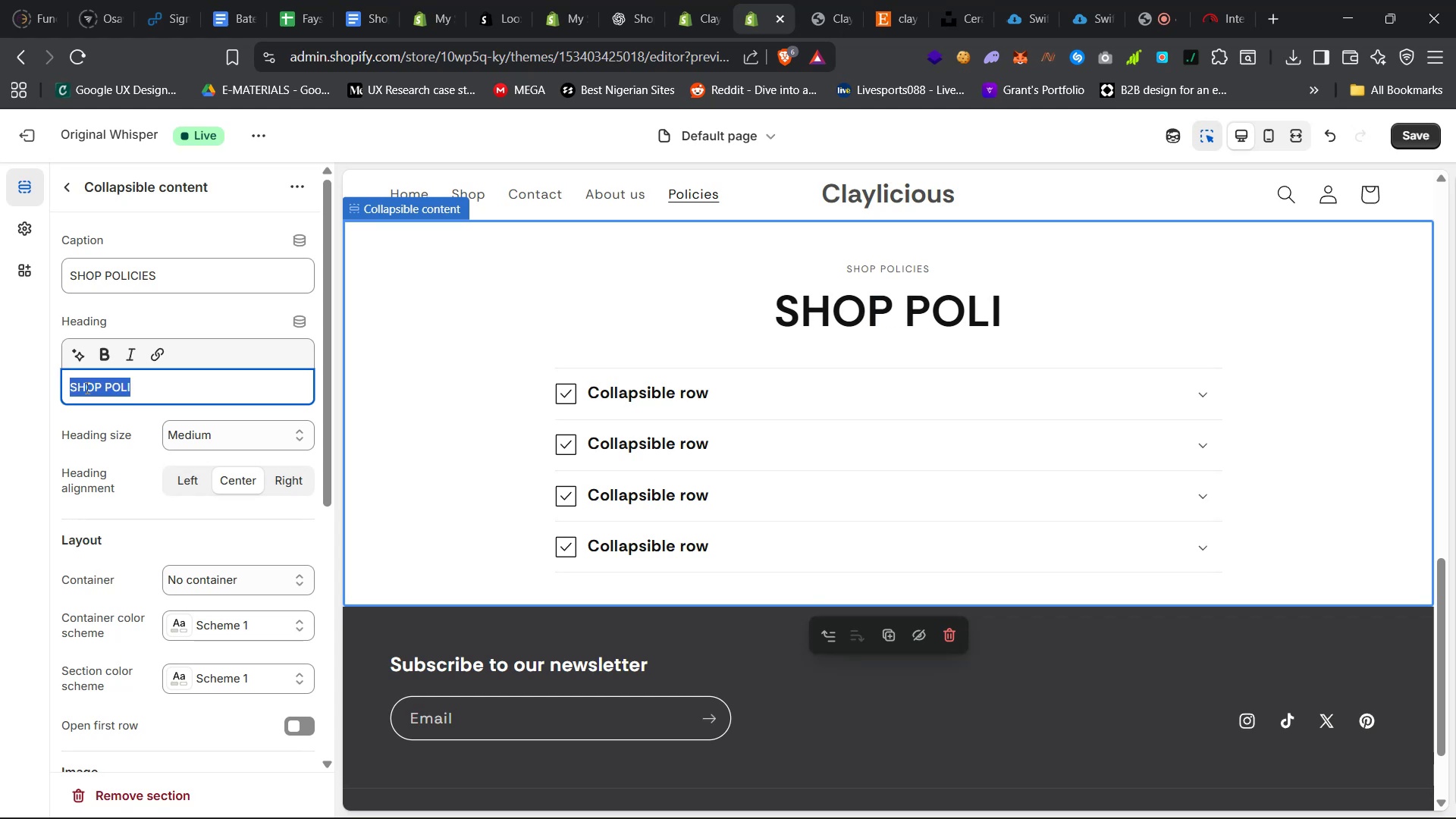 
type(Shop policie)
key(Backspace)
key(Backspace)
key(Backspace)
key(Backspace)
key(Backspace)
type(What you )
 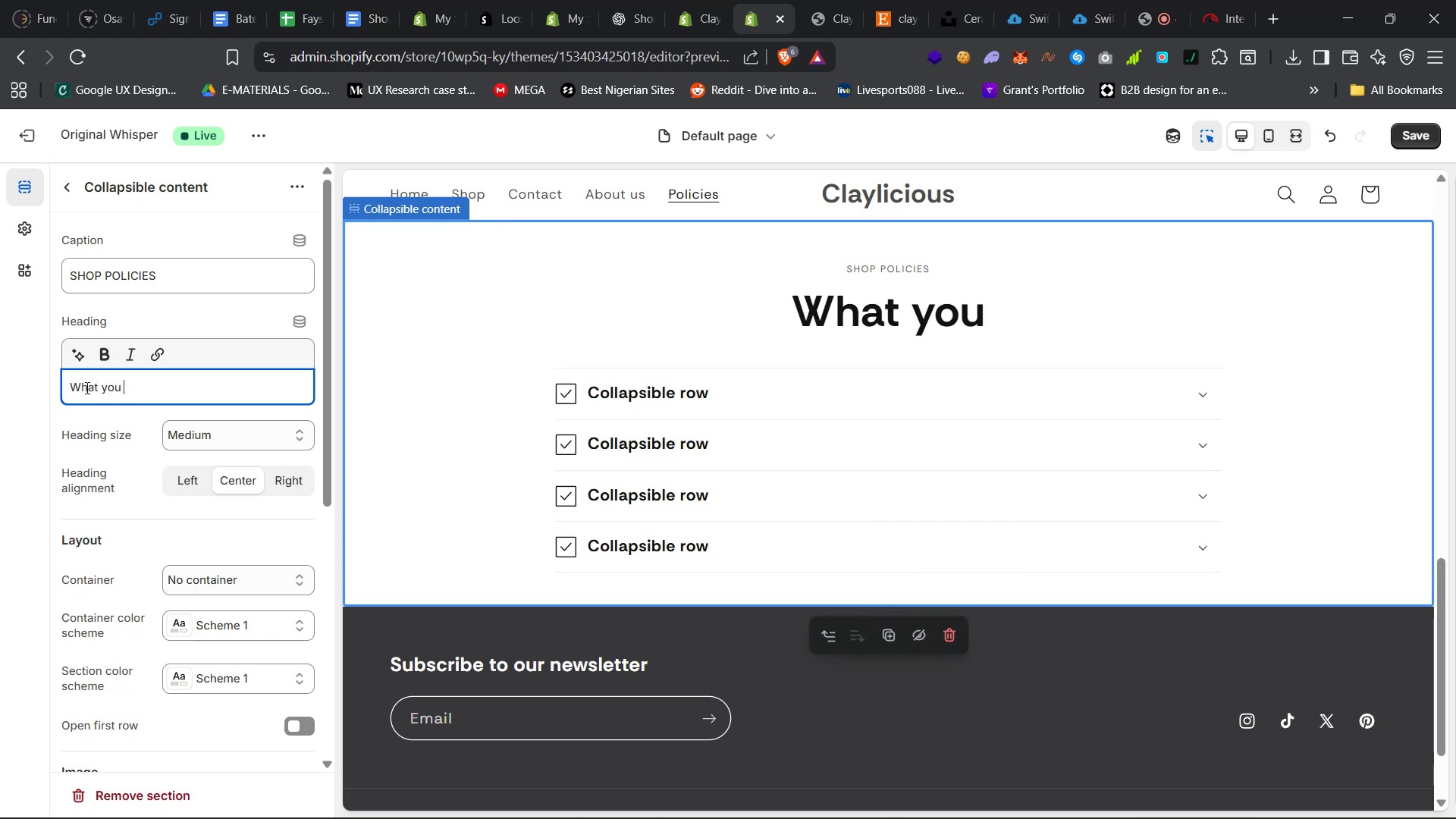 
key(Control+A)
 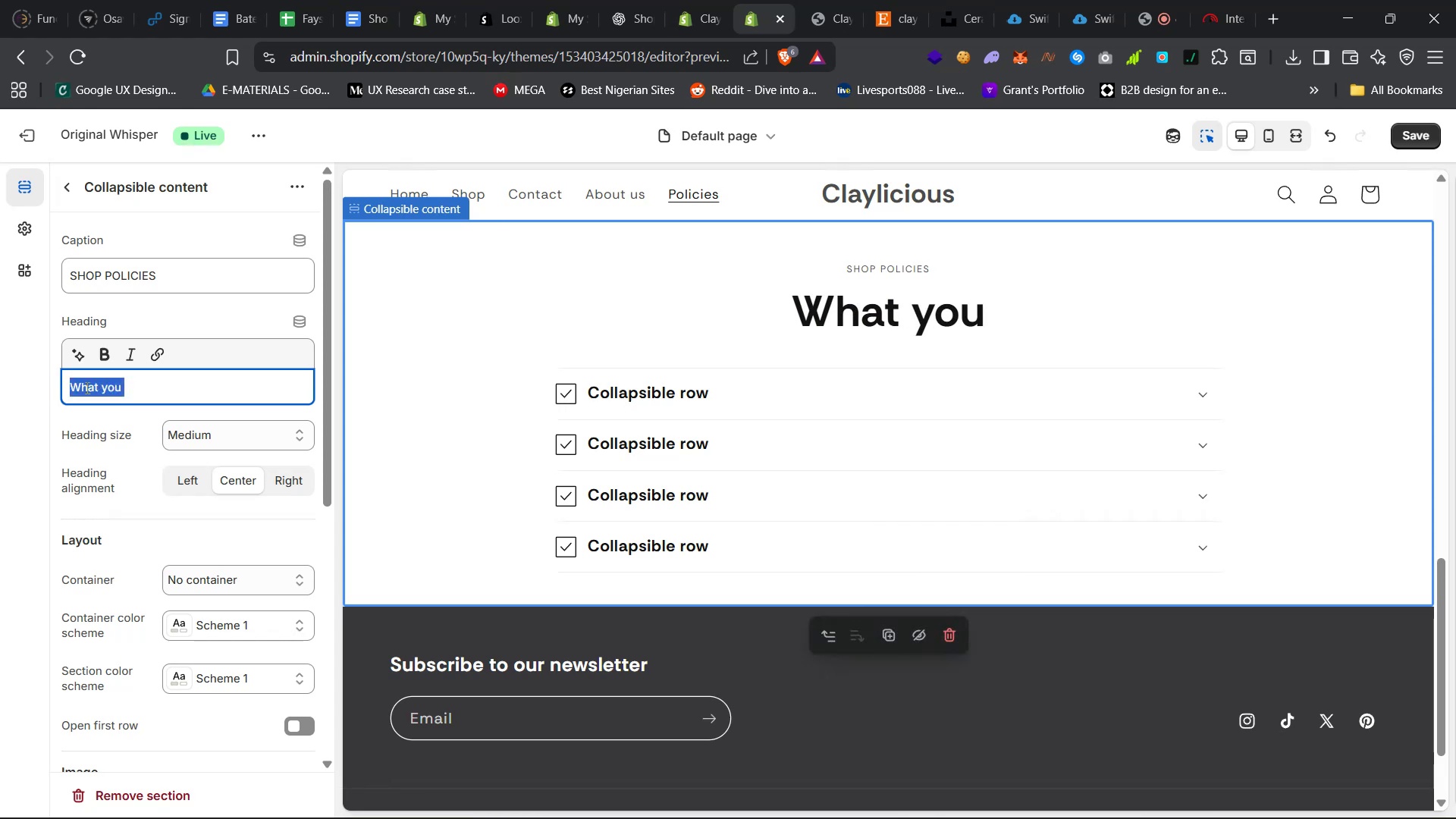 
type(Shop Policies)
 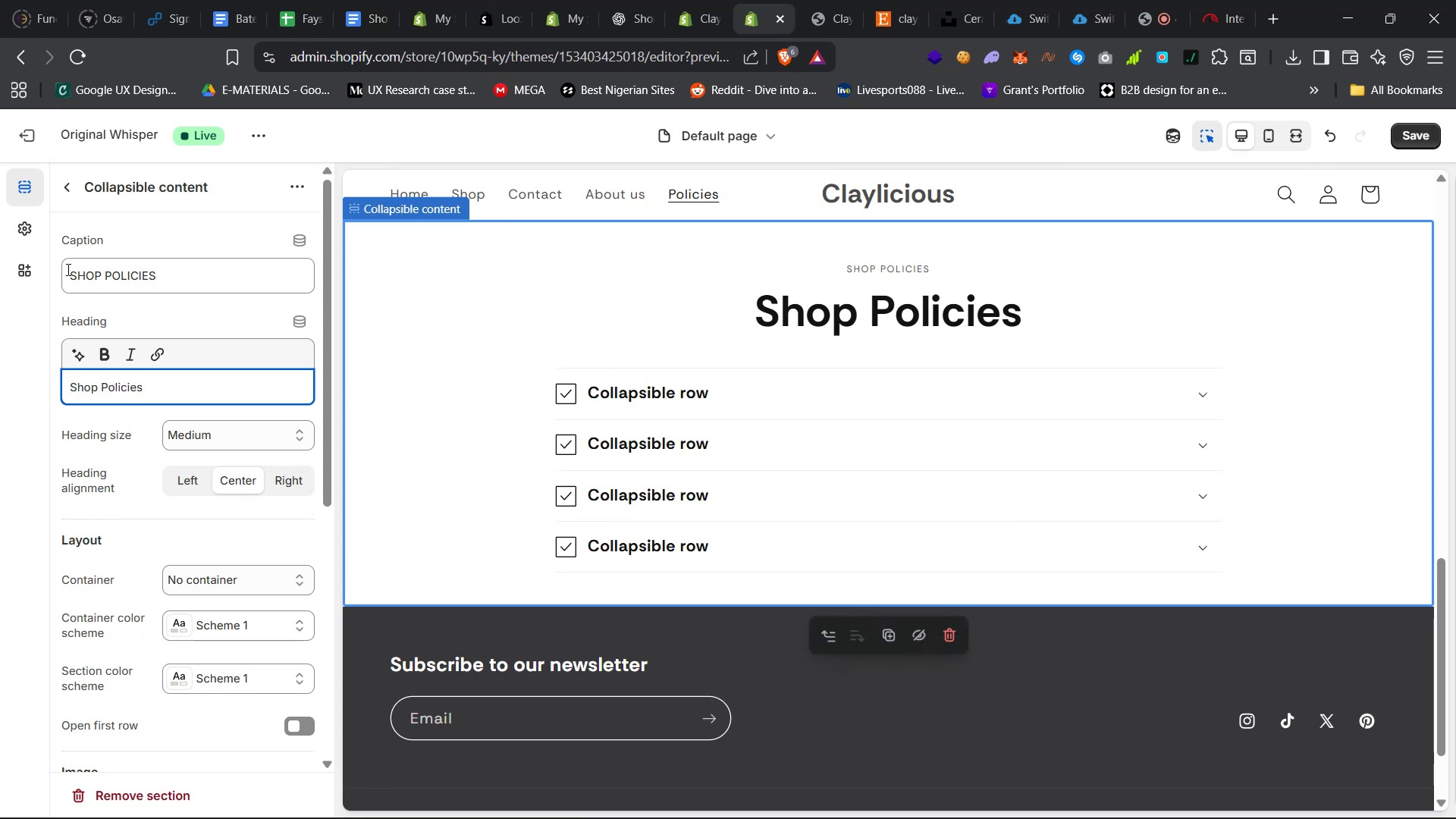 
left_click([115, 272])
 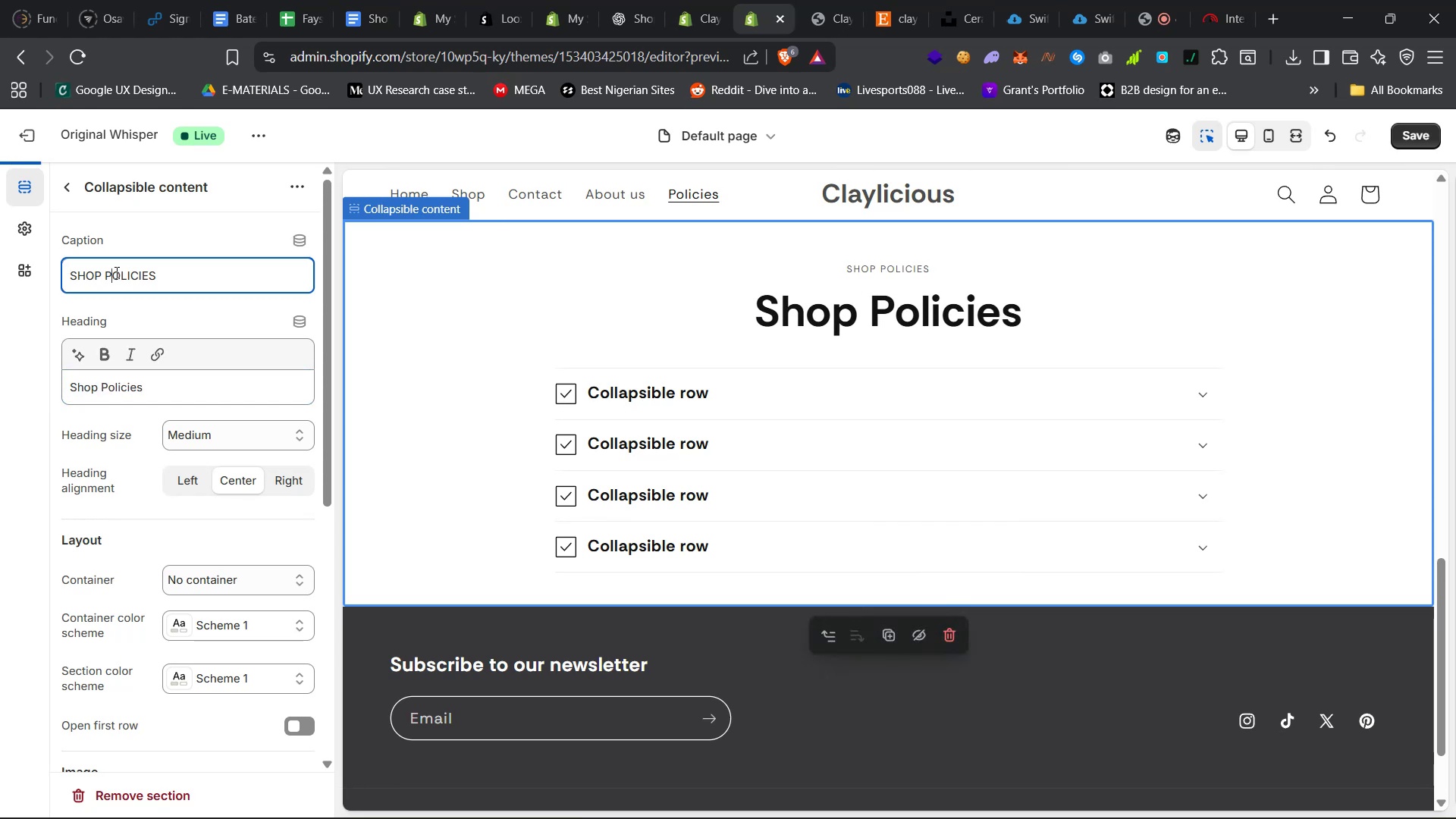 
key(Control+A)
 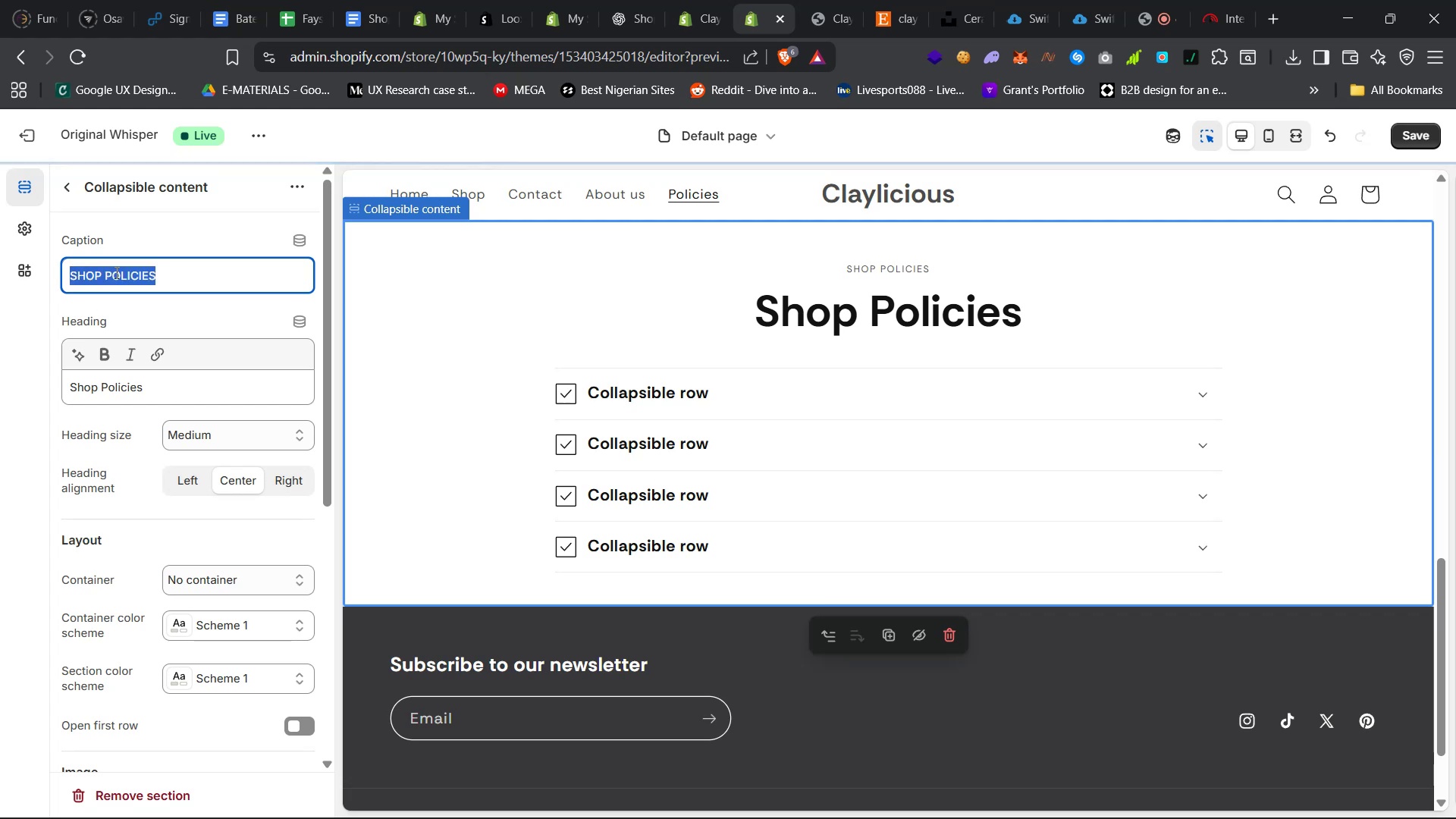 
type(Whe)
key(Backspace)
type(at ypu)
key(Backspace)
key(Backspace)
type(ou need to know about us)
 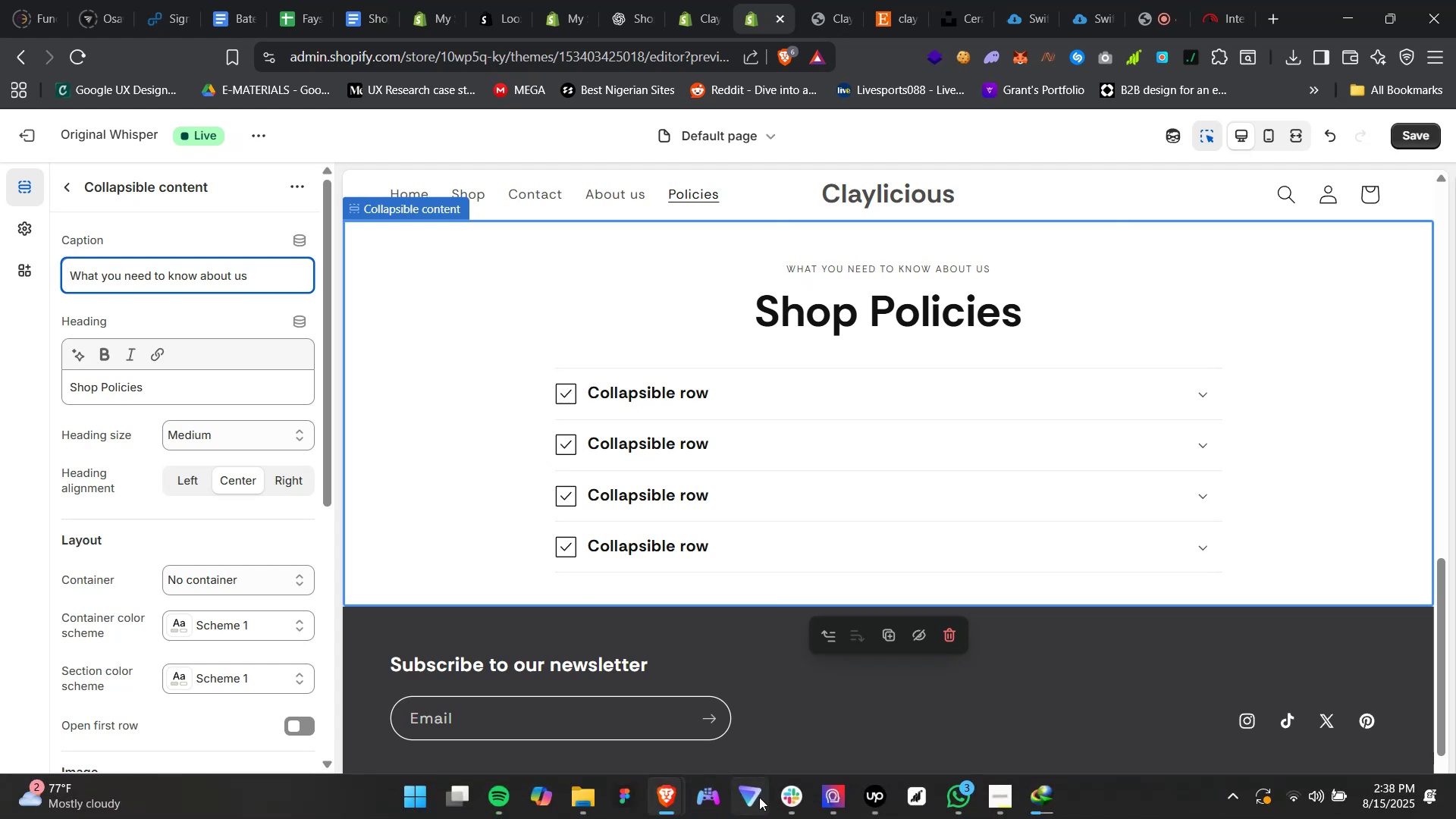 
left_click([883, 802])
 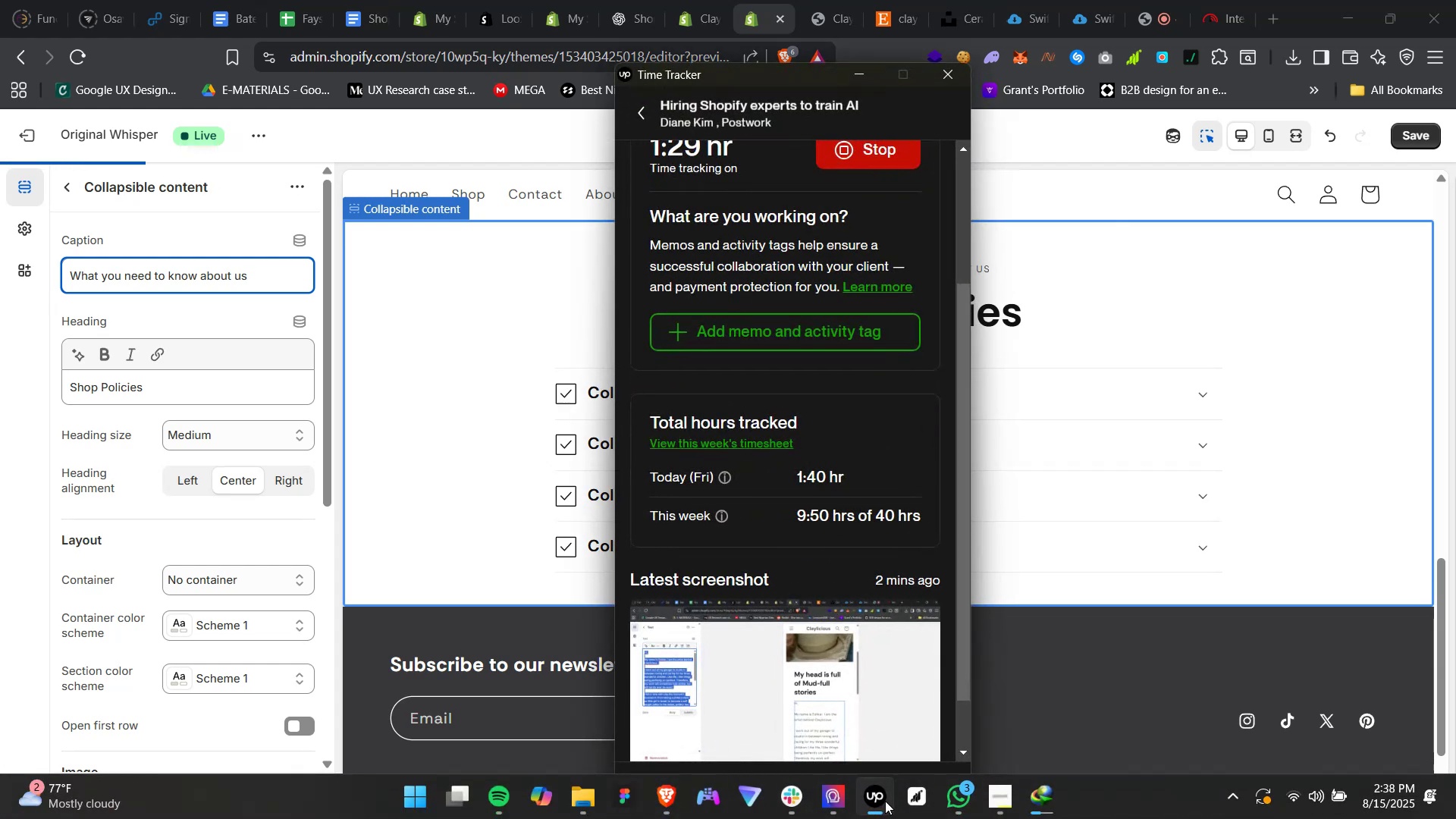 
left_click([885, 801])
 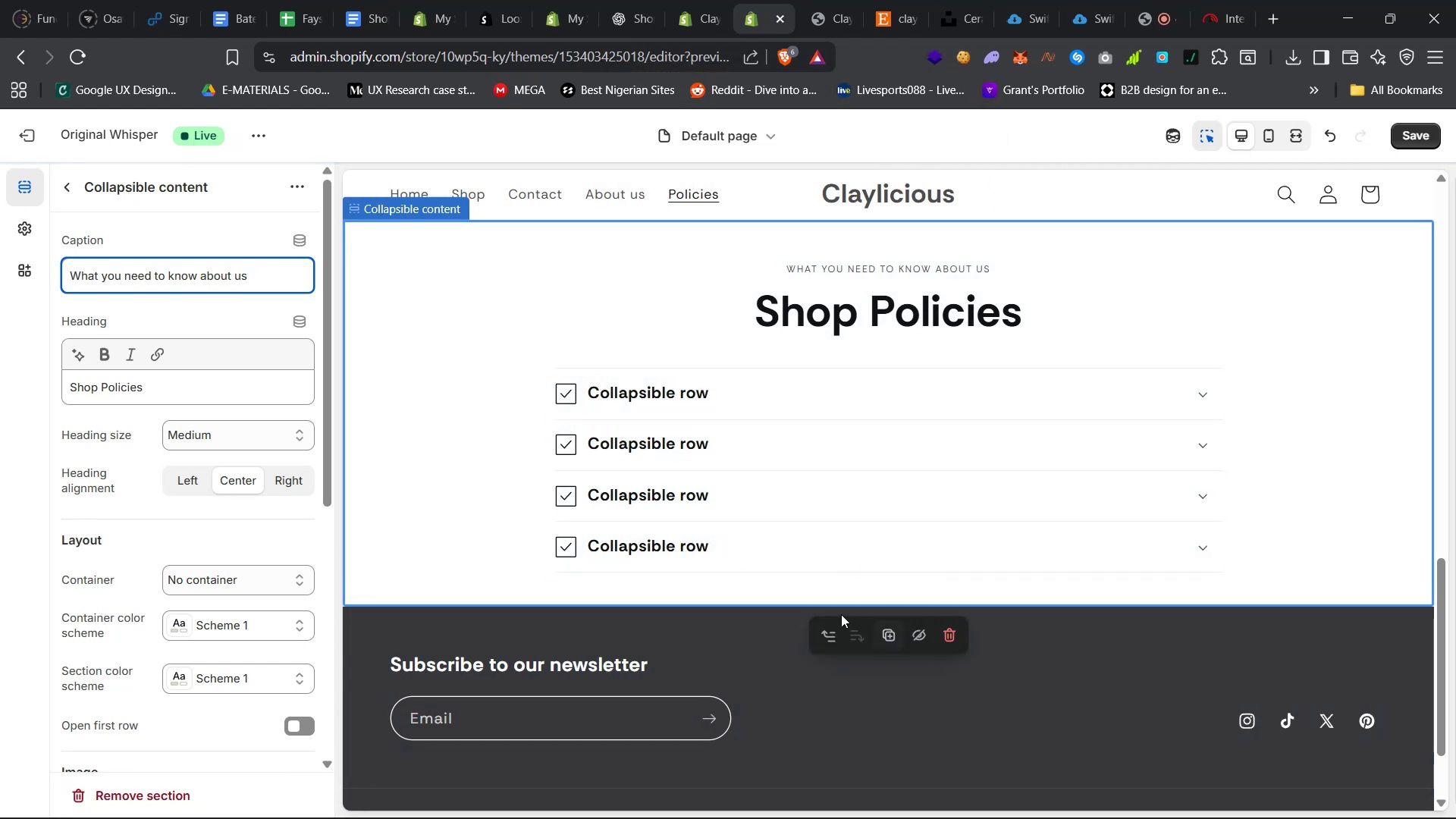 
left_click([877, 0])
 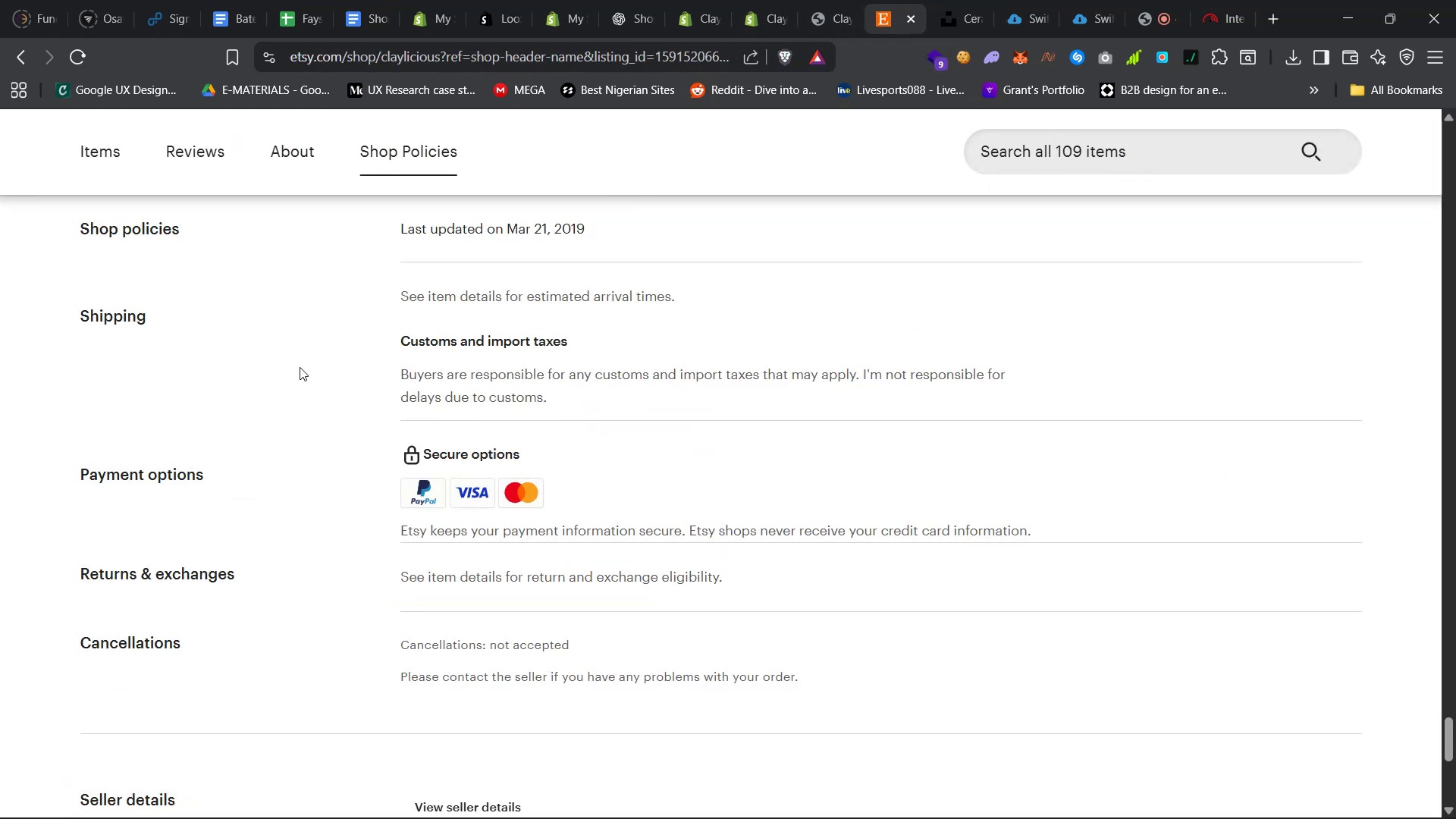 
left_click_drag(start_coordinate=[165, 323], to_coordinate=[80, 312])
 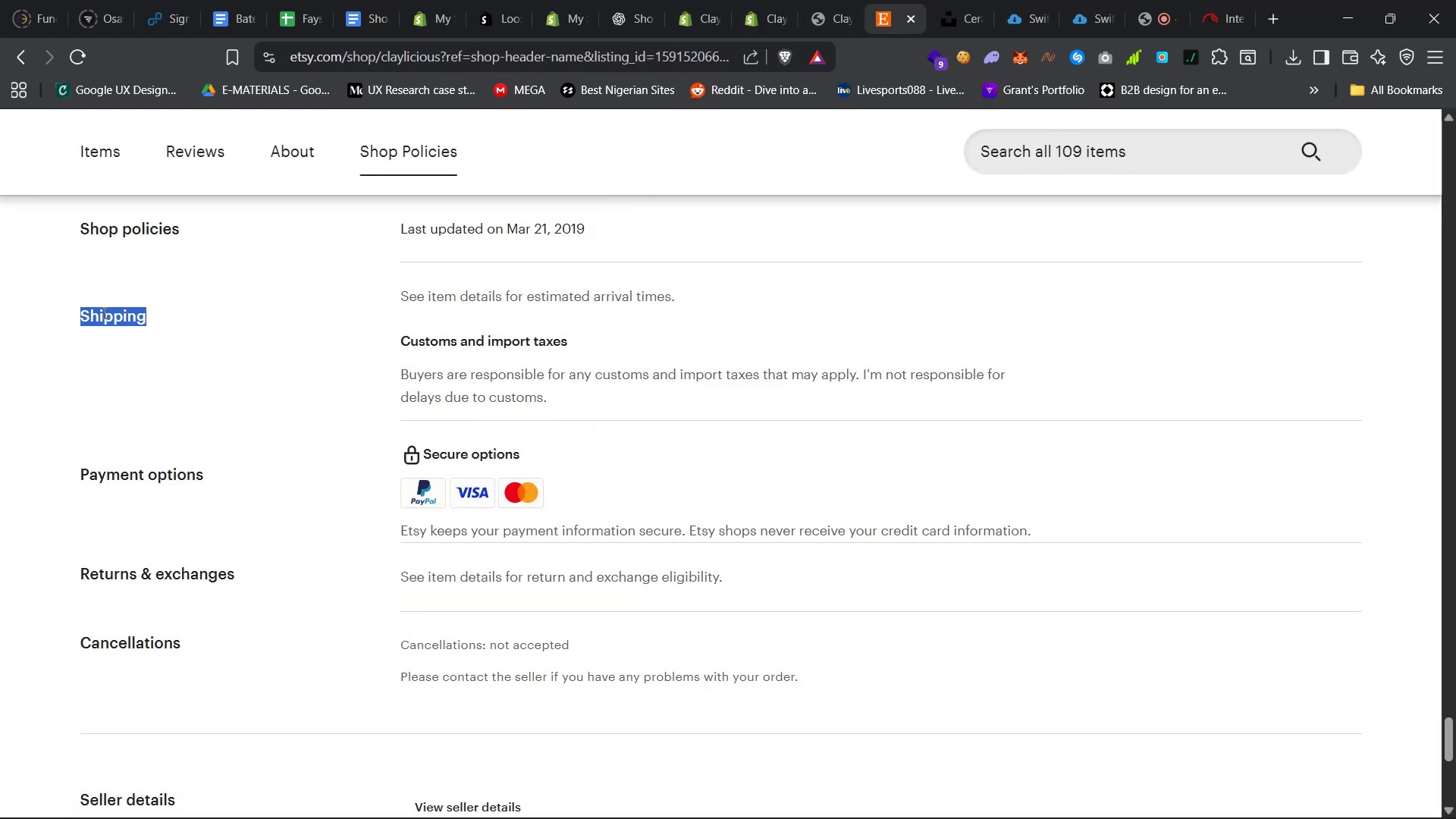 
right_click([103, 312])
 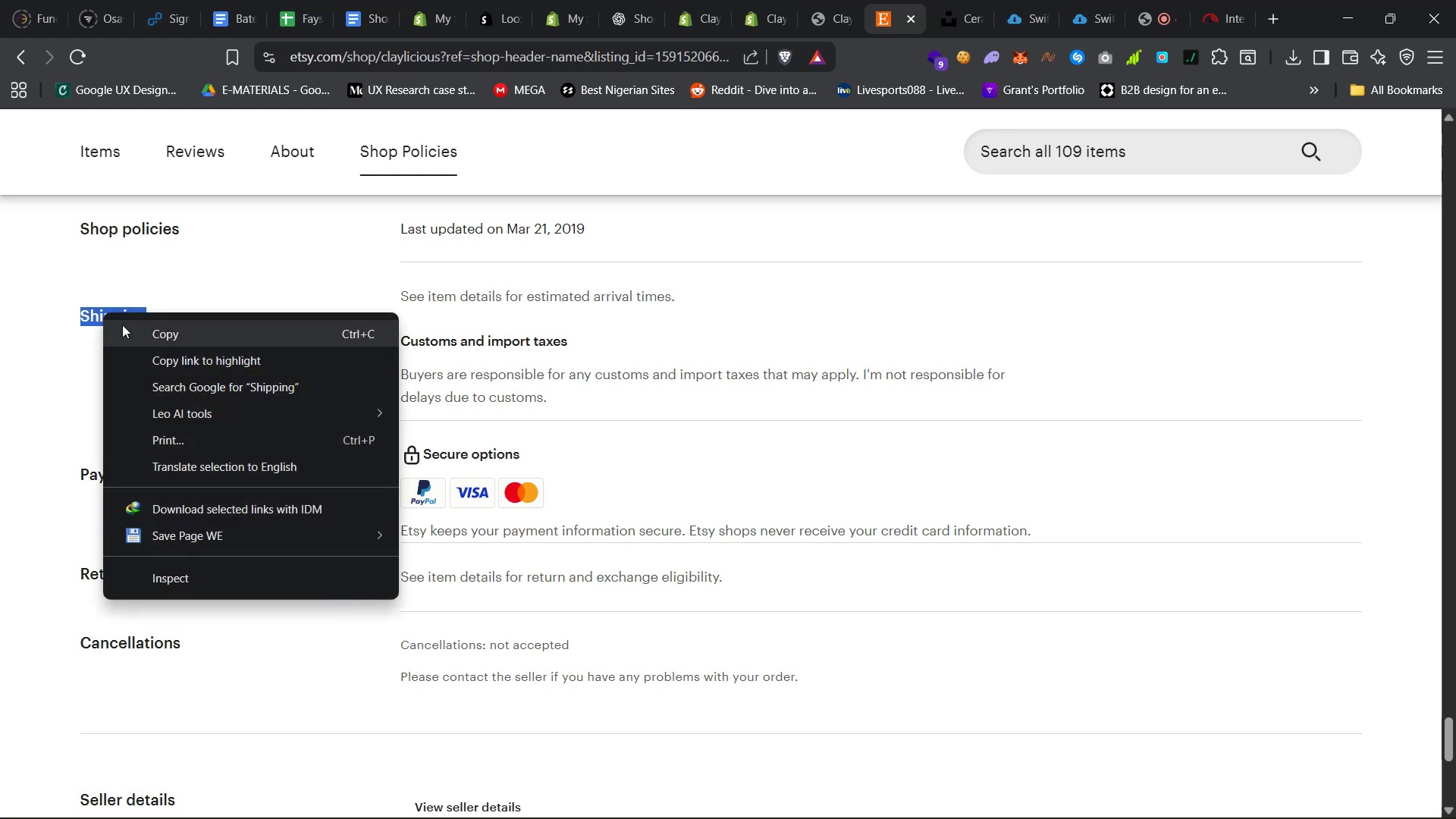 
left_click([124, 325])
 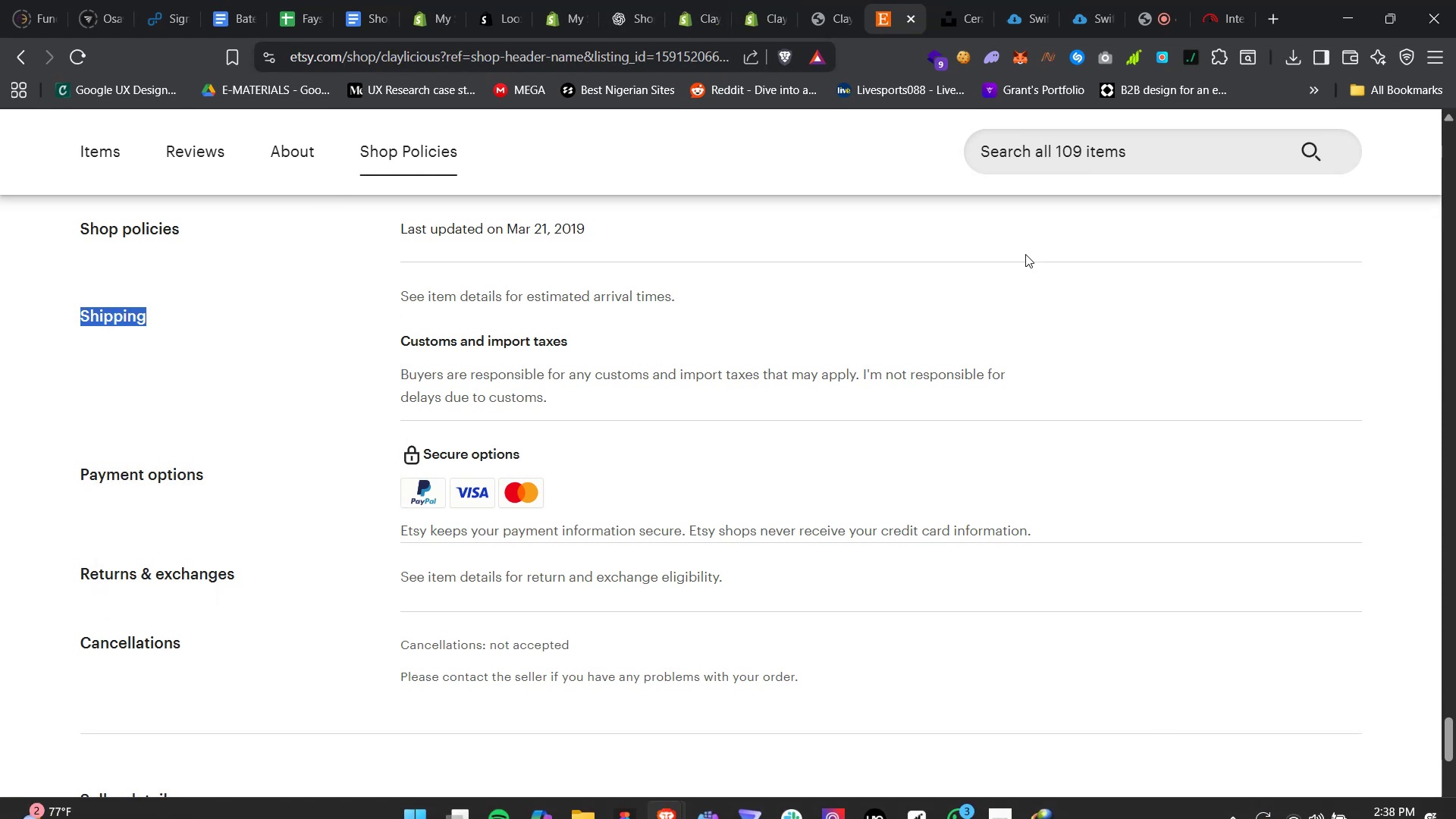 
left_click([754, 8])
 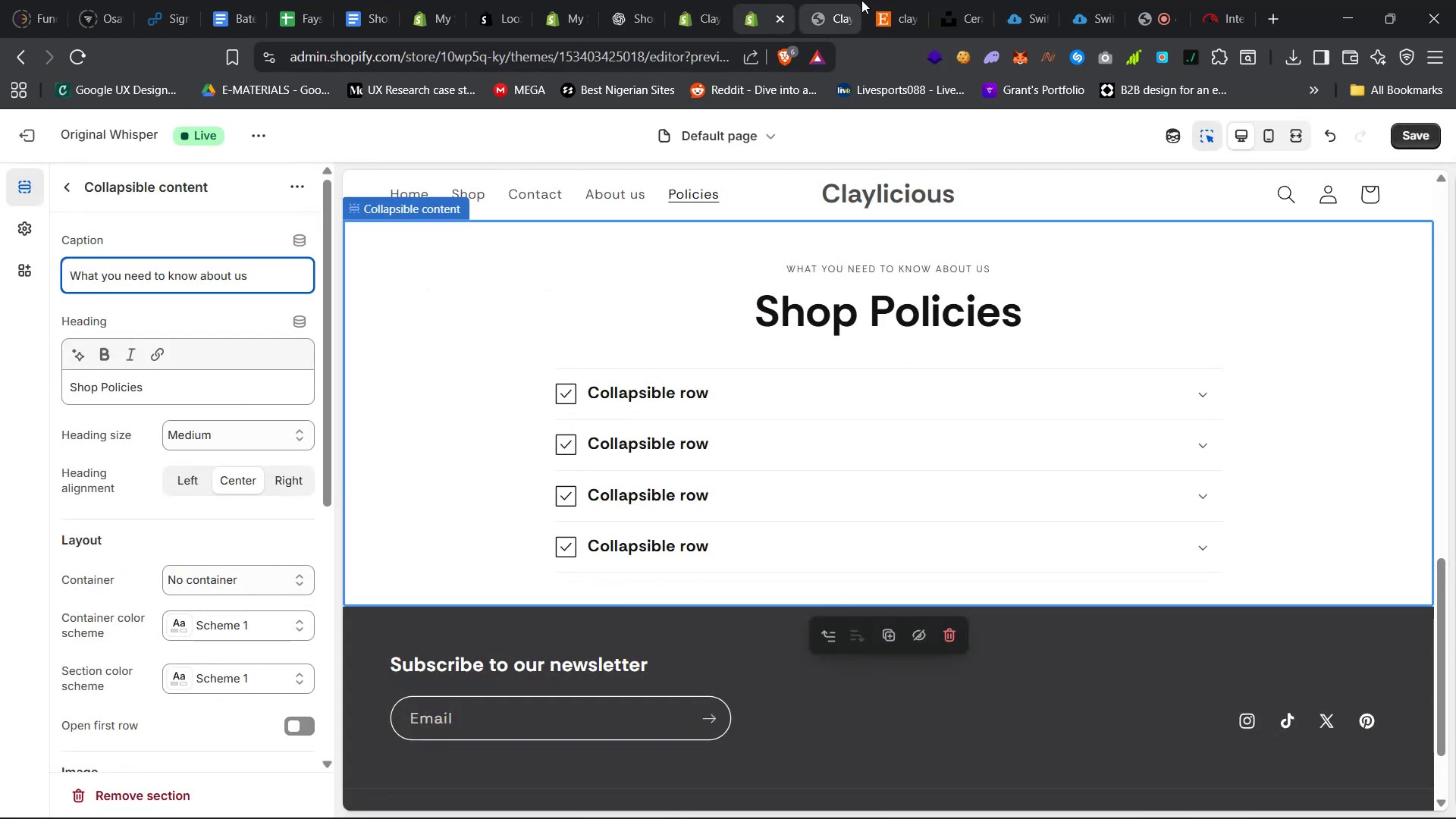 
left_click_drag(start_coordinate=[896, 2], to_coordinate=[844, 0])
 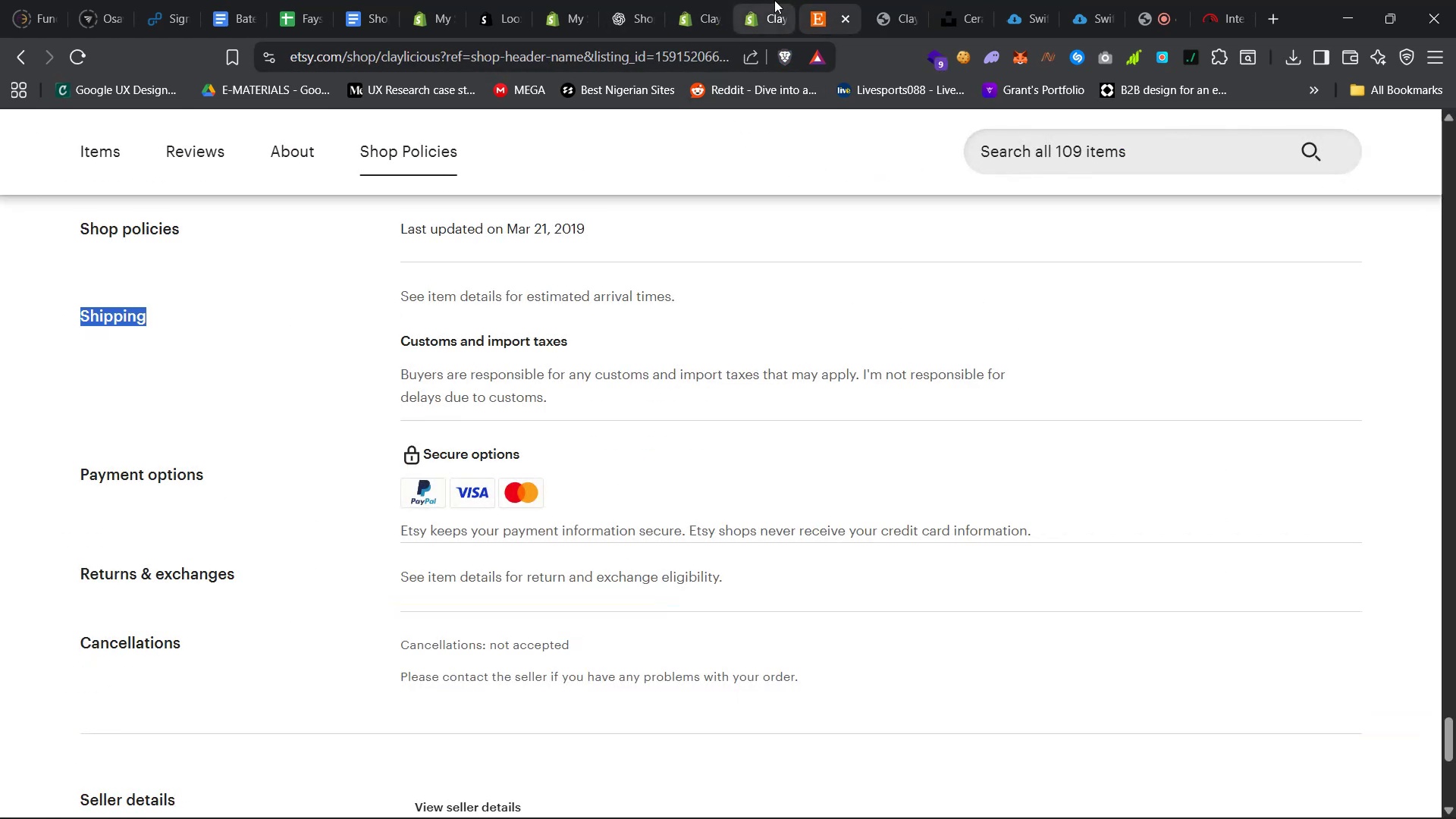 
left_click([767, 0])
 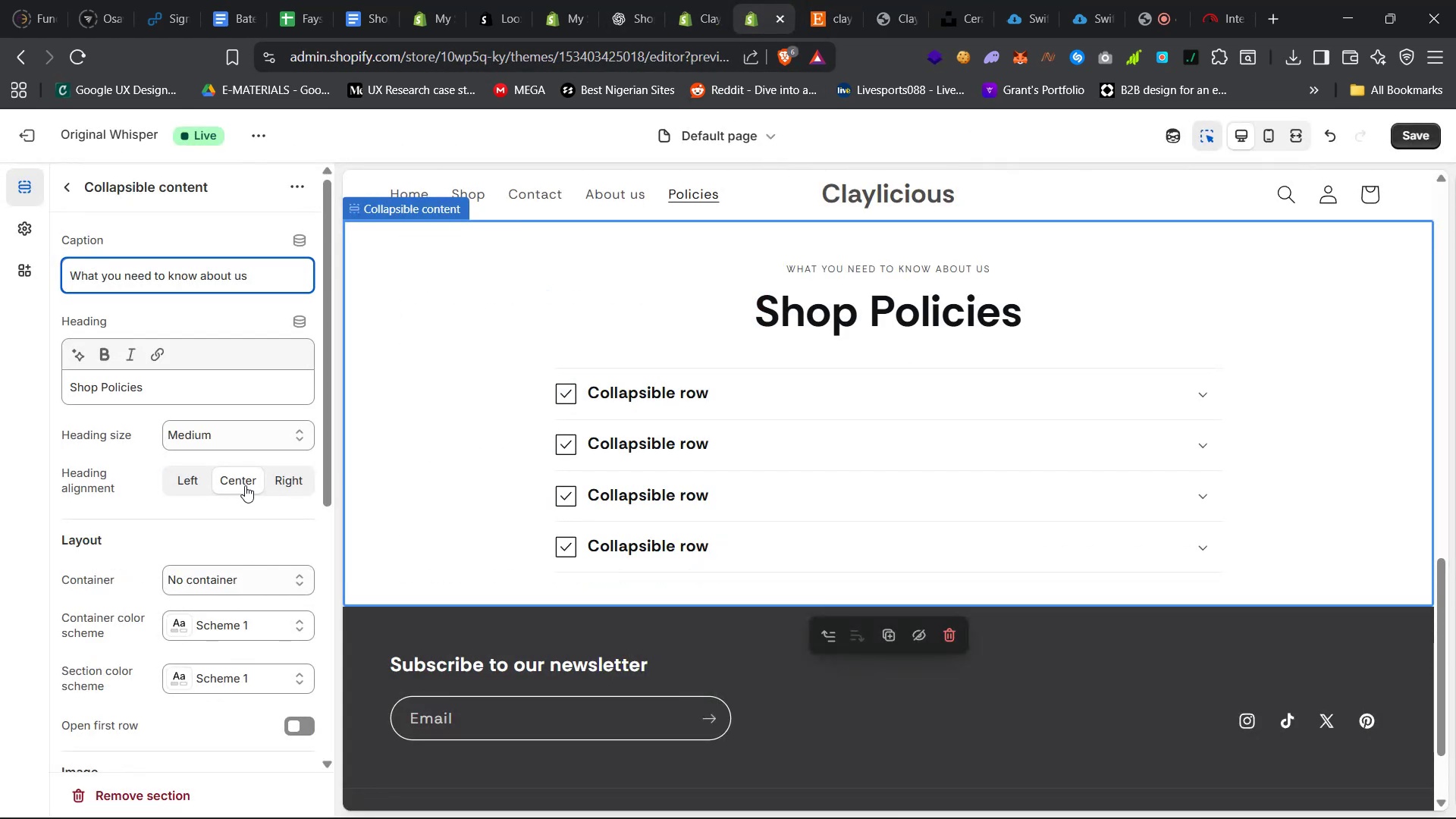 
scroll: coordinate [218, 516], scroll_direction: down, amount: 6.0
 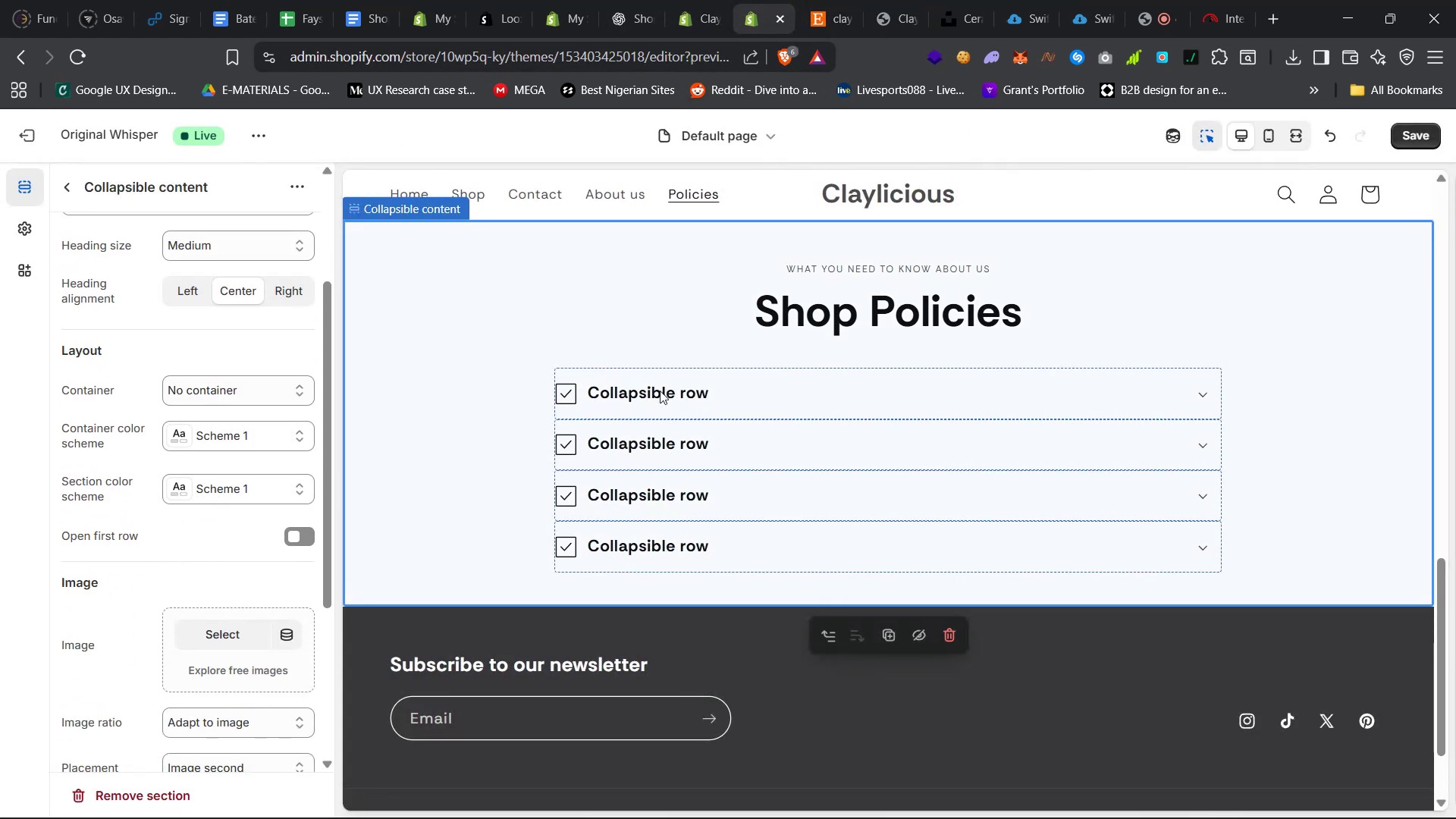 
left_click([690, 401])
 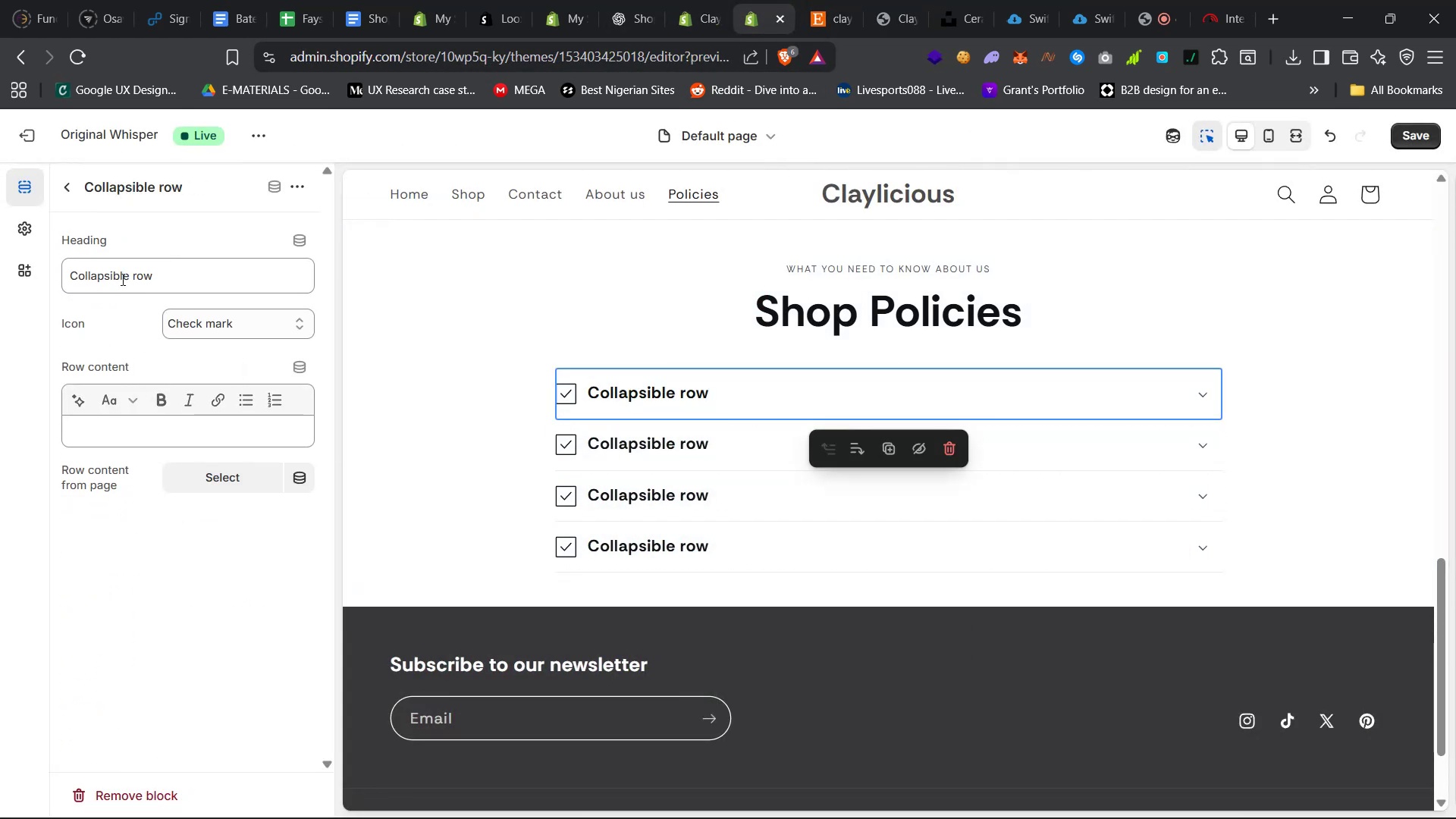 
double_click([121, 278])
 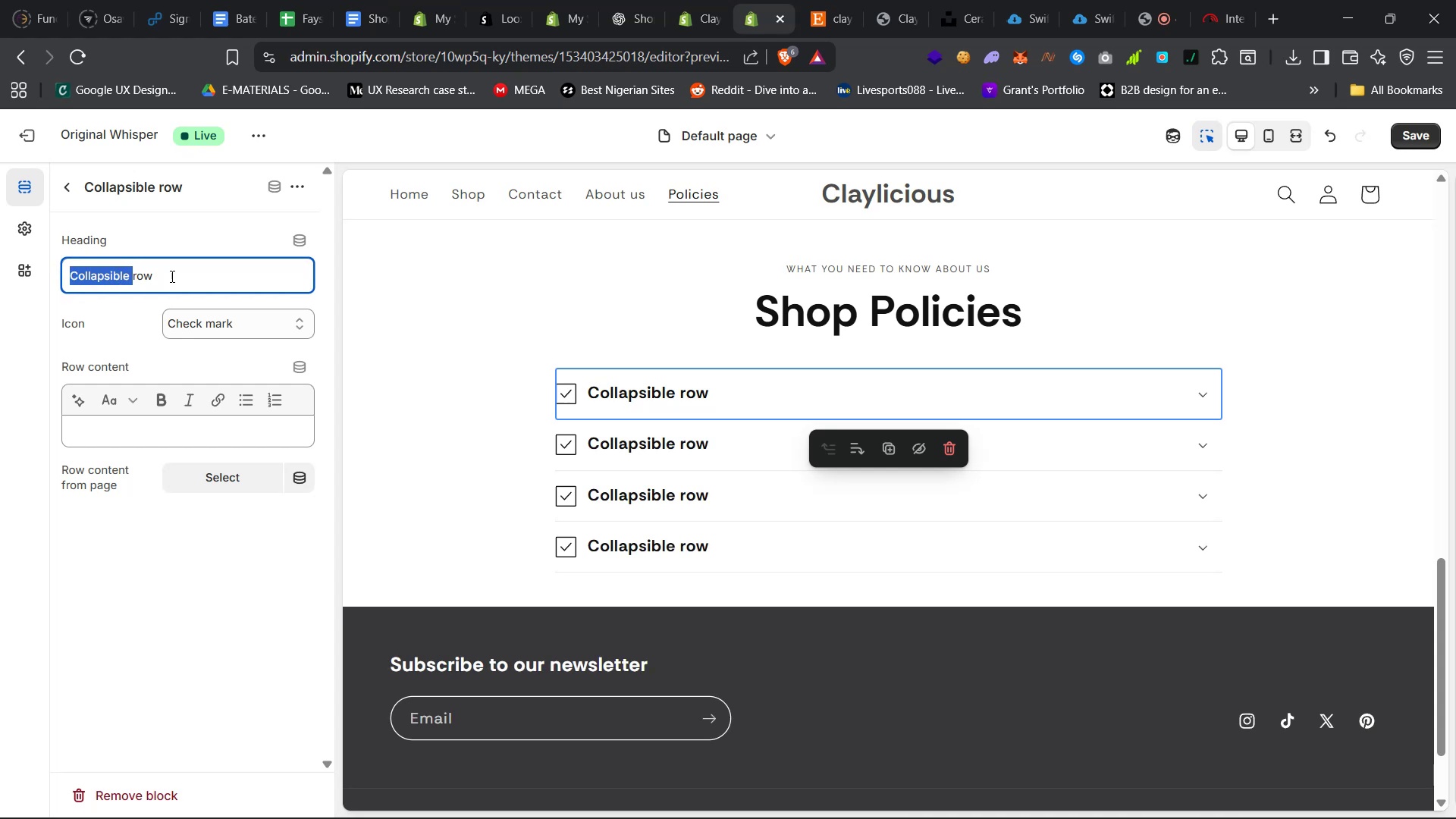 
left_click([174, 275])
 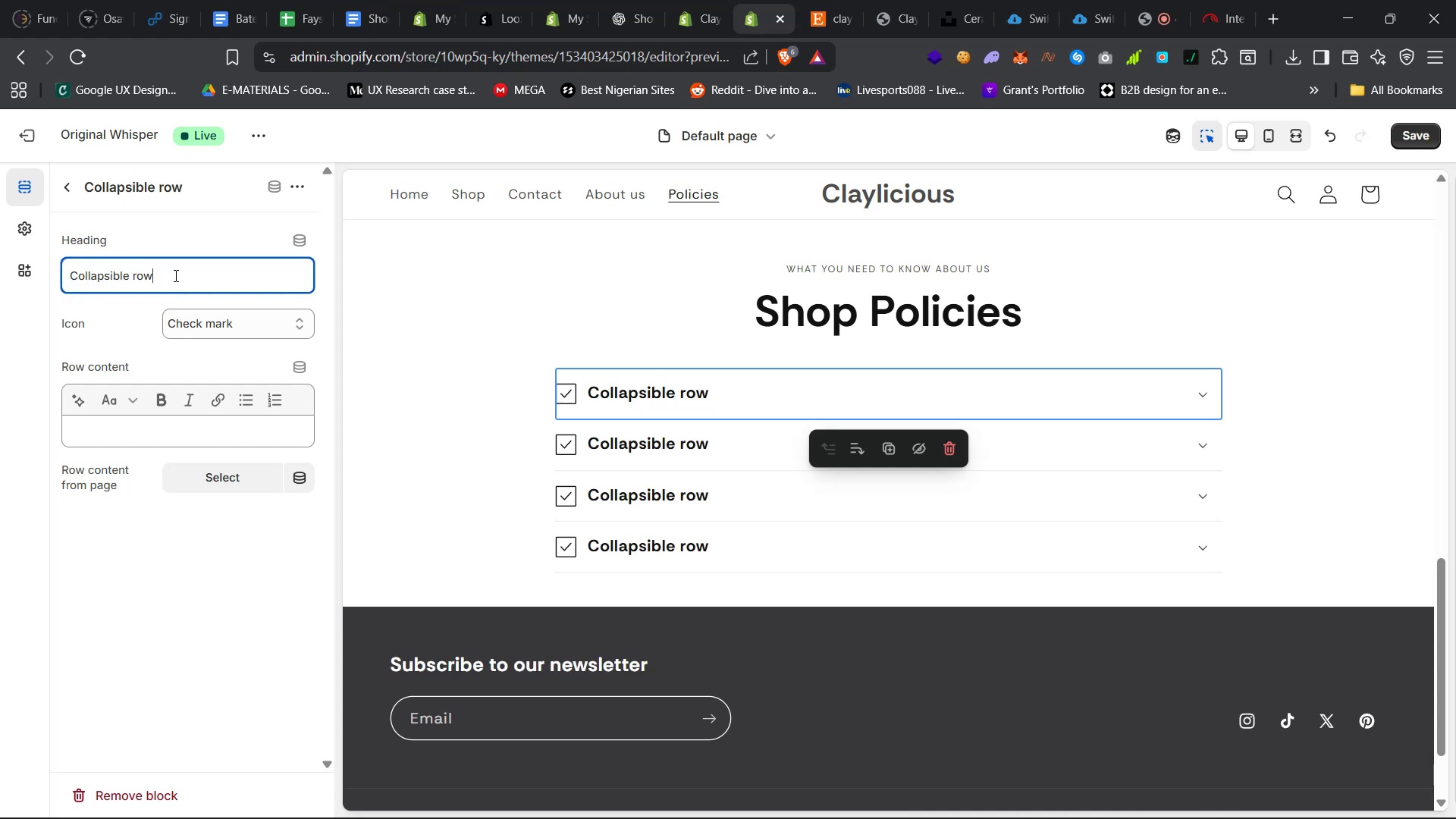 
left_click_drag(start_coordinate=[174, 275], to_coordinate=[54, 260])
 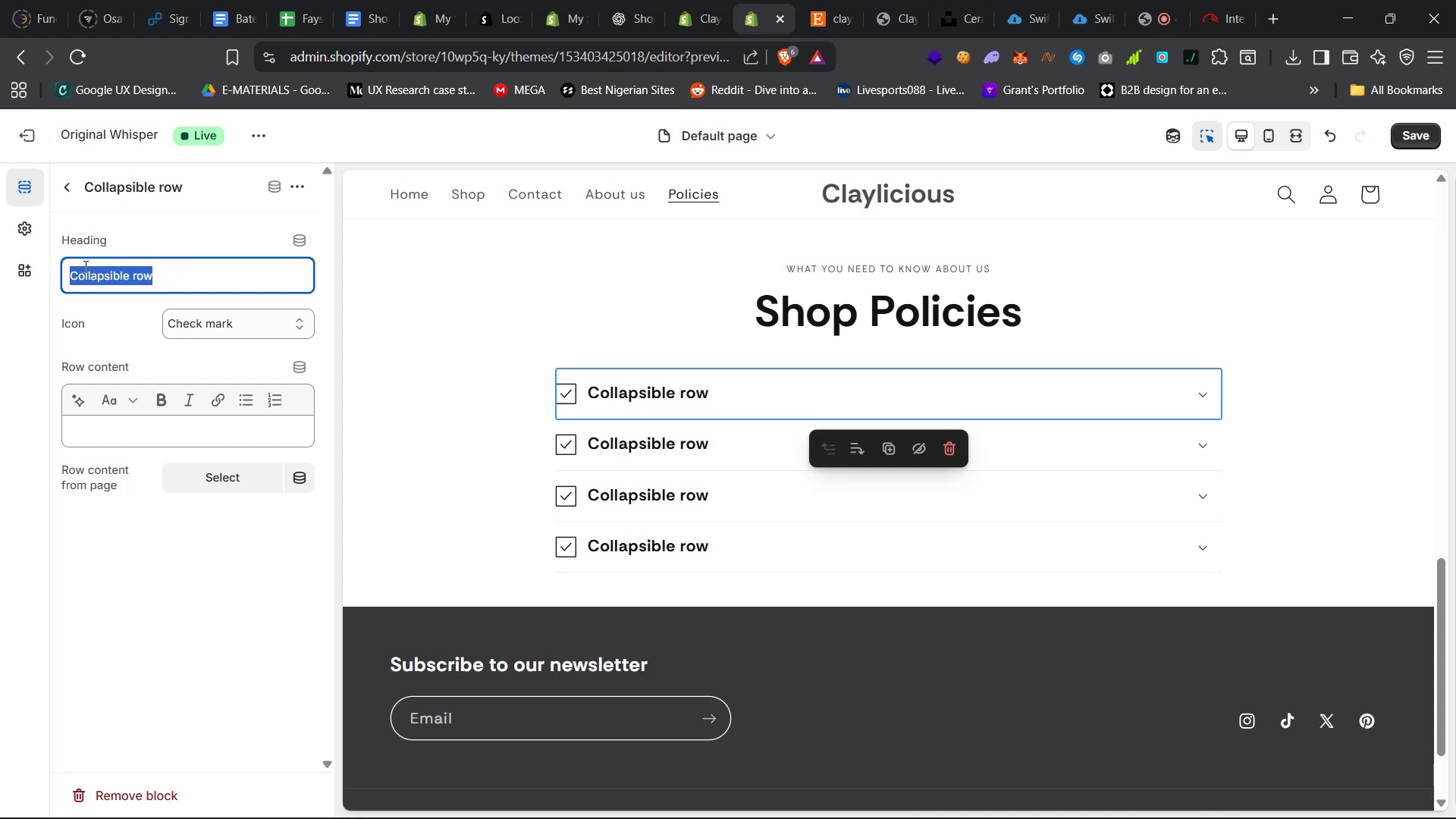 
right_click([85, 267])
 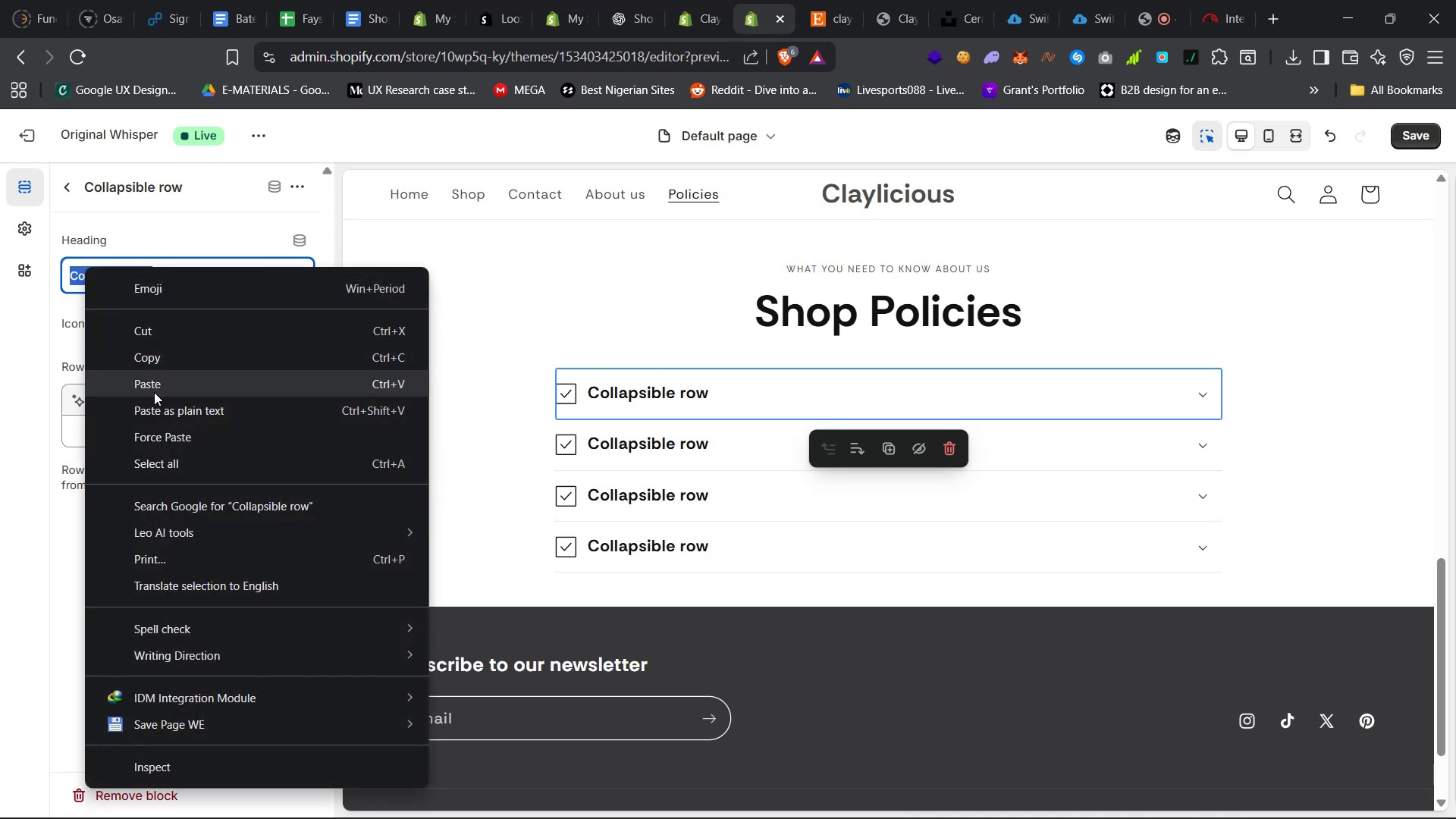 
left_click([154, 392])
 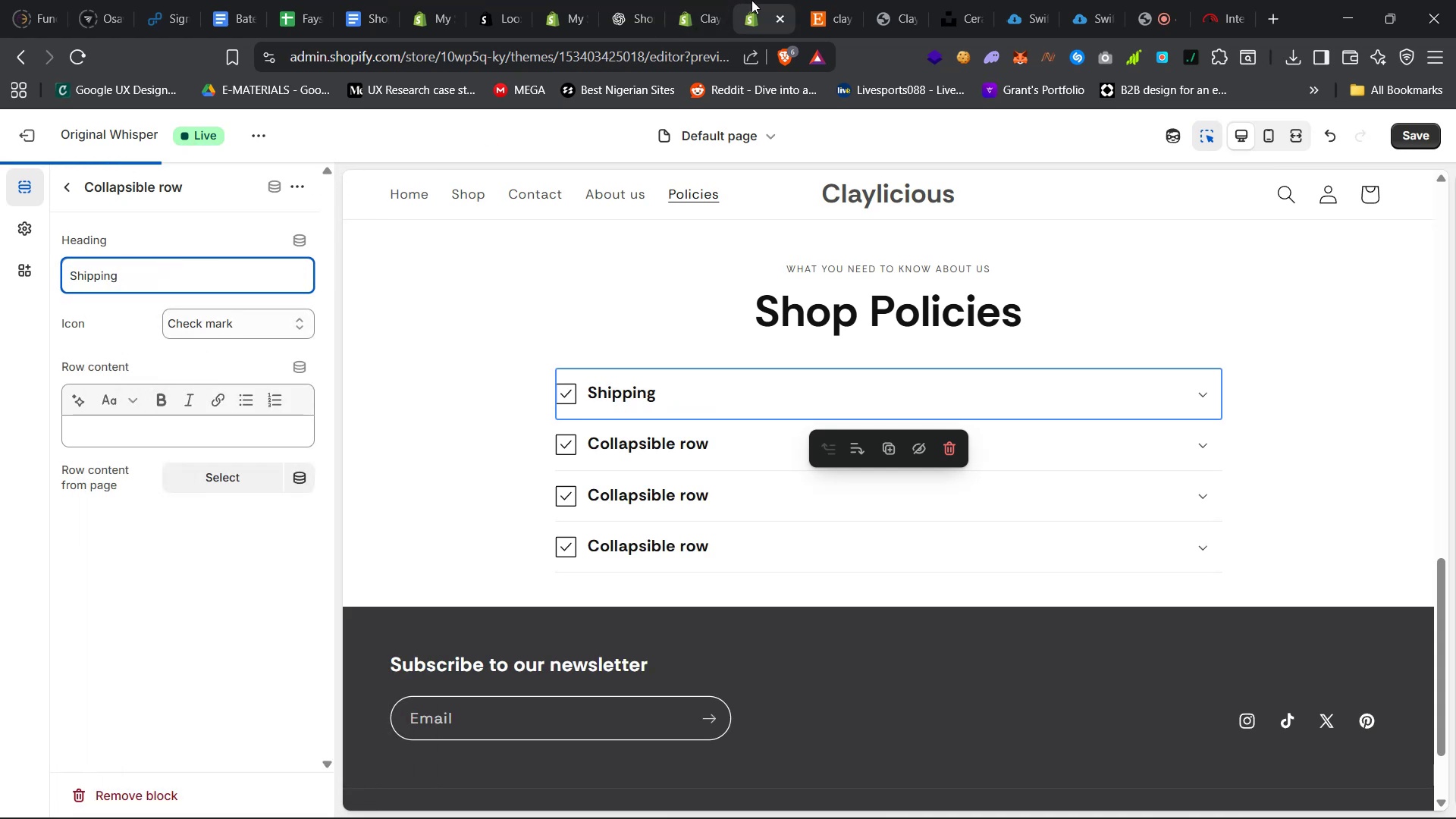 
left_click([812, 0])
 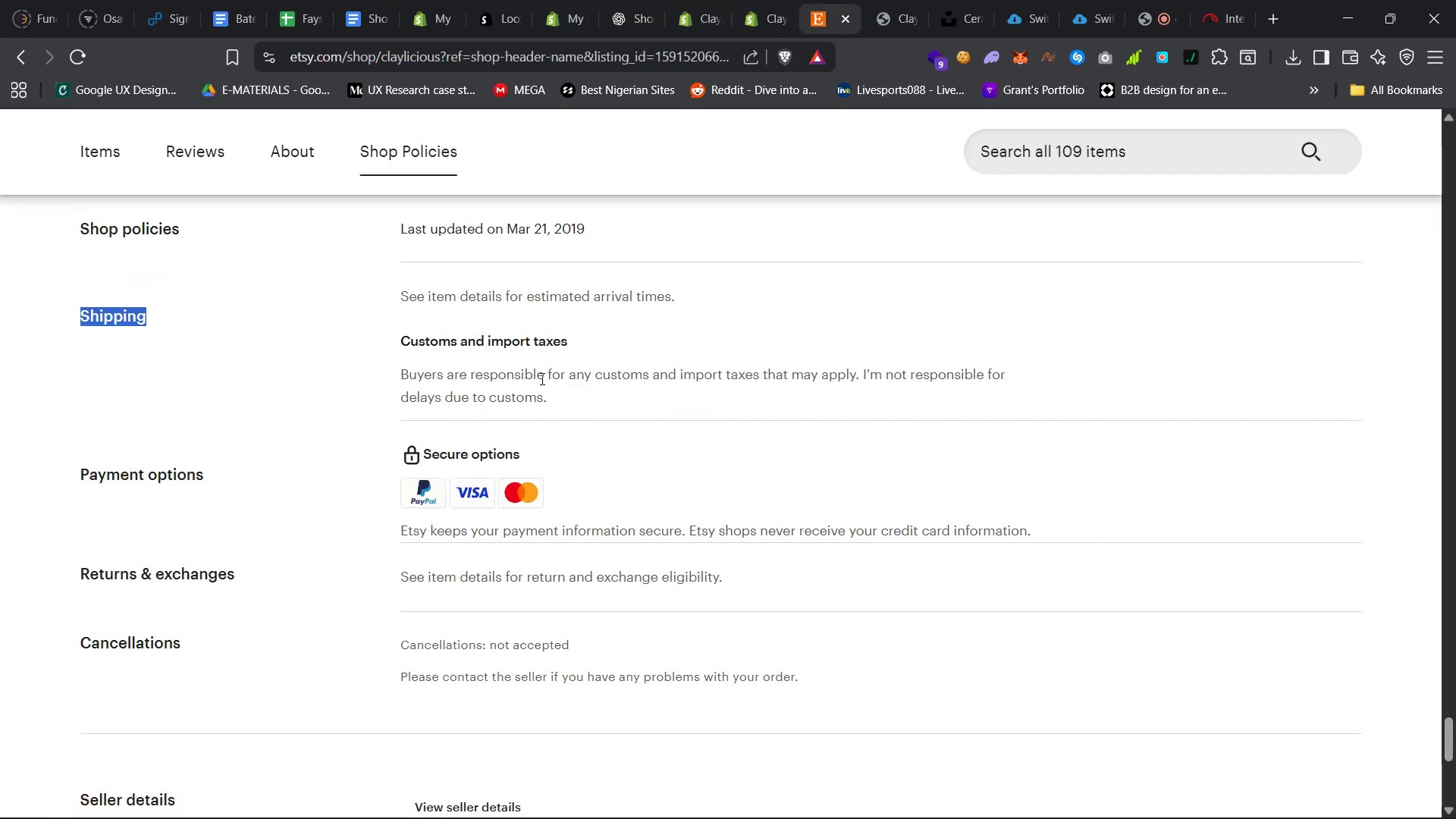 
left_click_drag(start_coordinate=[561, 395], to_coordinate=[401, 290])
 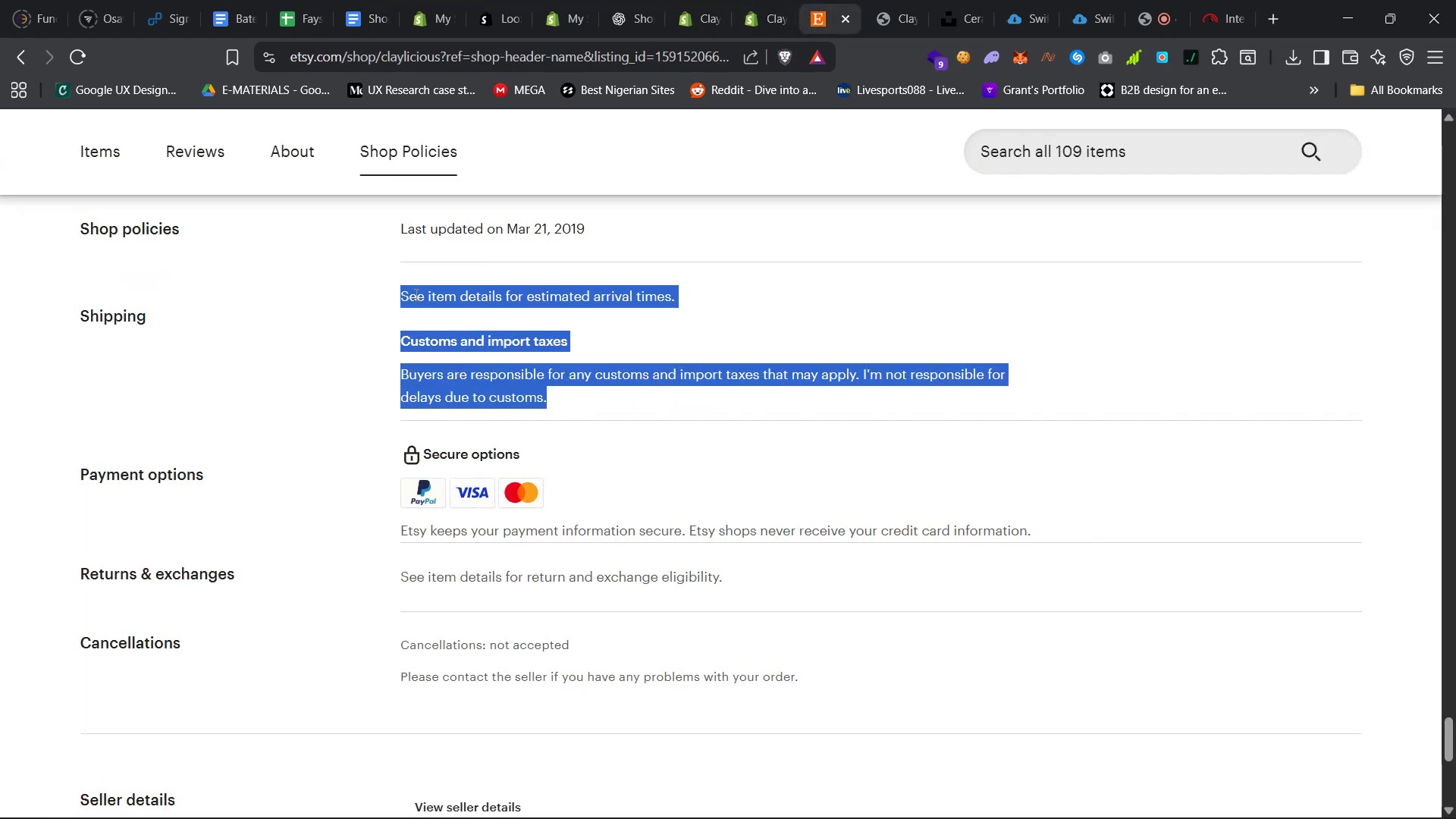 
right_click([415, 294])
 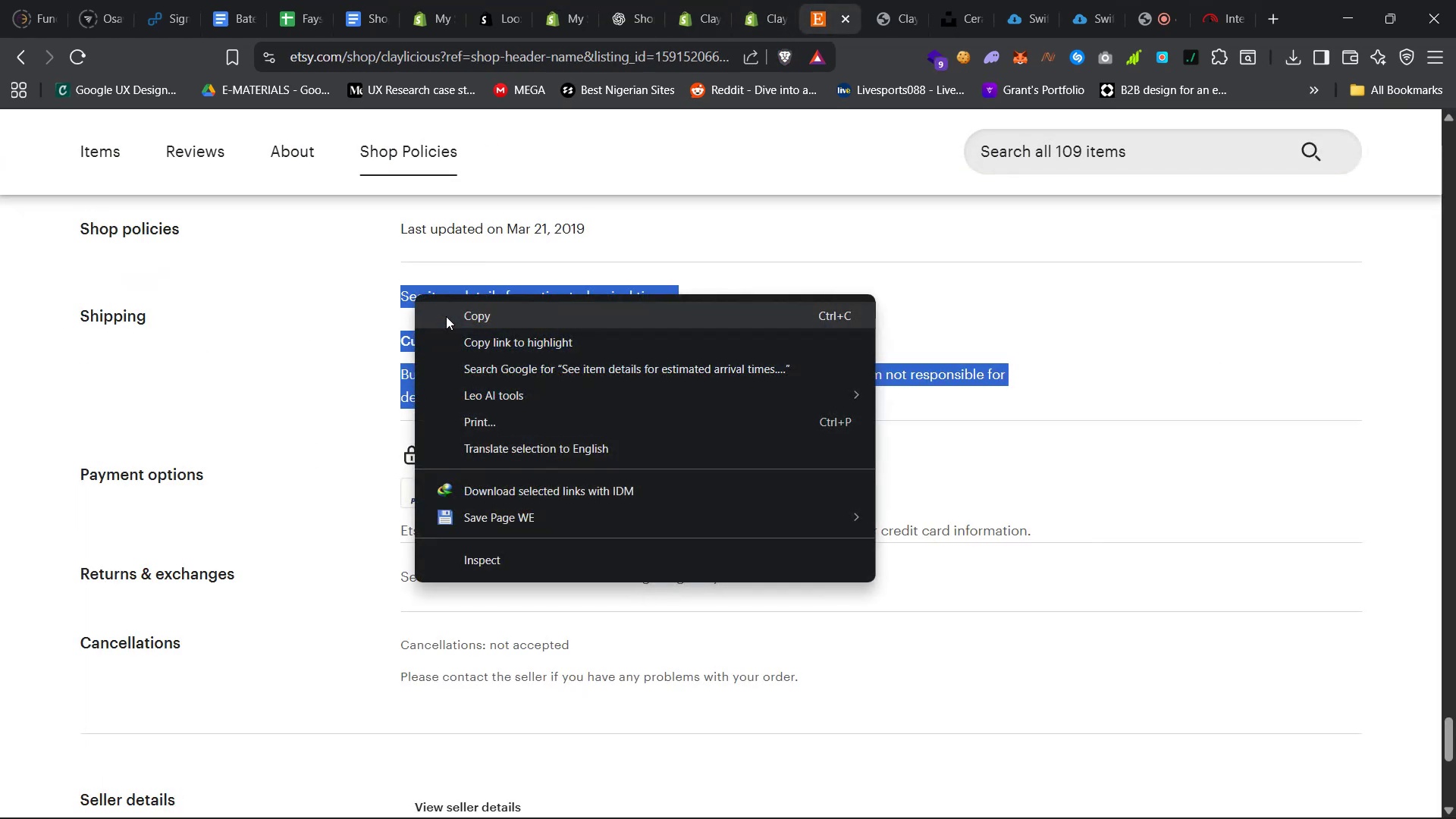 
left_click([447, 316])
 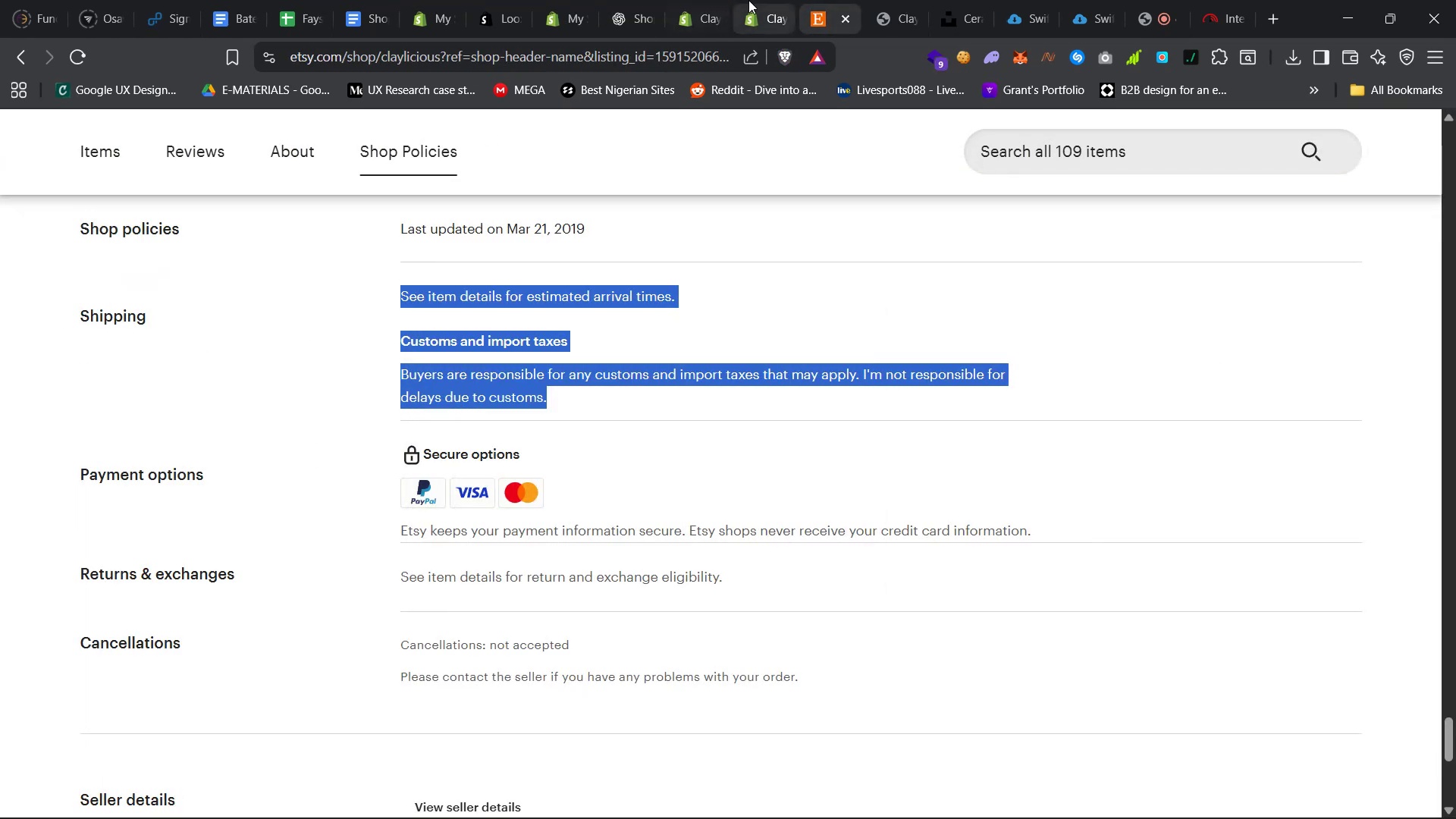 
left_click([755, 0])
 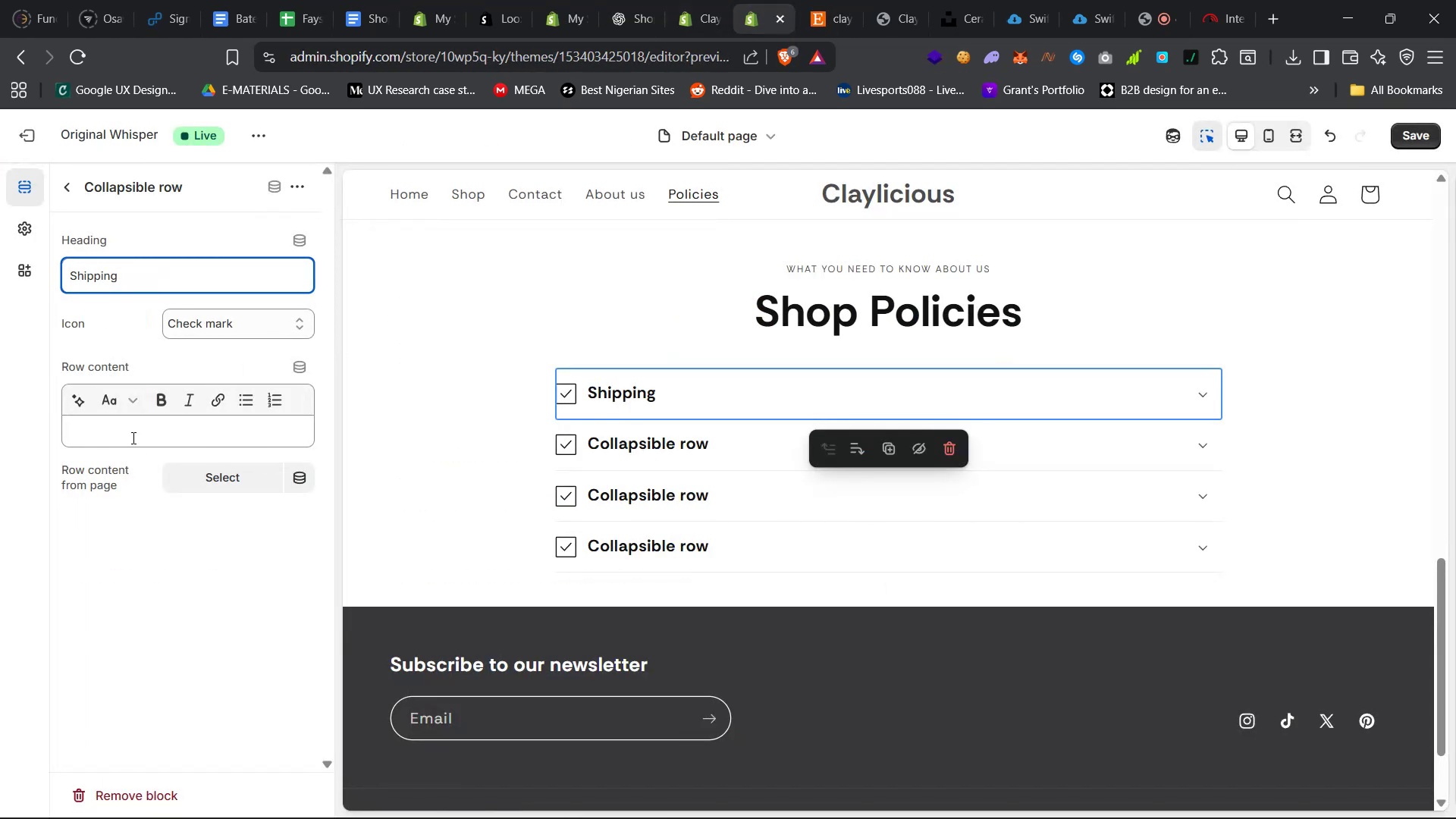 
right_click([131, 438])
 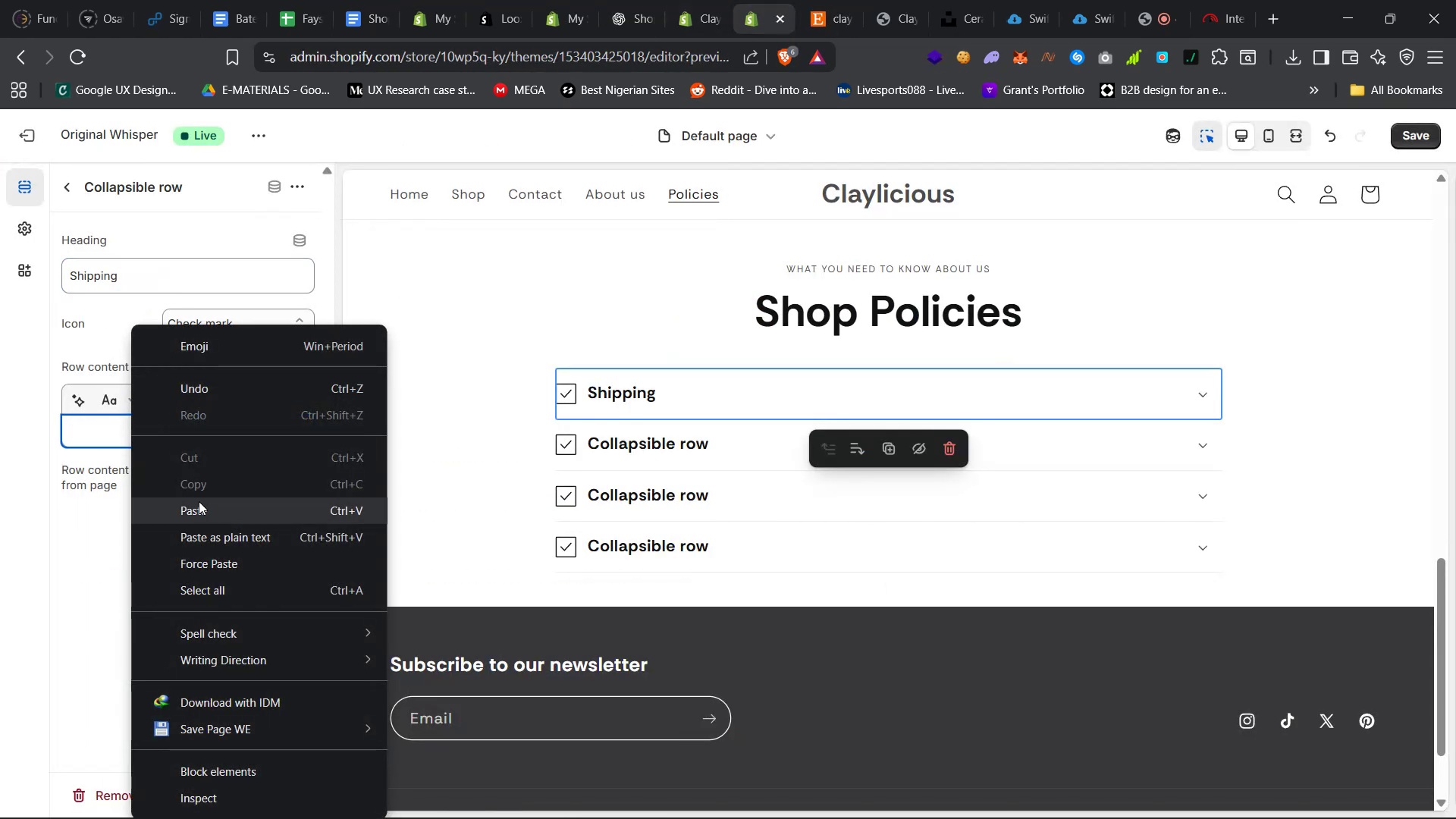 
left_click([201, 505])
 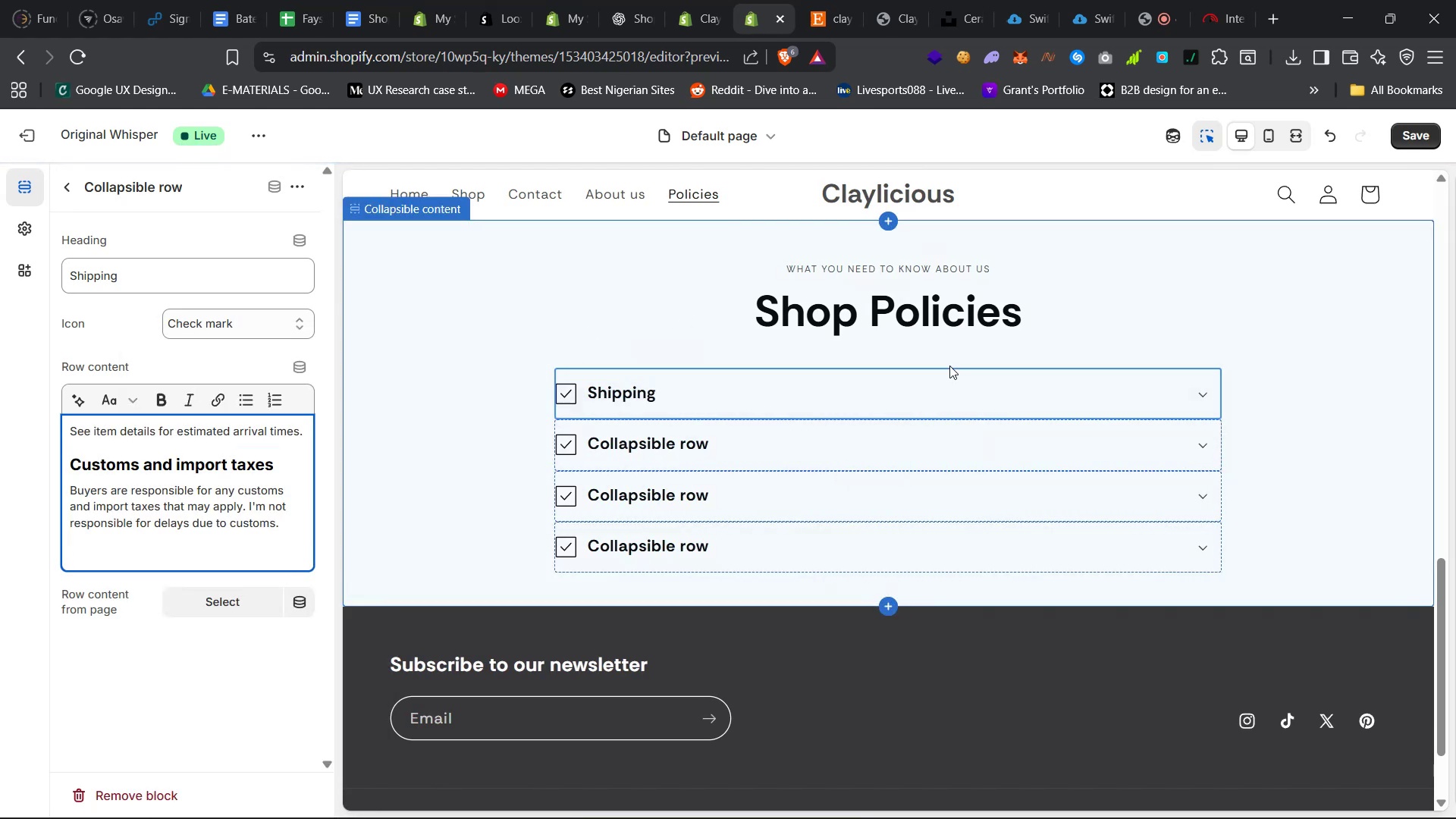 
left_click([1209, 391])
 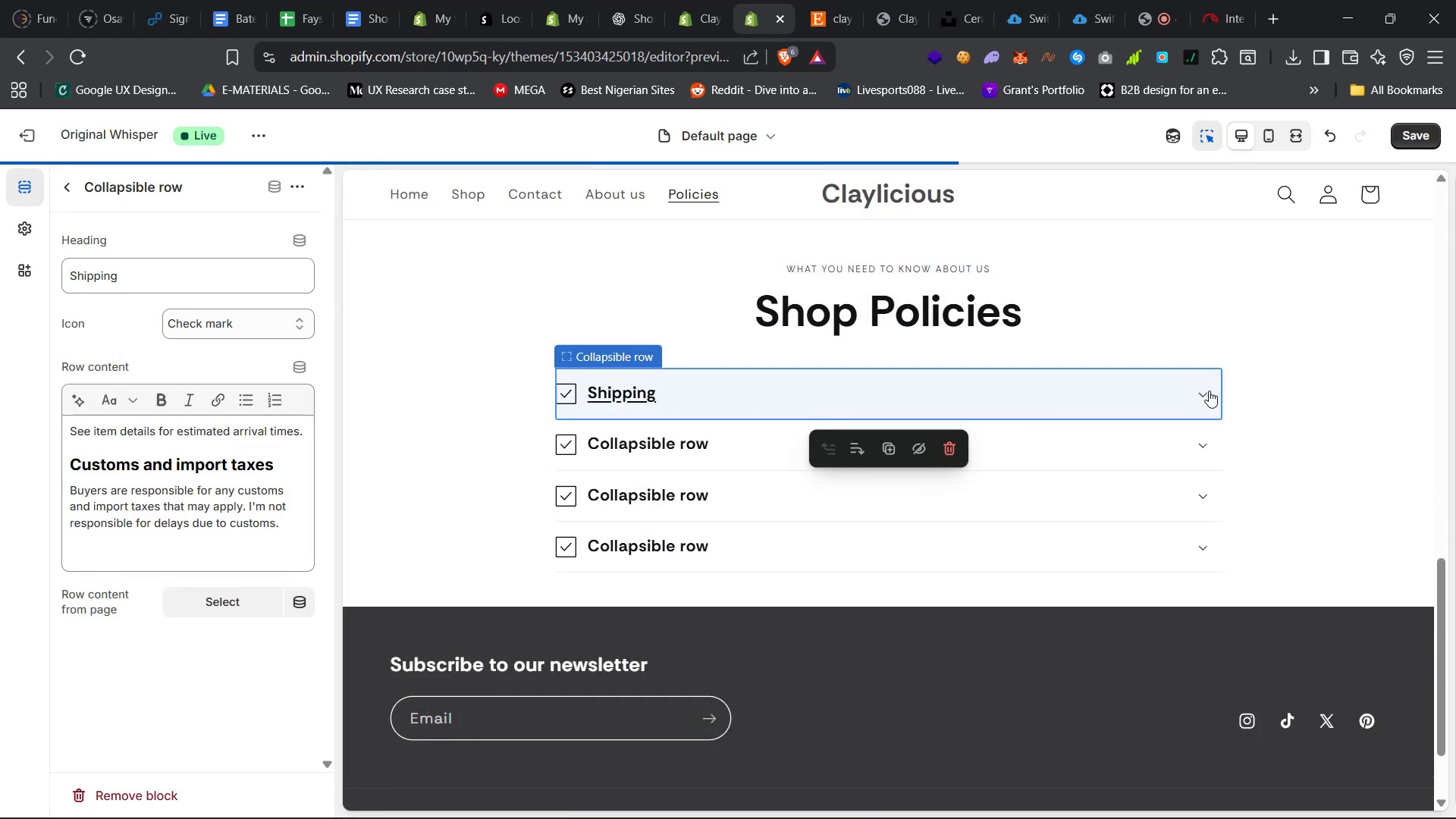 
left_click([1209, 391])
 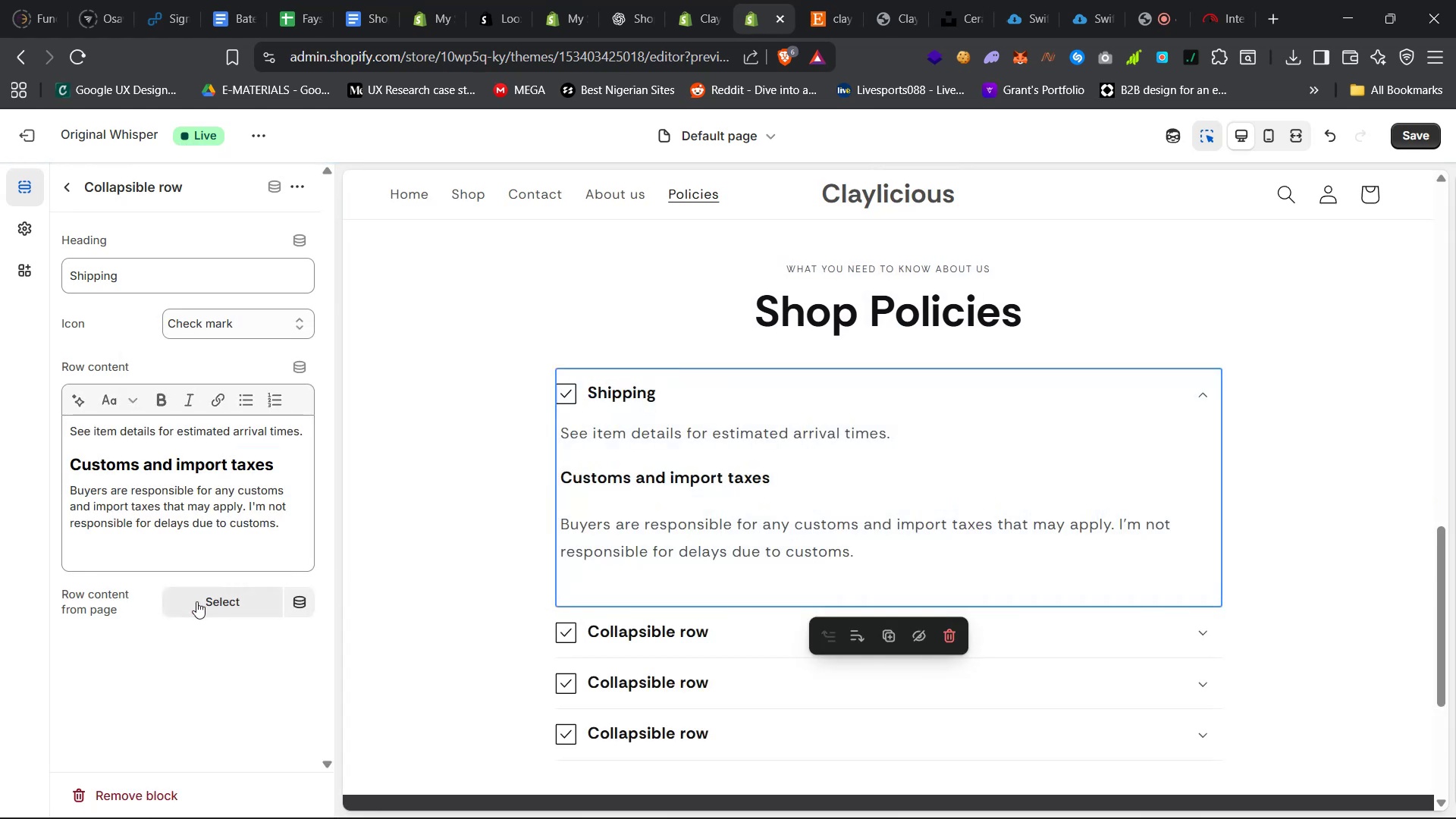 
left_click([148, 563])
 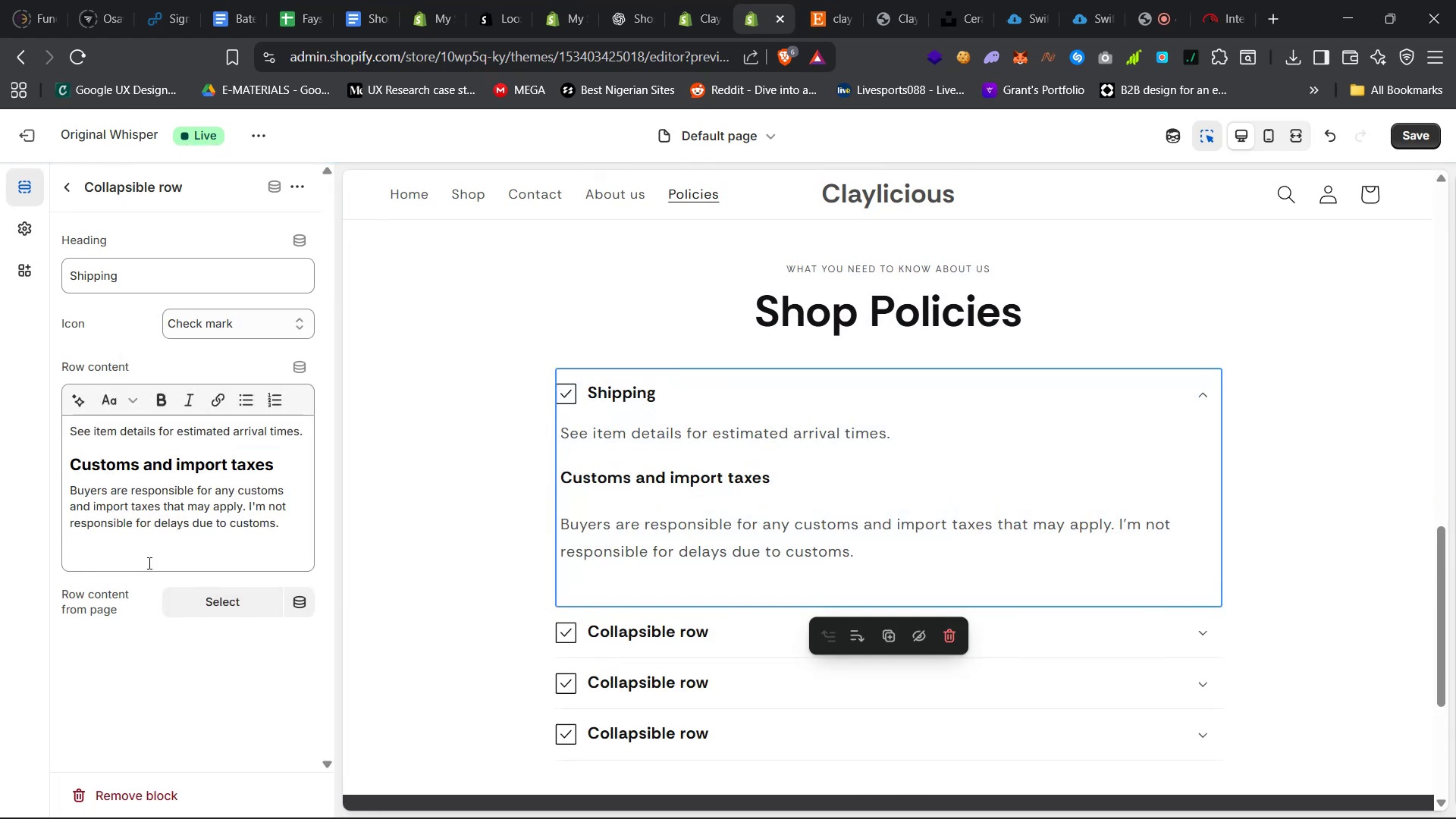 
key(Backspace)
 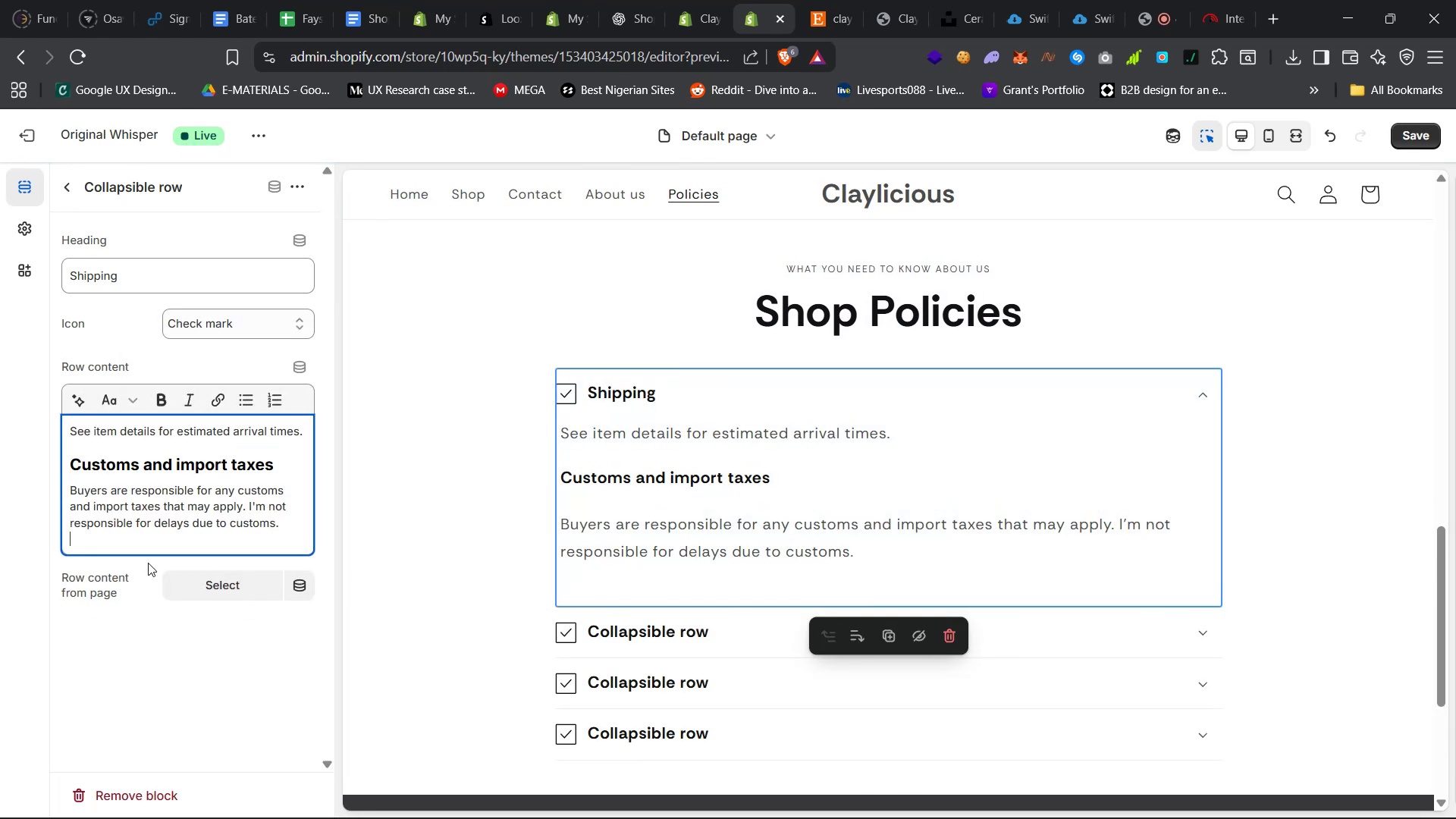 
key(Backspace)
 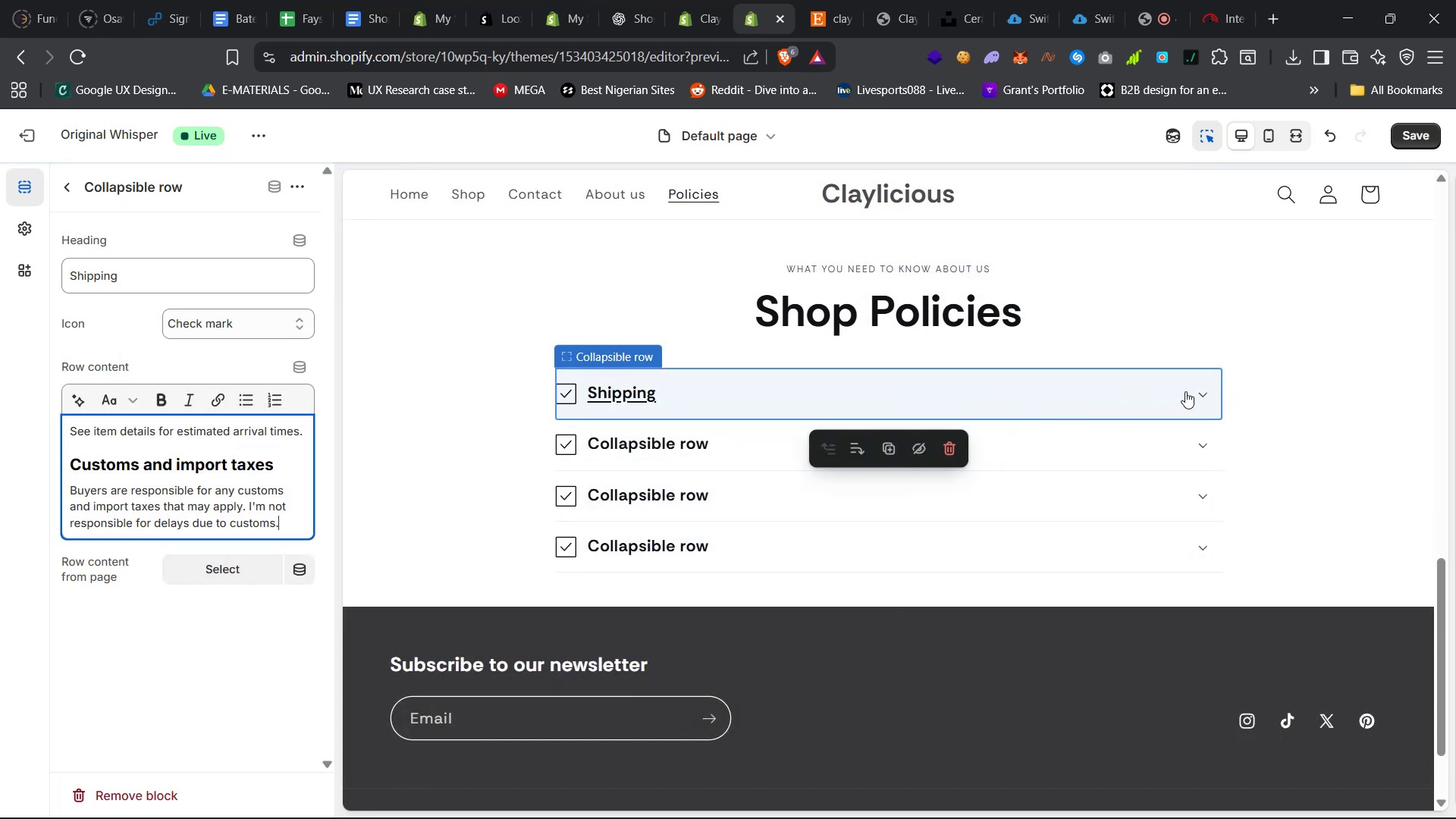 
left_click([1190, 391])
 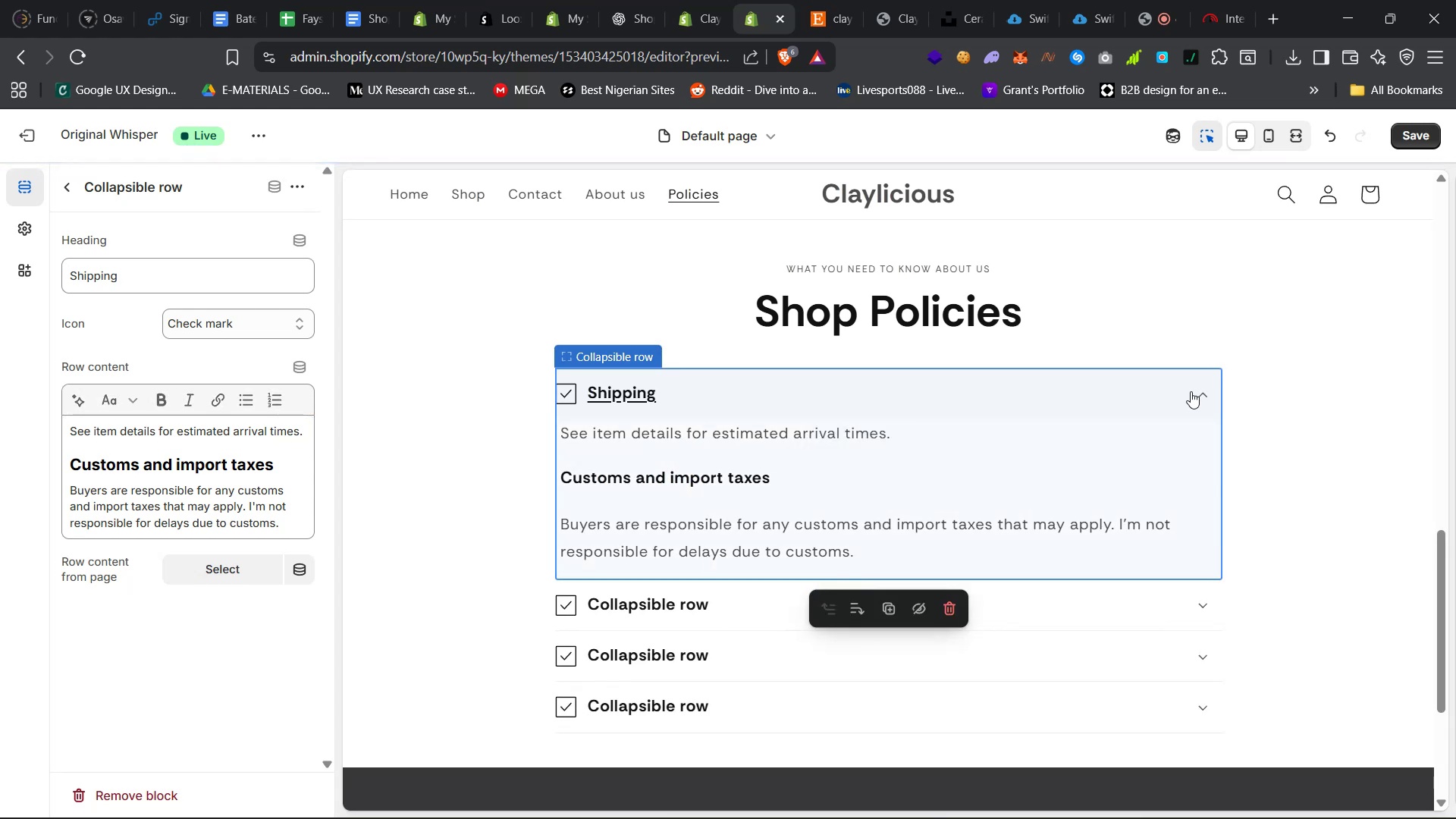 
left_click([1191, 391])
 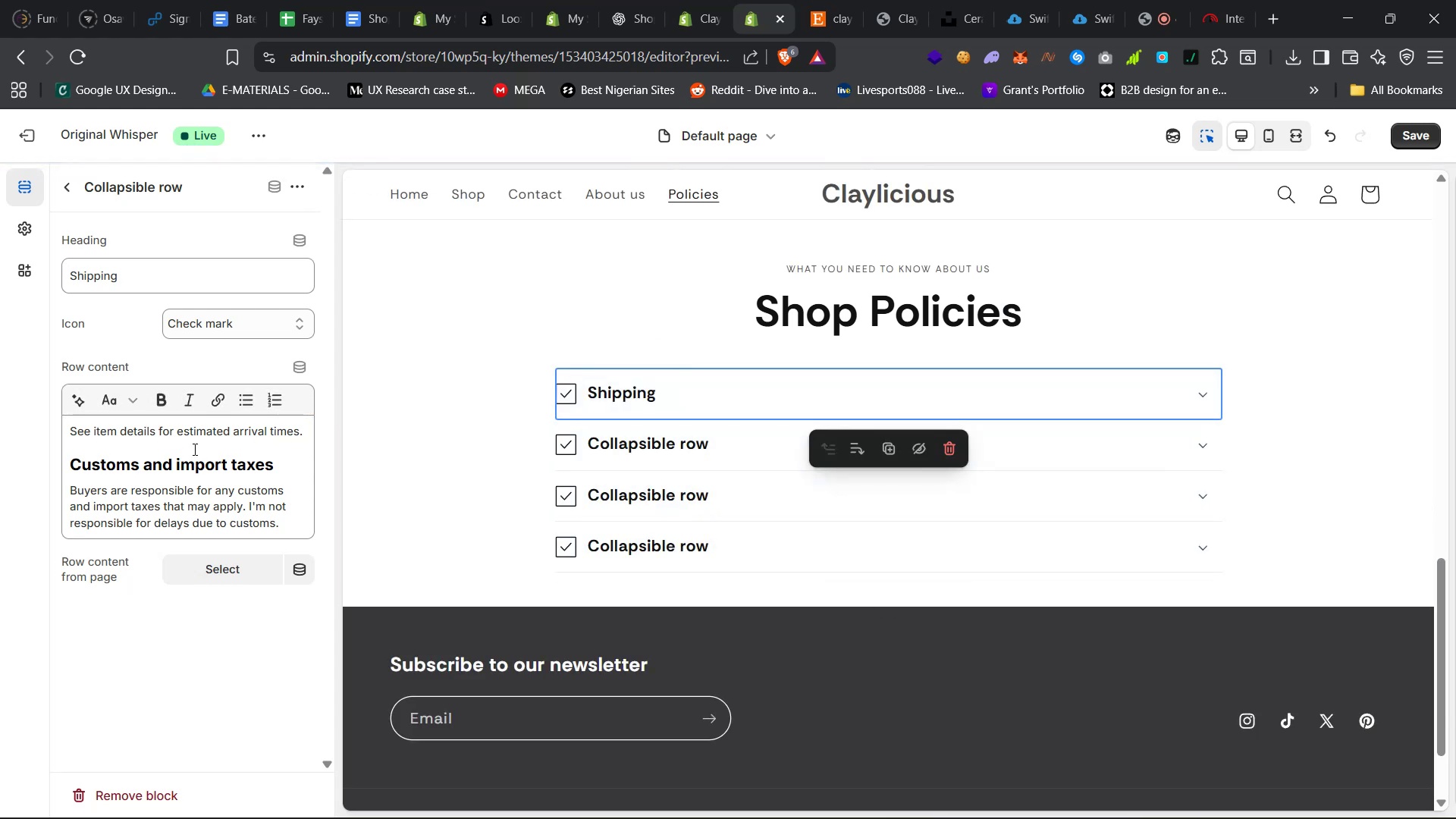 
left_click([183, 457])
 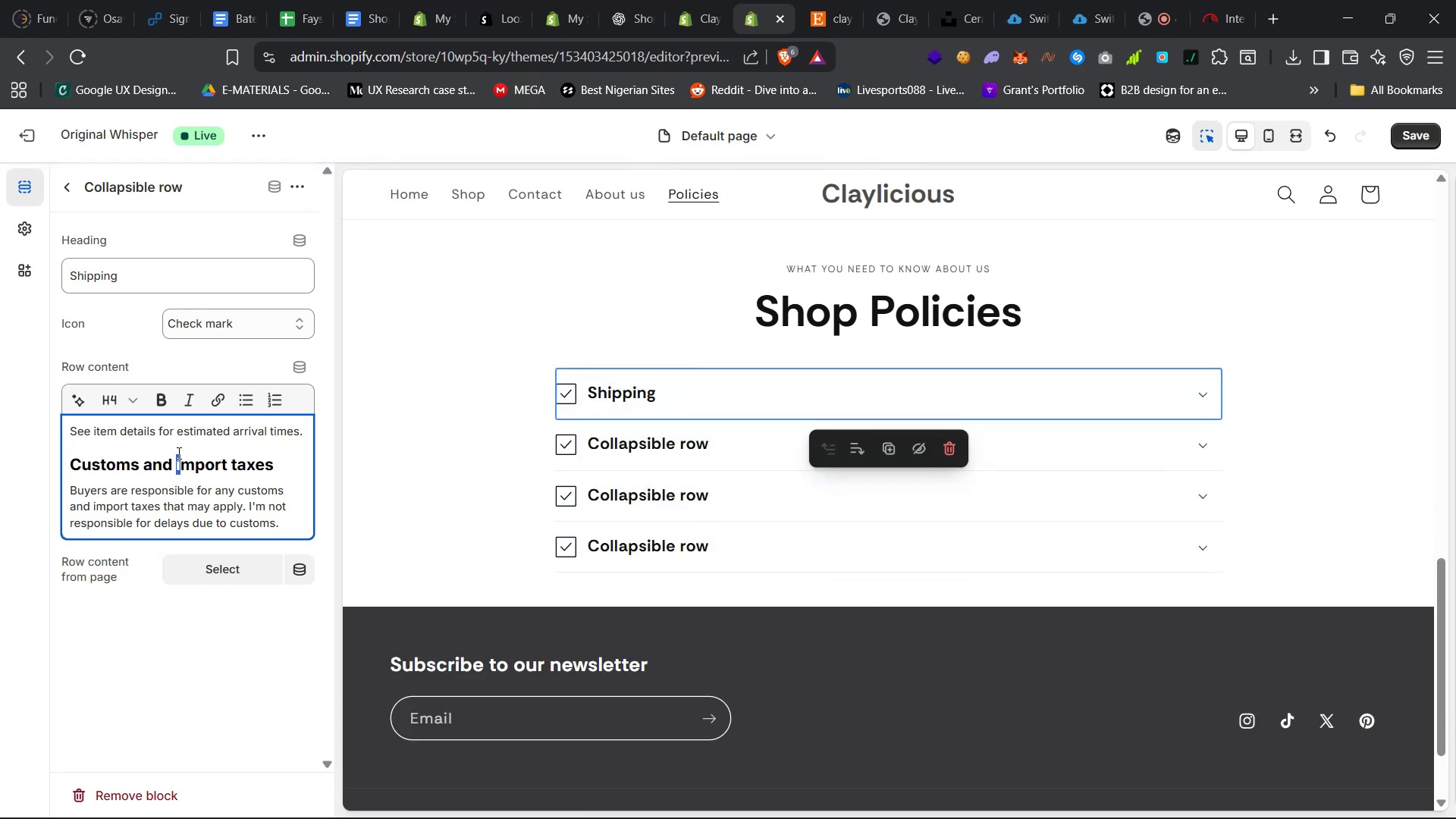 
double_click([181, 444])
 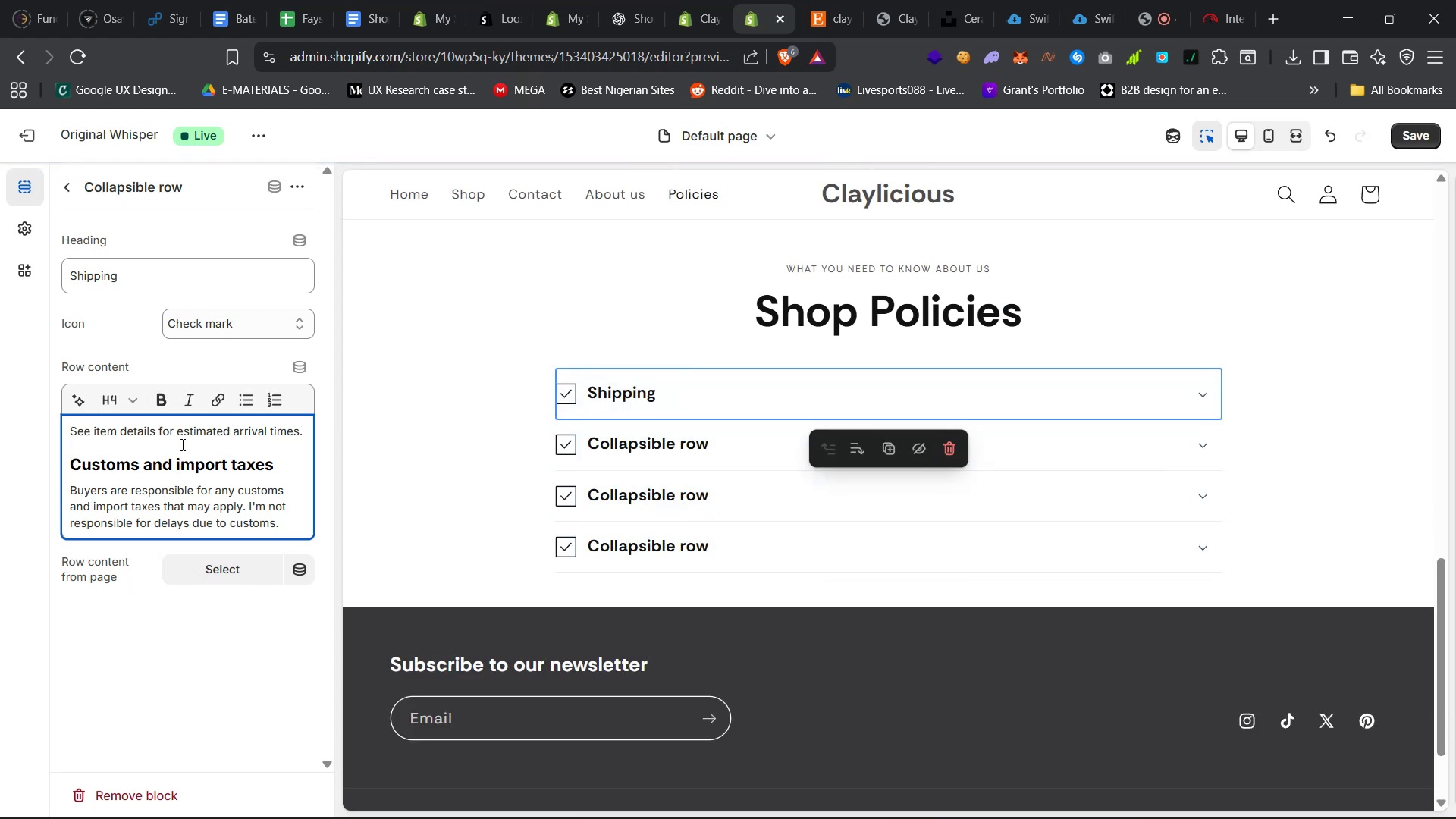 
triple_click([181, 444])
 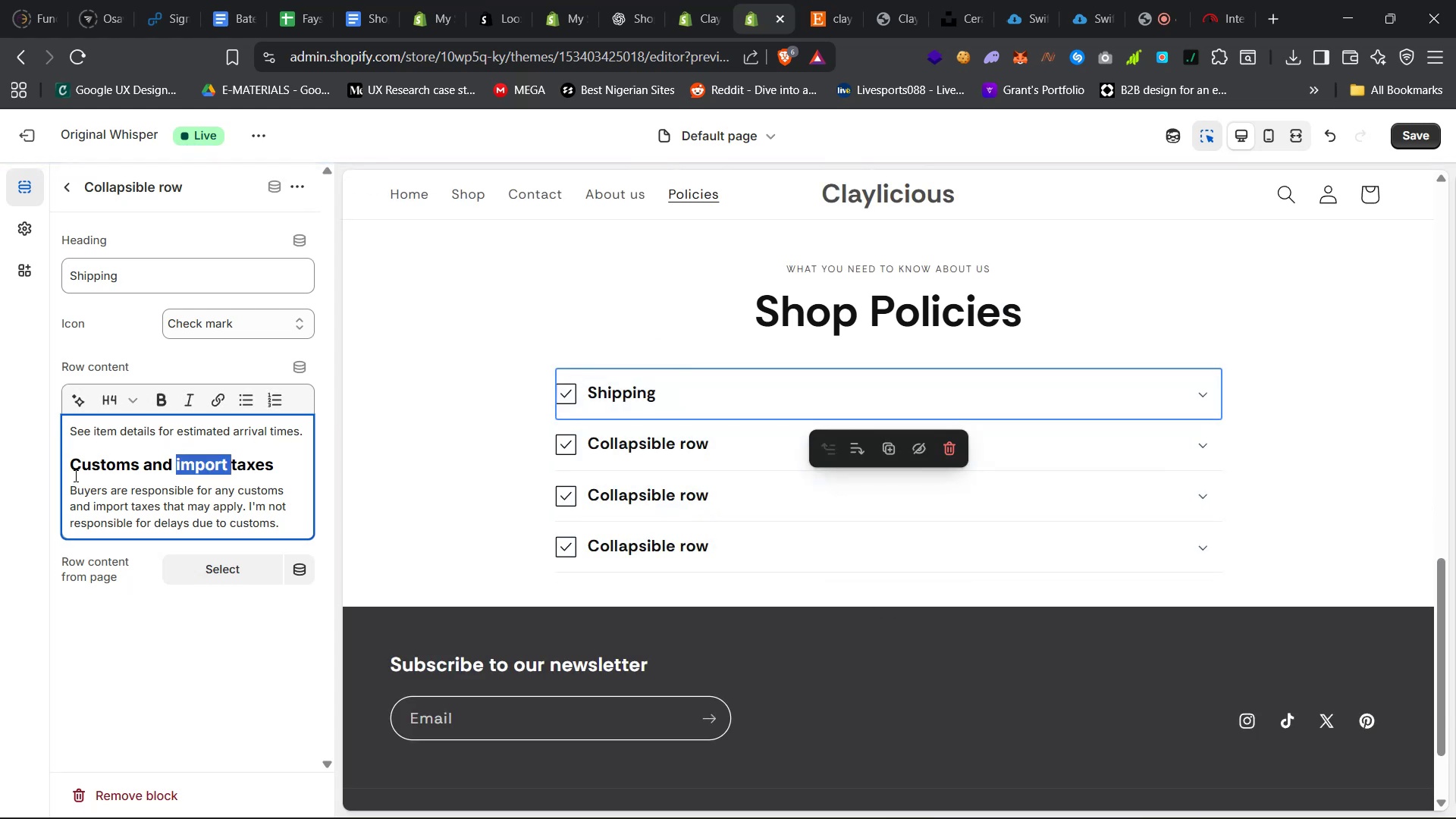 
left_click([74, 471])
 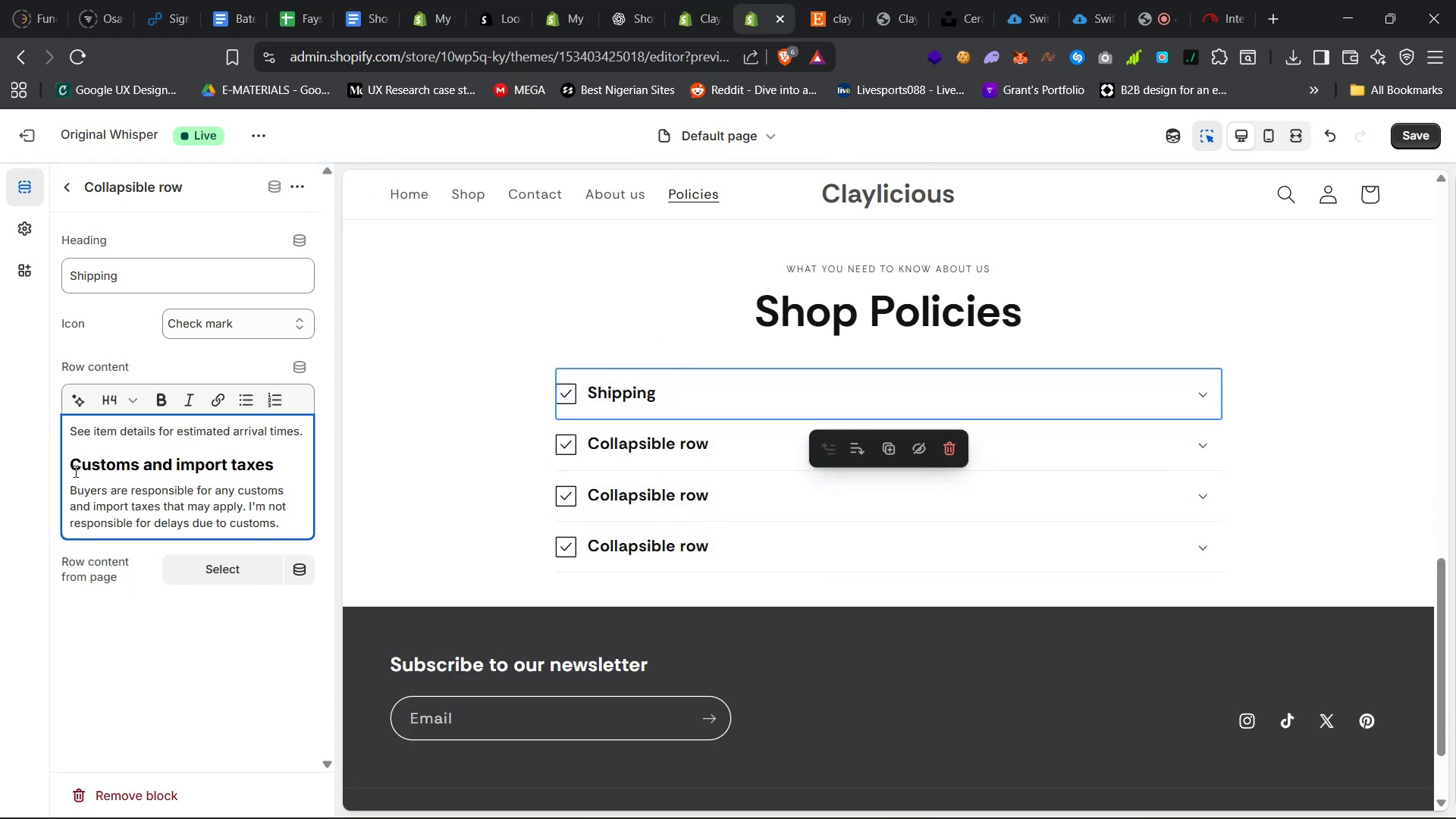 
key(Backspace)
 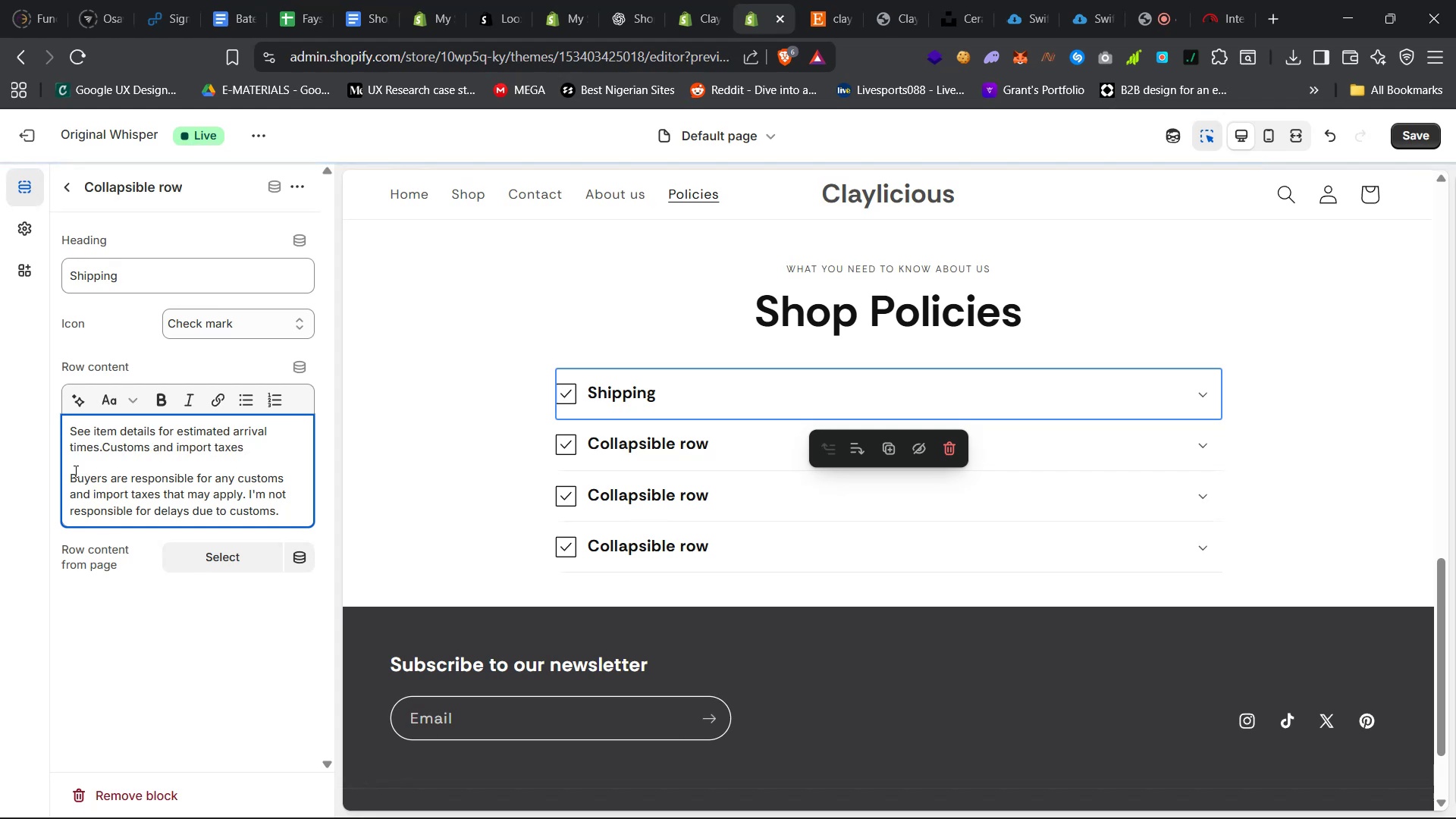 
key(Shift+Enter)
 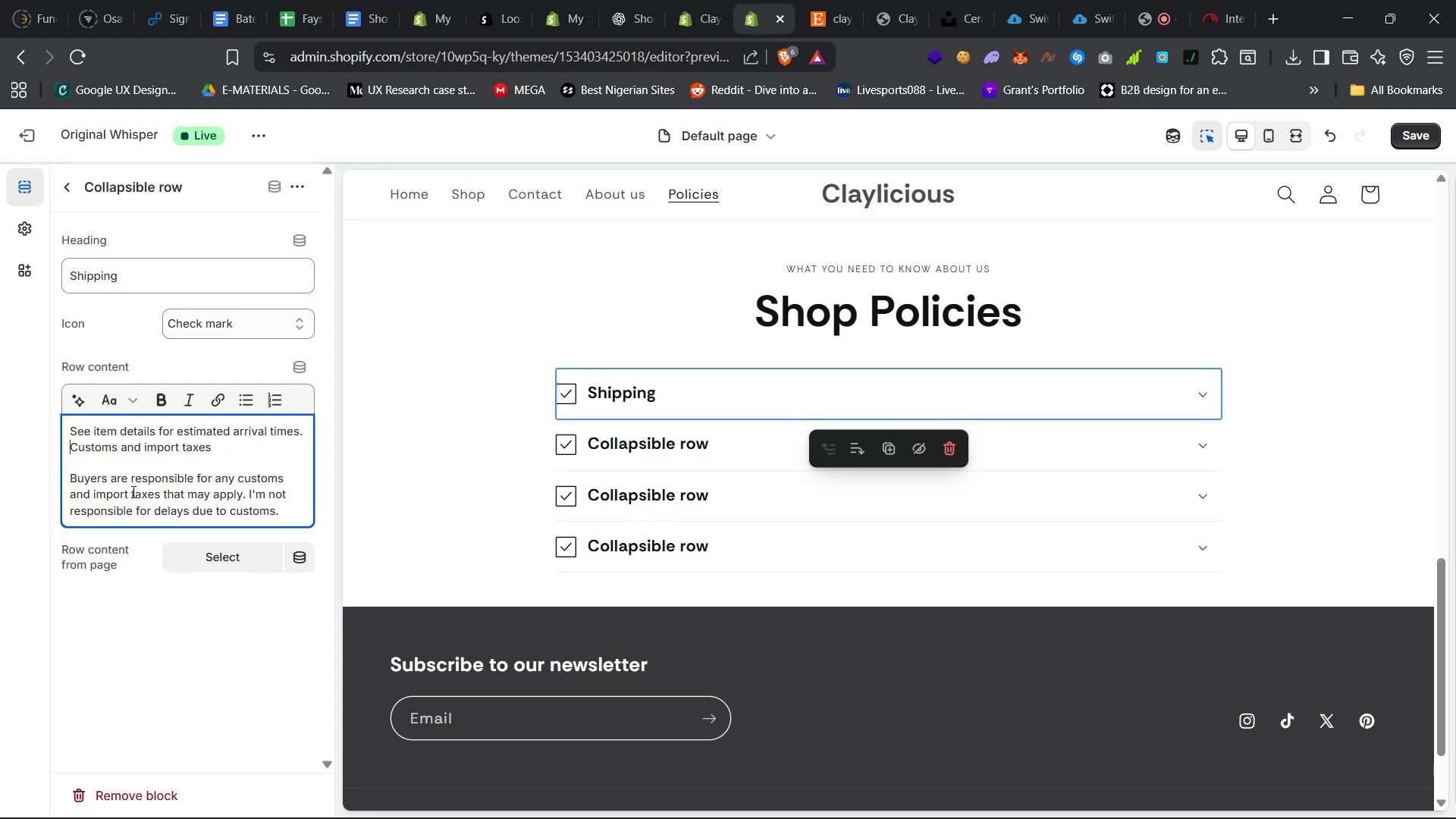 
left_click([126, 466])
 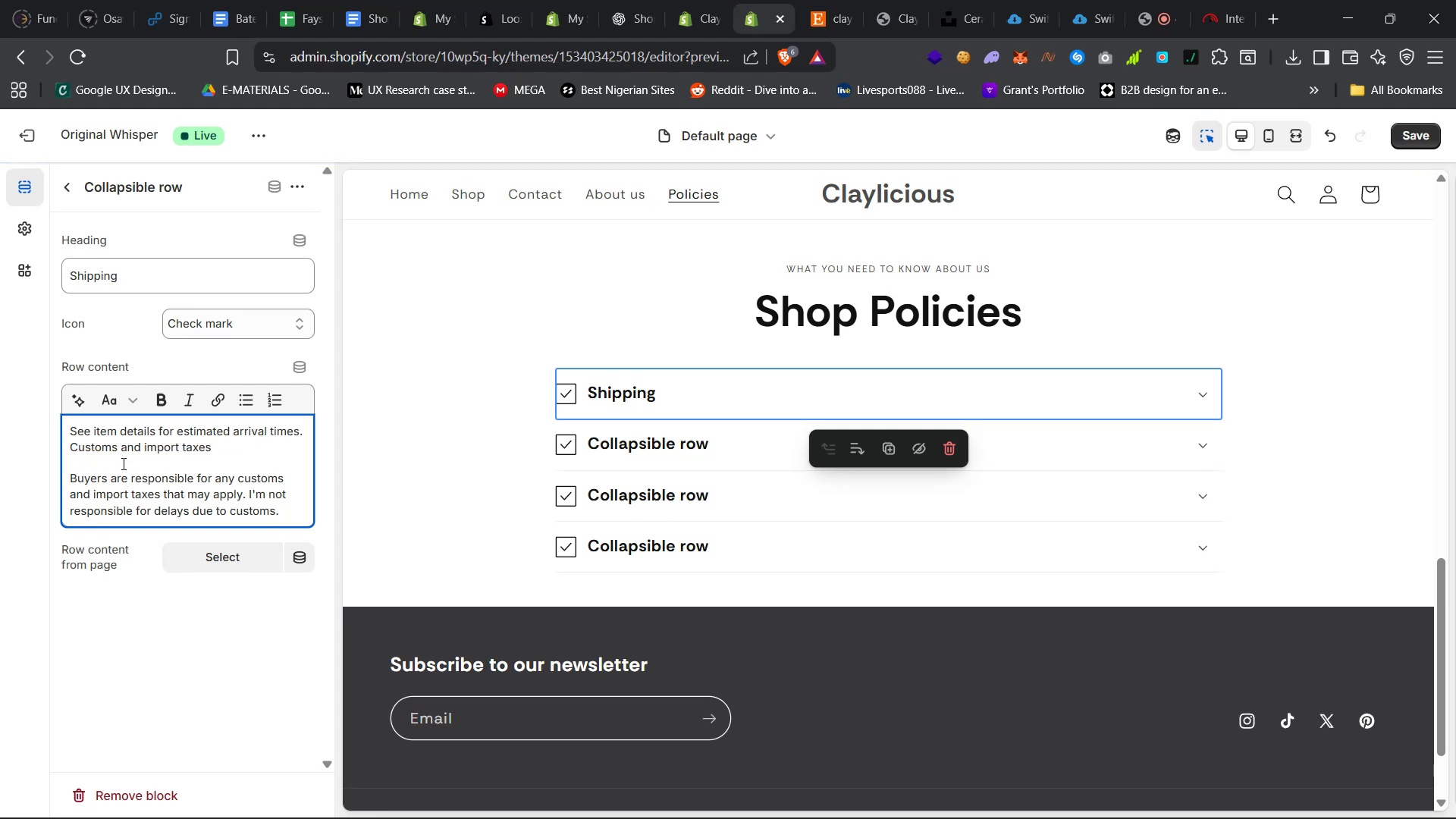 
left_click([120, 463])
 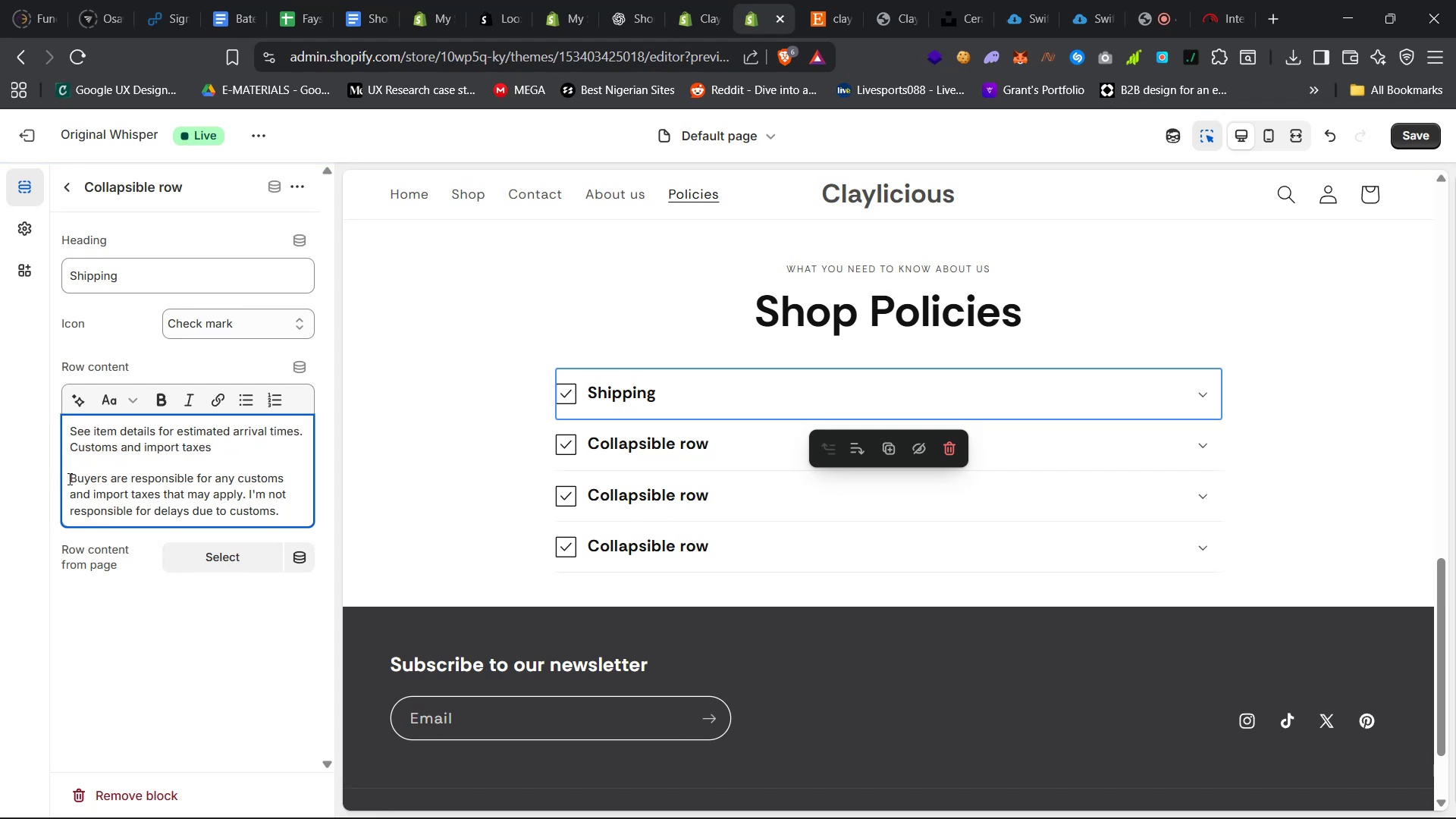 
left_click([70, 479])
 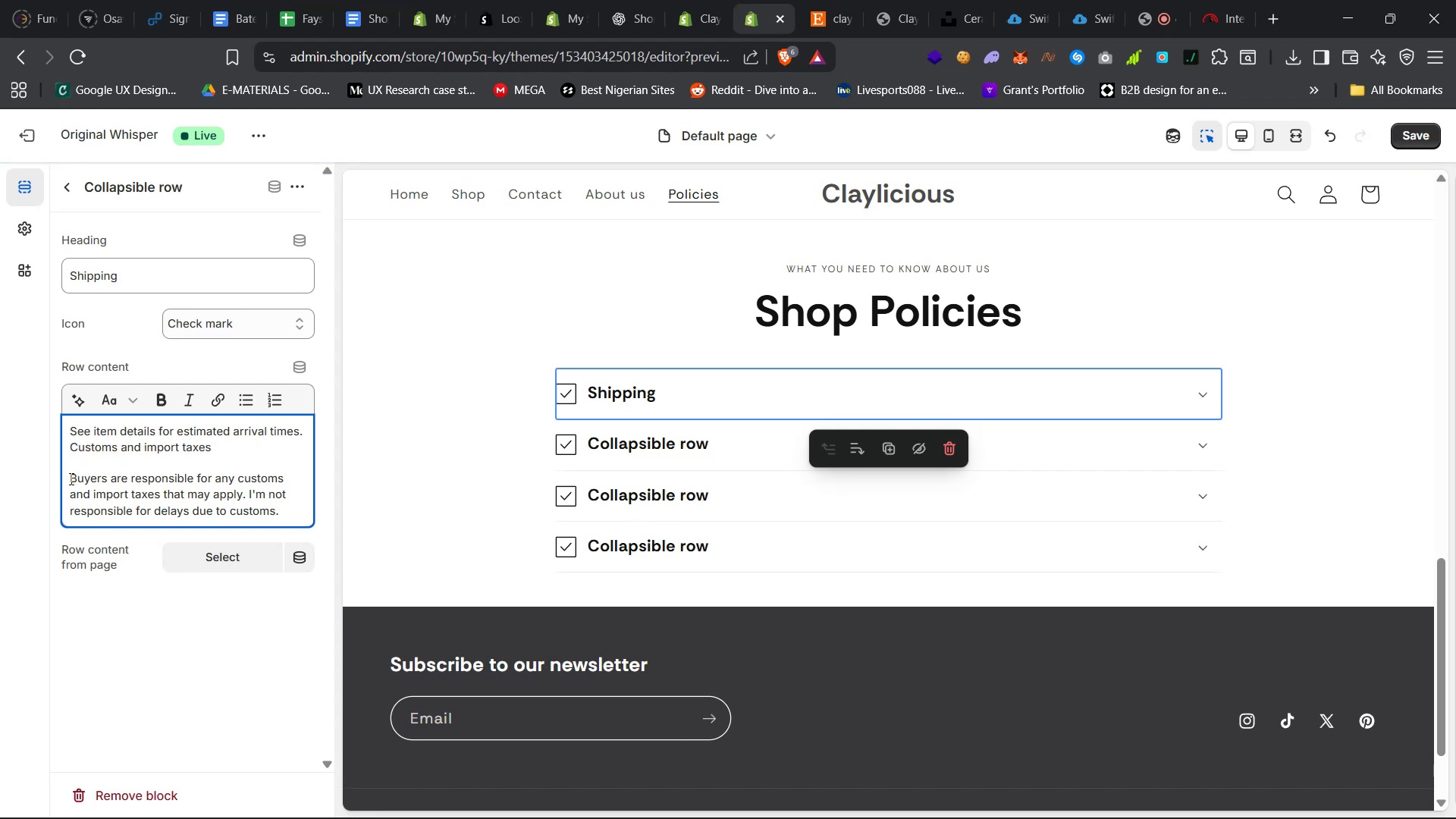 
key(Backspace)
 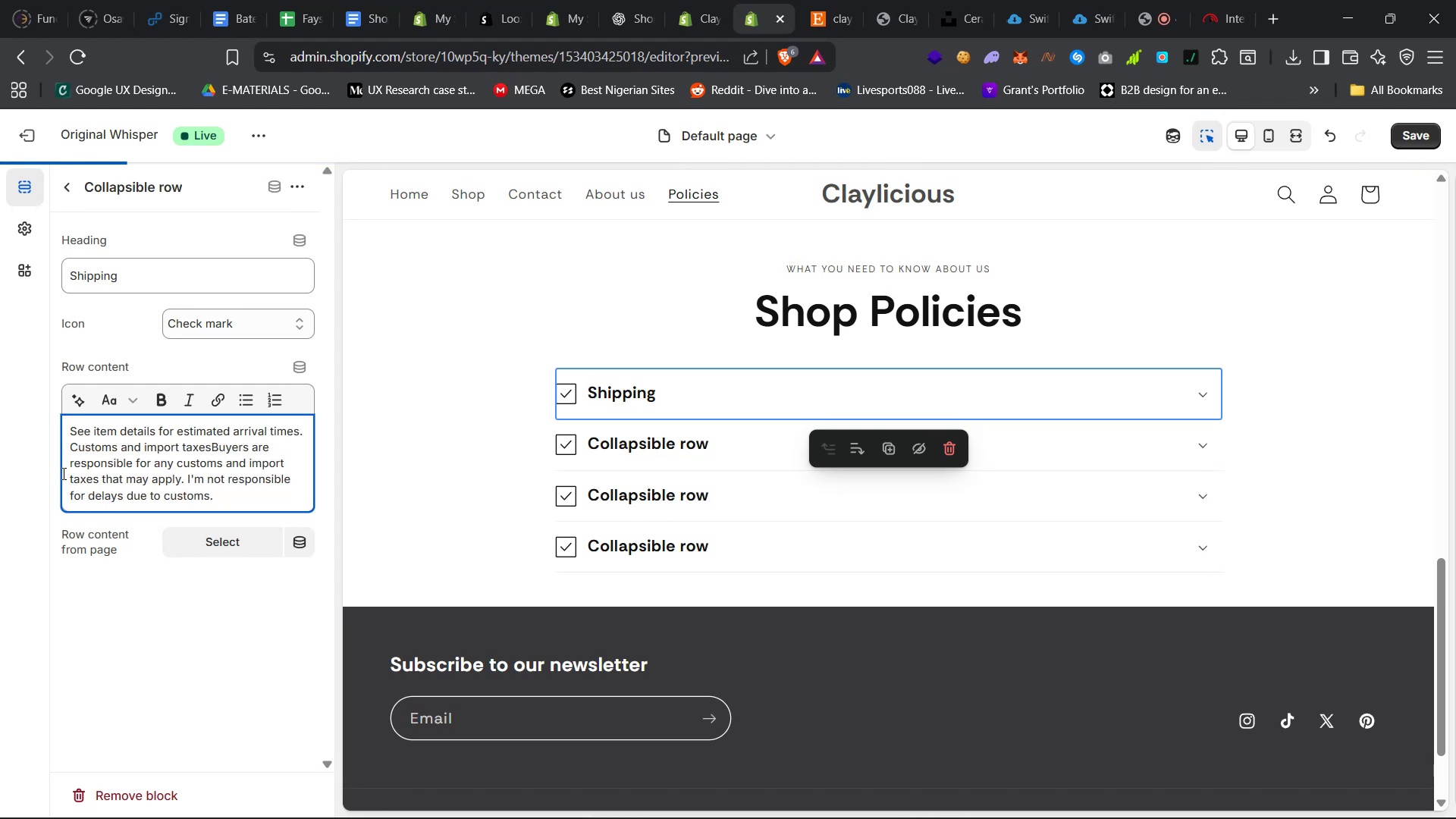 
key(Shift+Enter)
 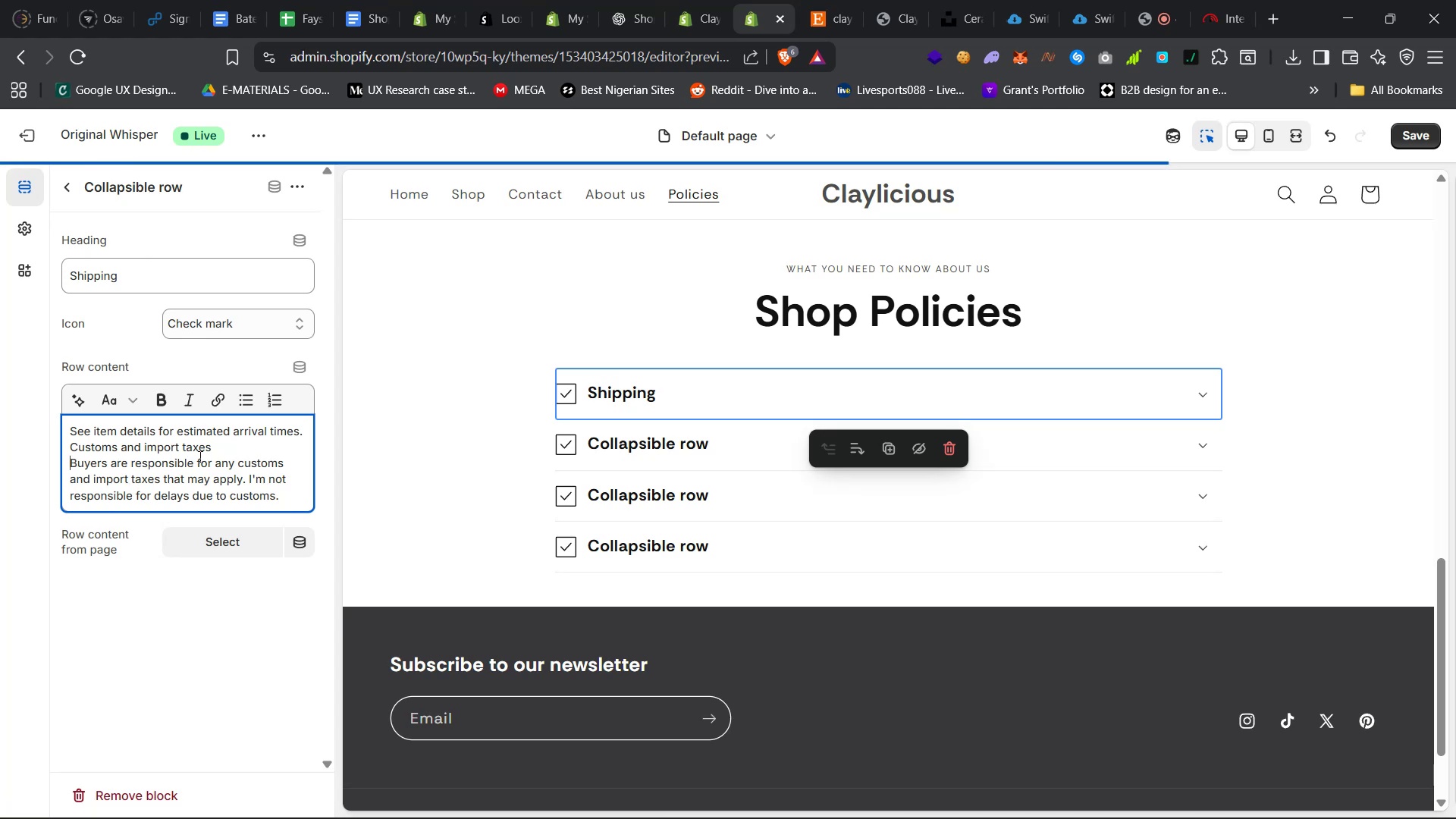 
left_click_drag(start_coordinate=[219, 447], to_coordinate=[67, 448])
 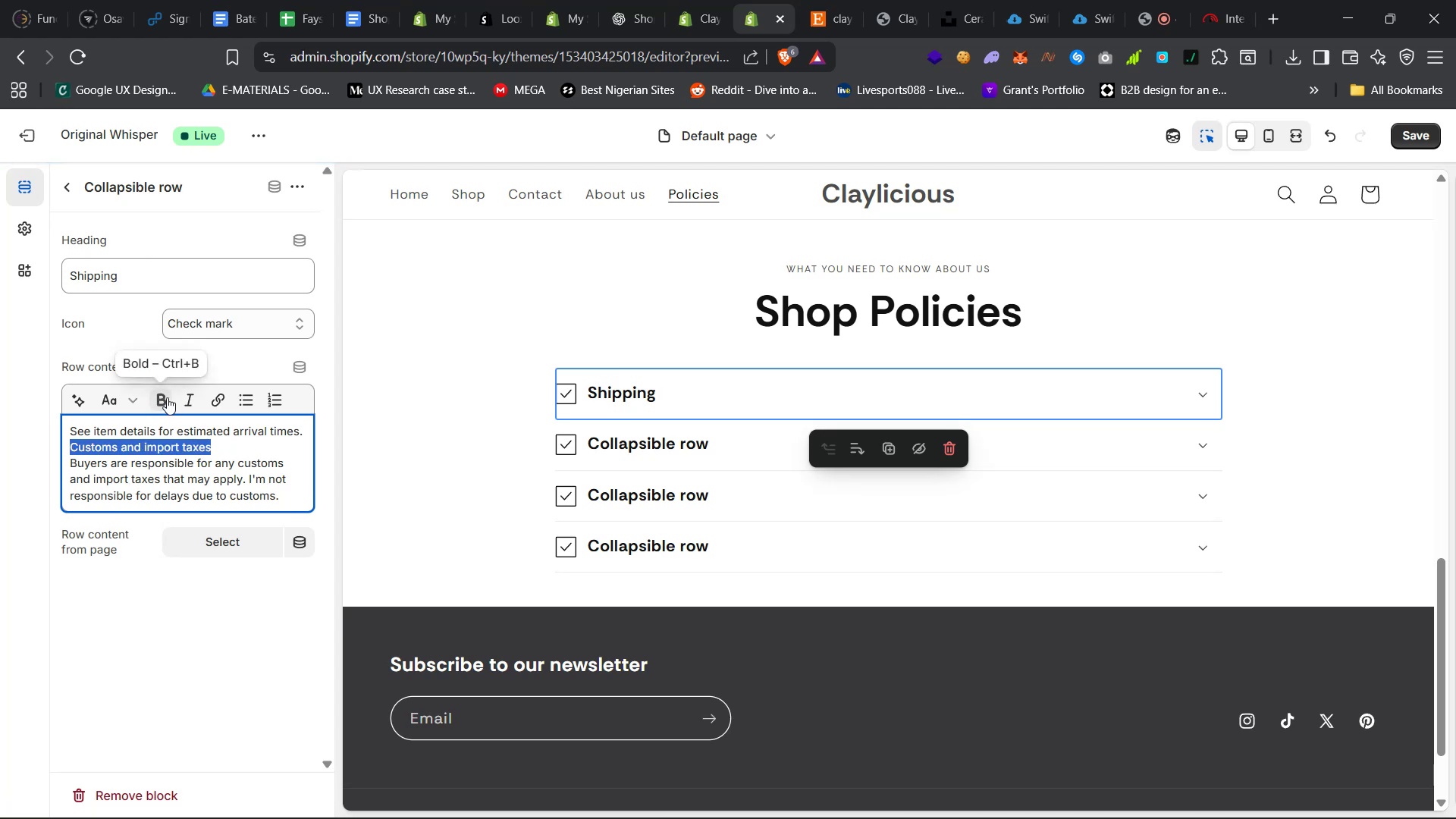 
left_click([162, 399])
 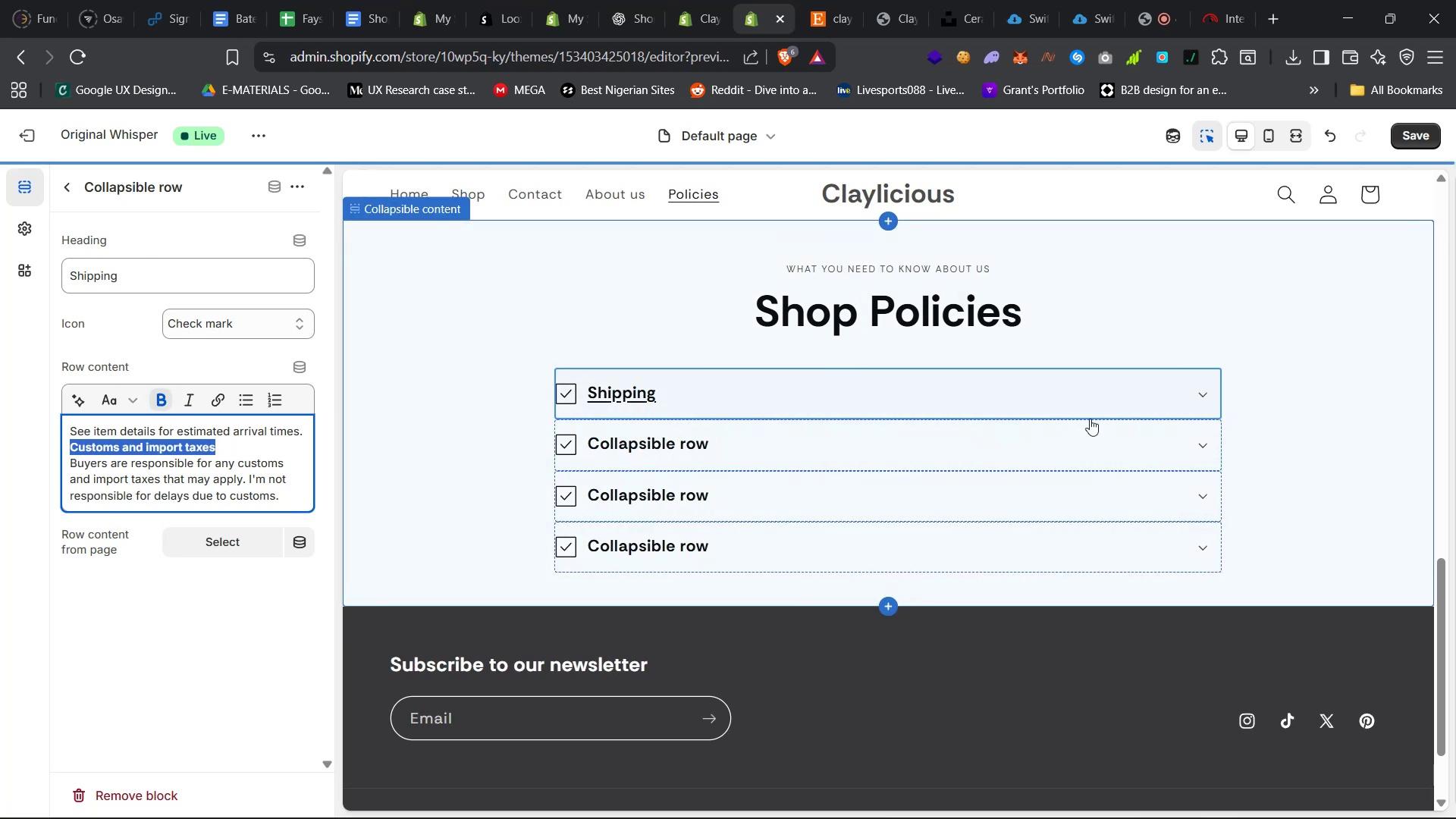 
left_click([1199, 393])
 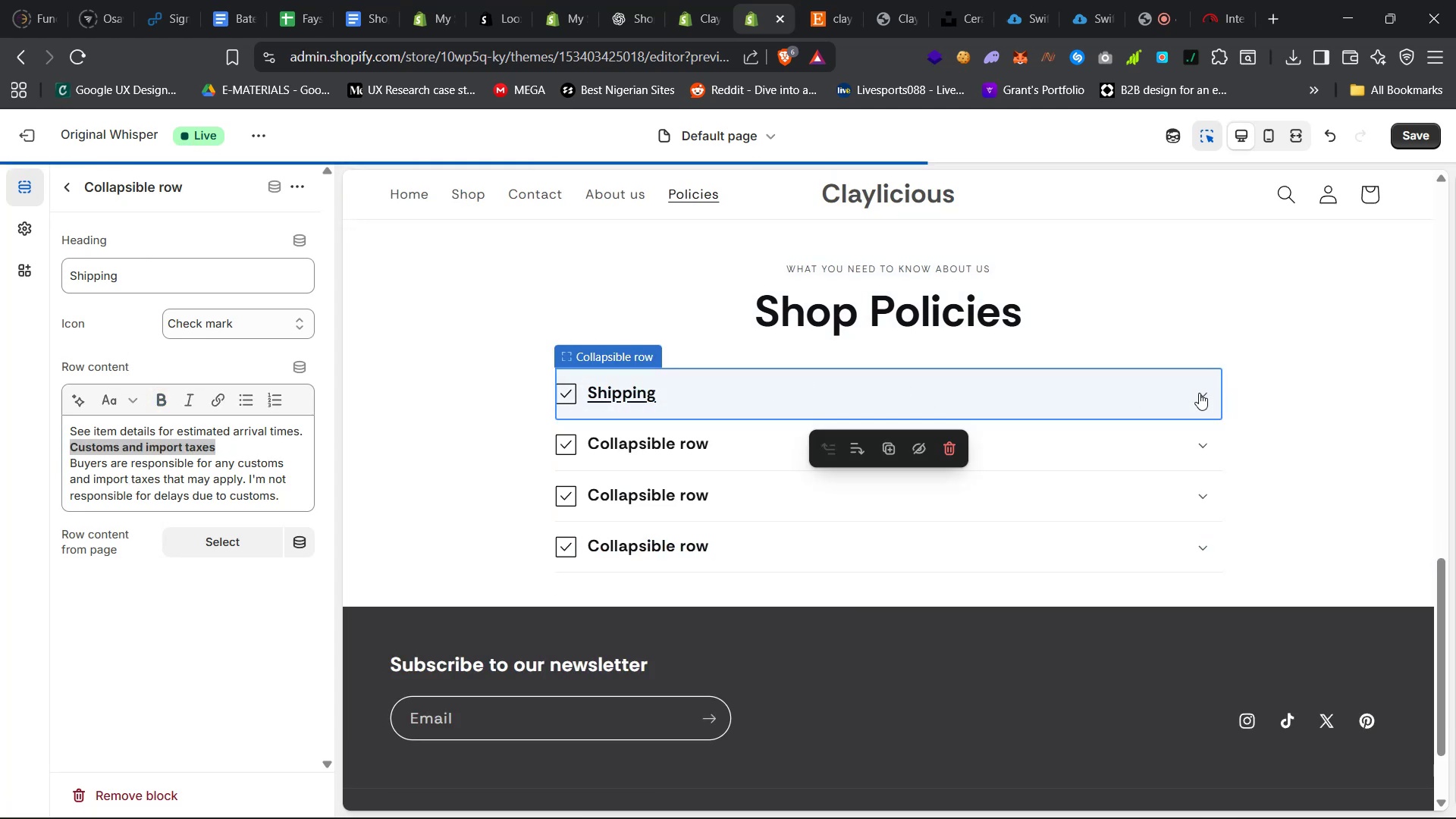 
left_click([1199, 393])
 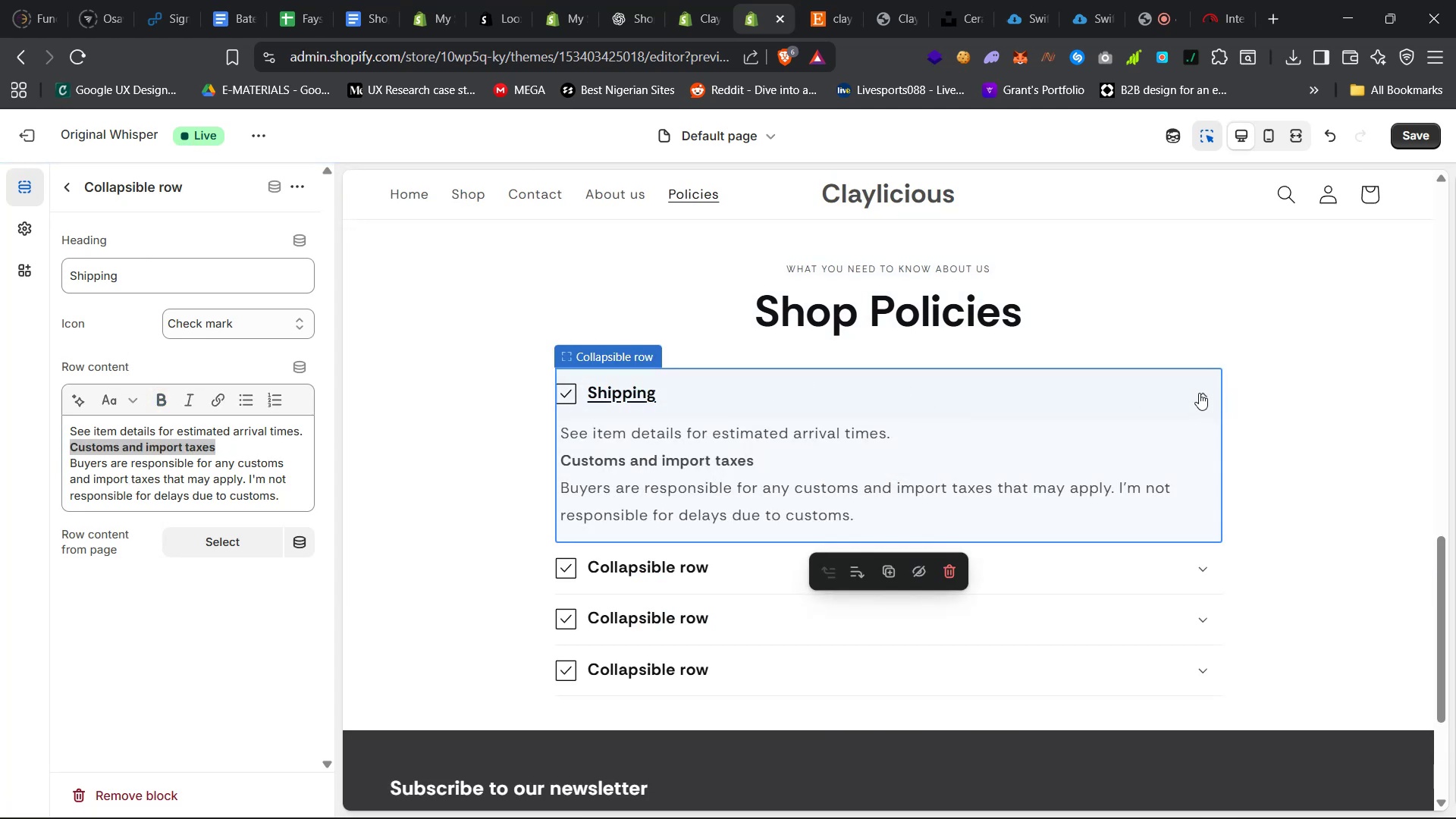 
left_click([1199, 393])
 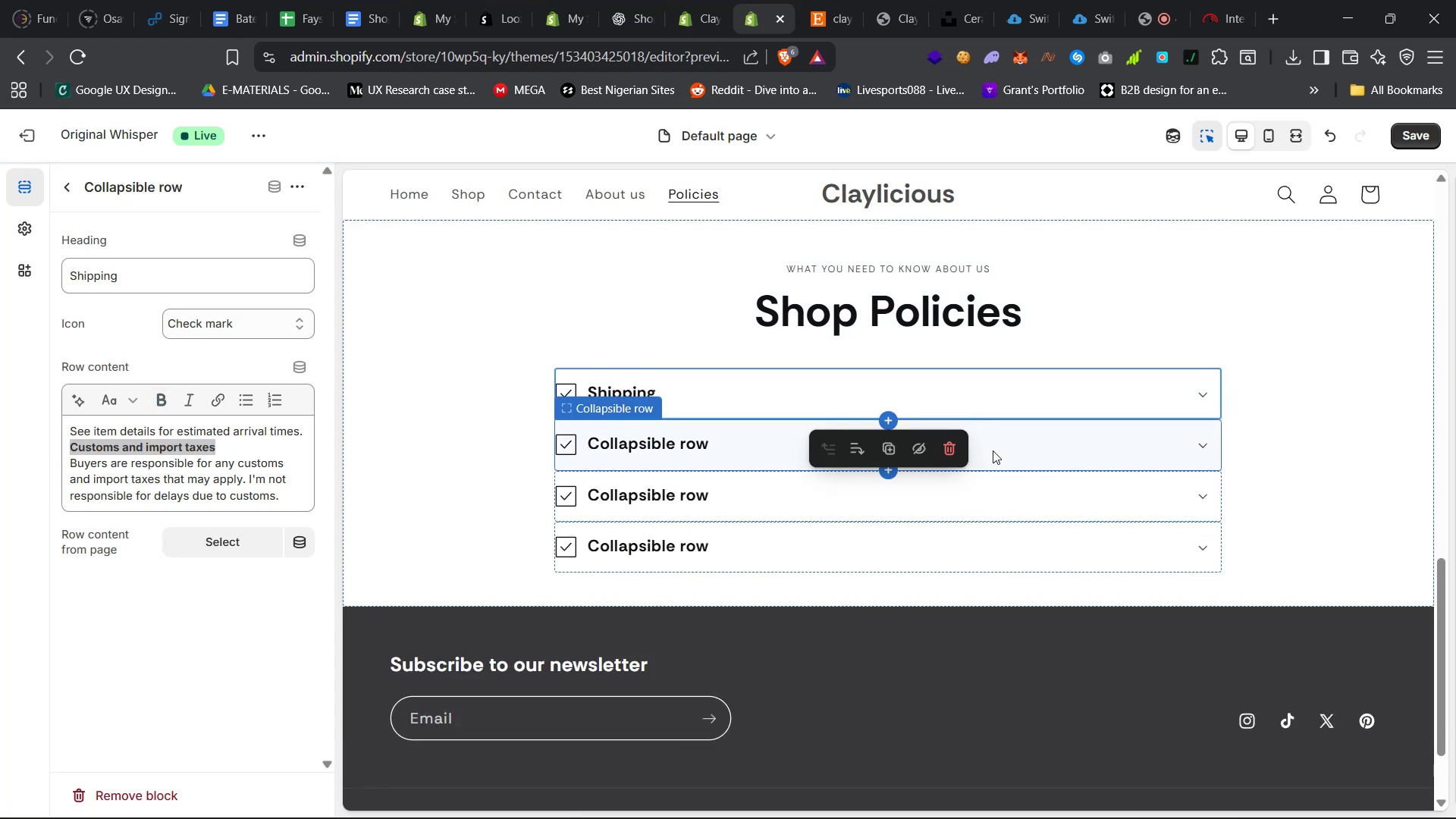 
left_click([1068, 440])
 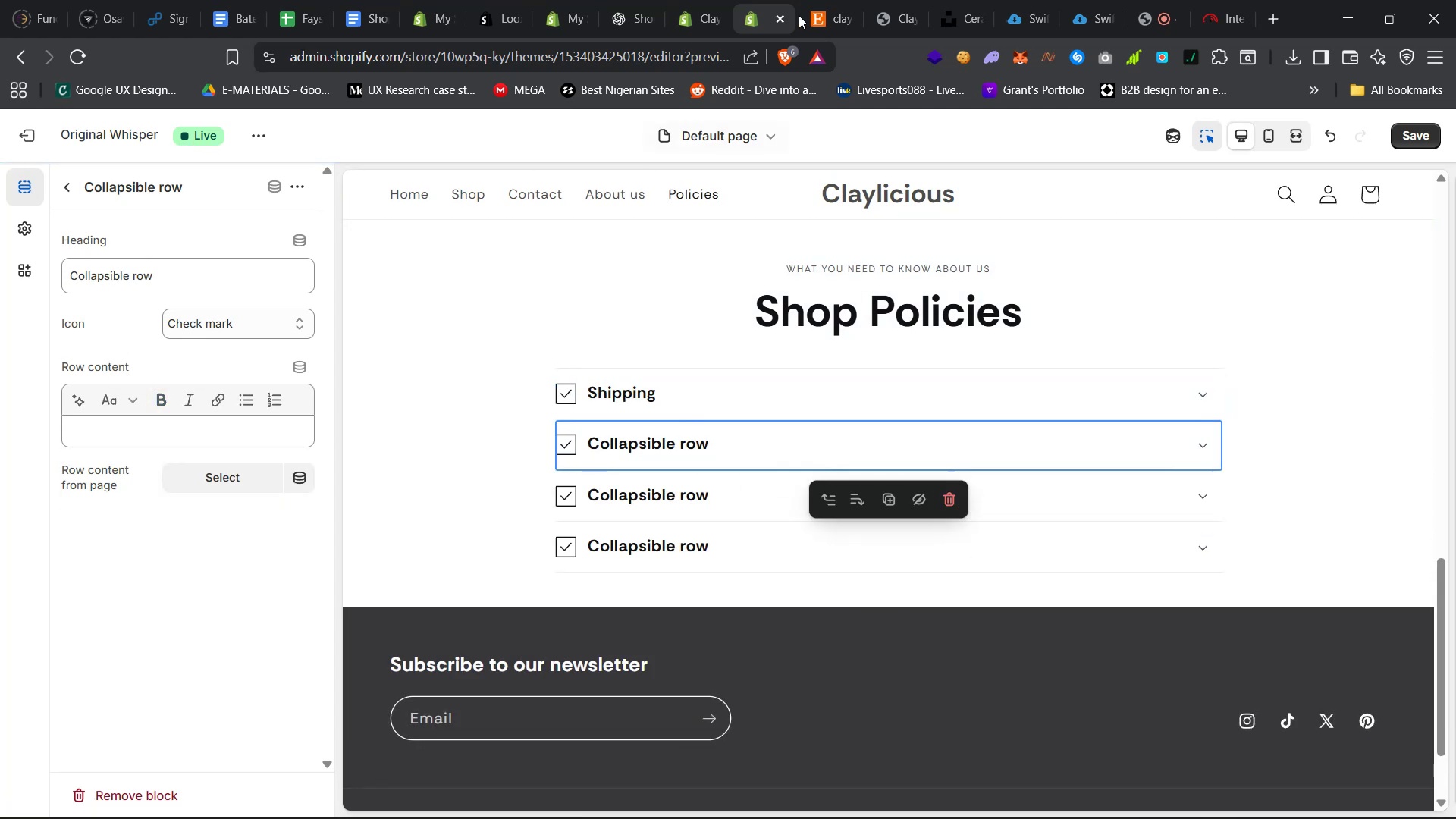 
left_click([815, 0])
 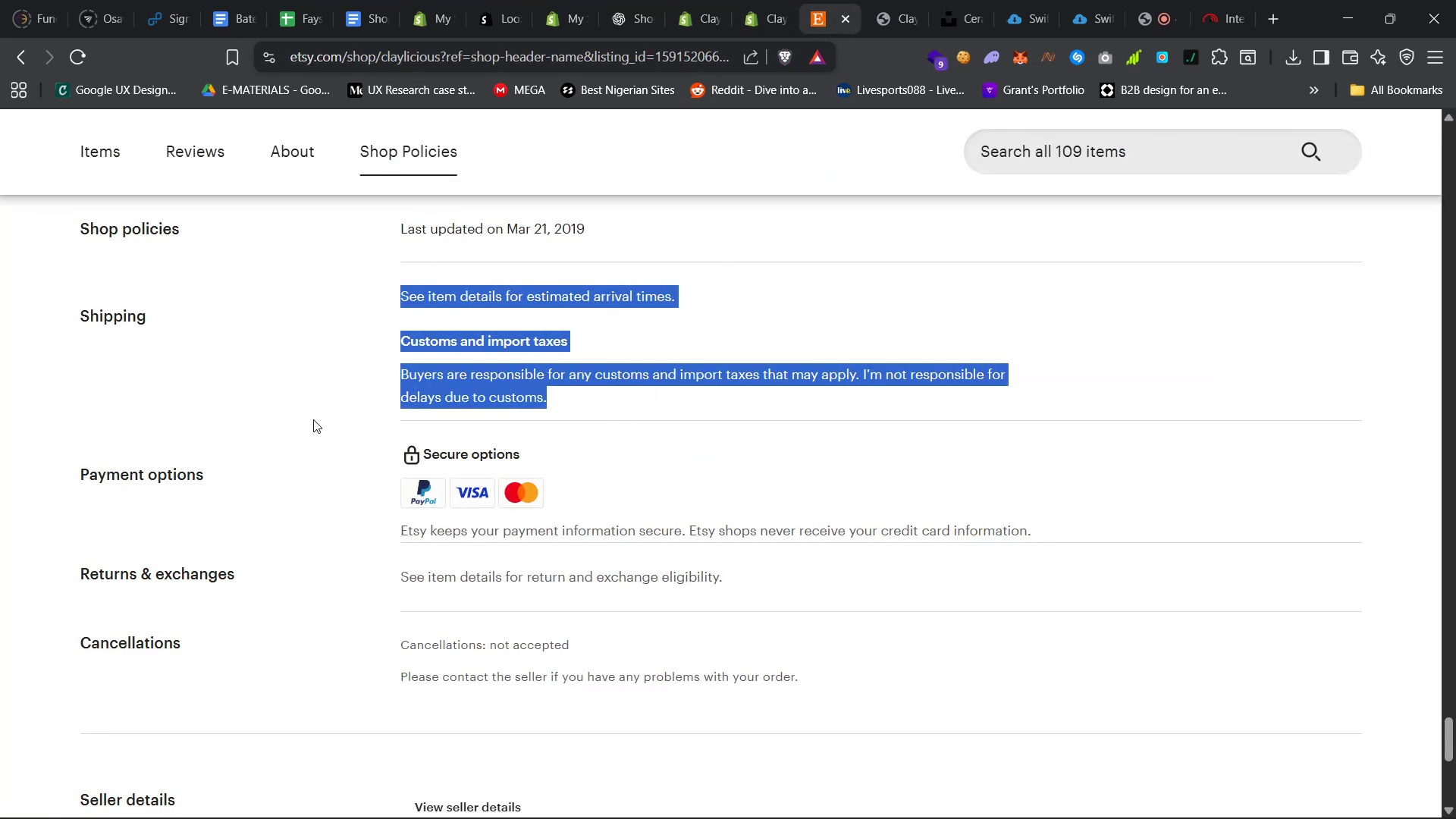 
left_click_drag(start_coordinate=[250, 469], to_coordinate=[77, 468])
 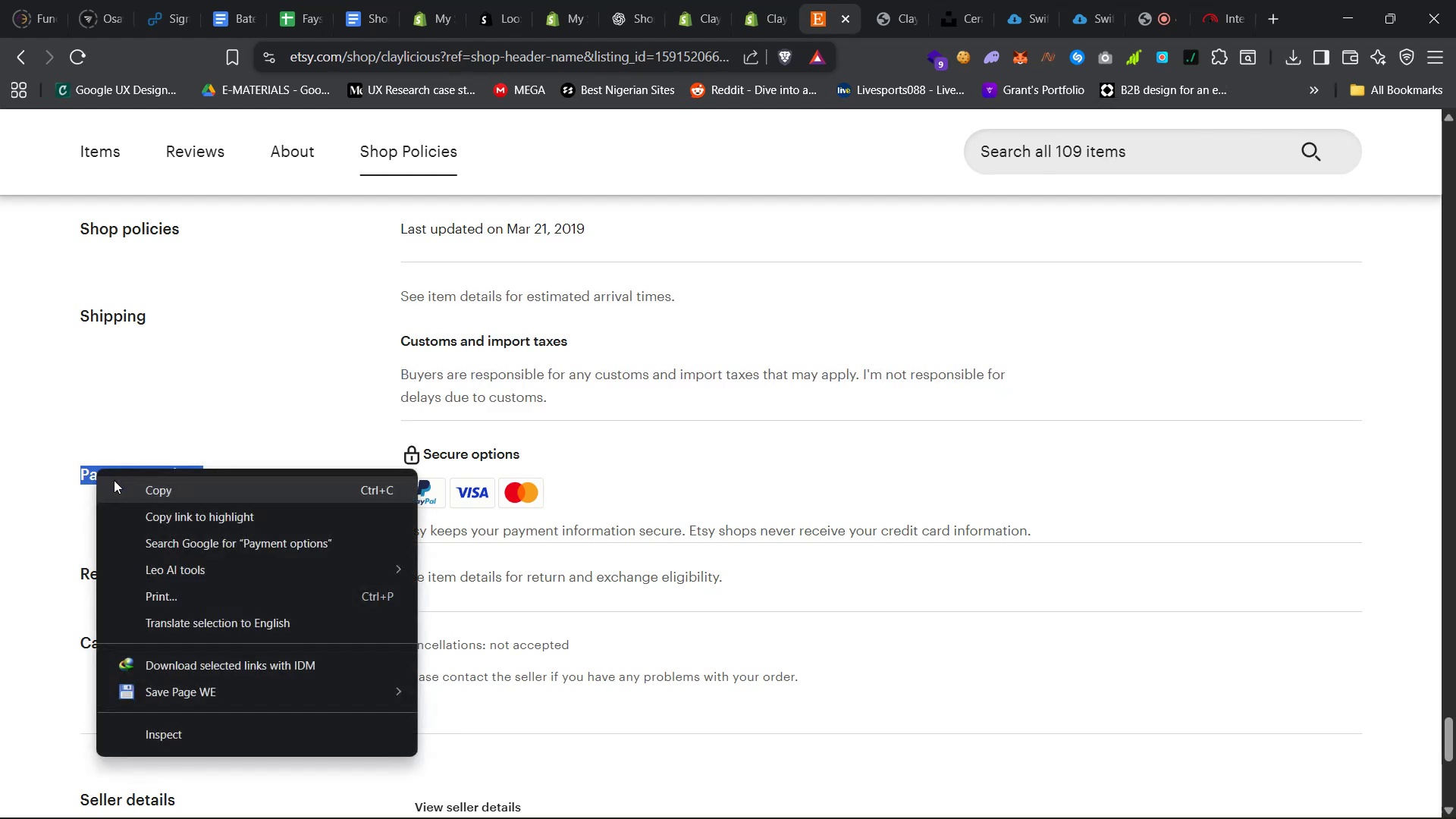 
left_click([125, 485])
 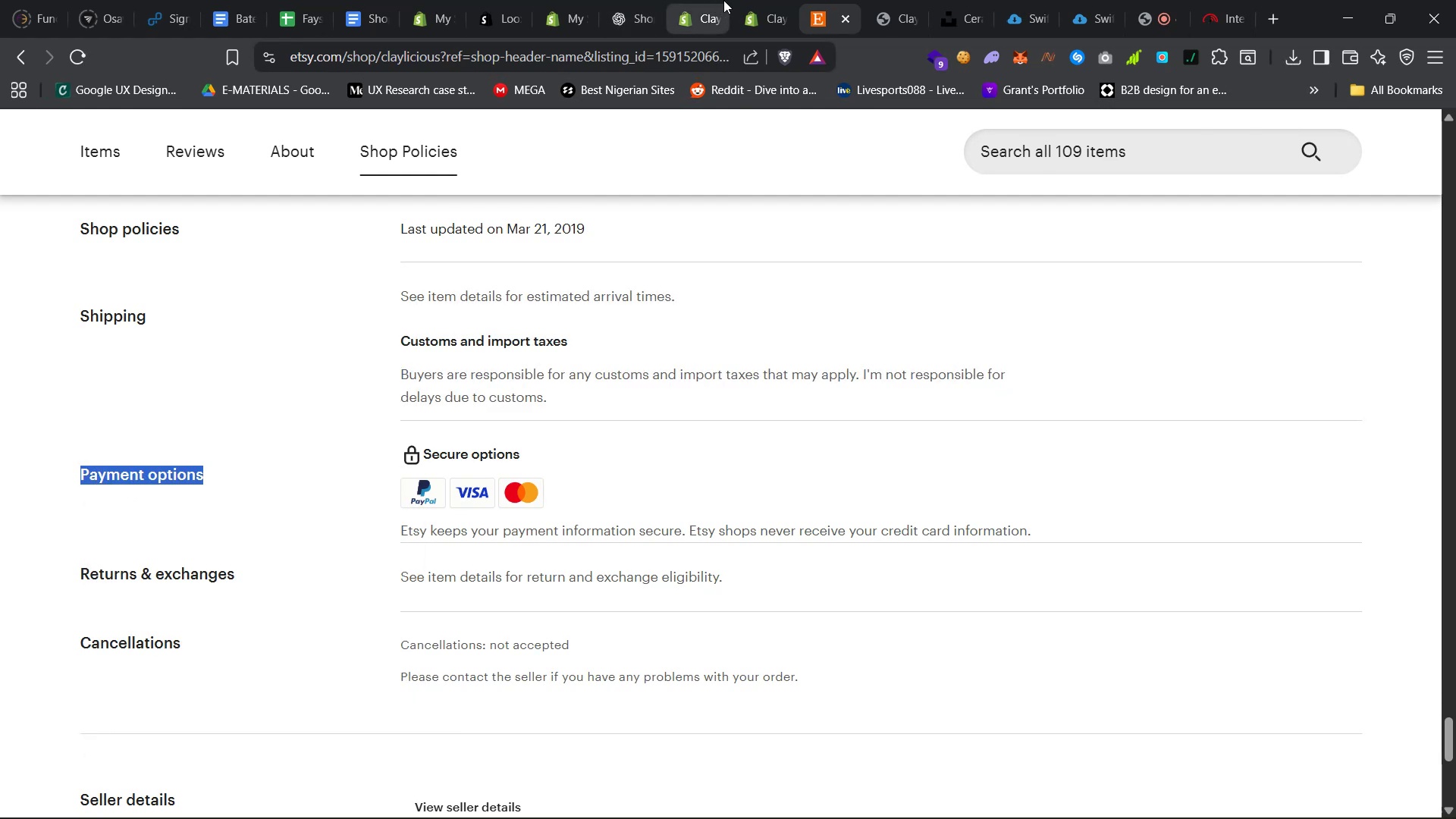 
left_click([760, 0])
 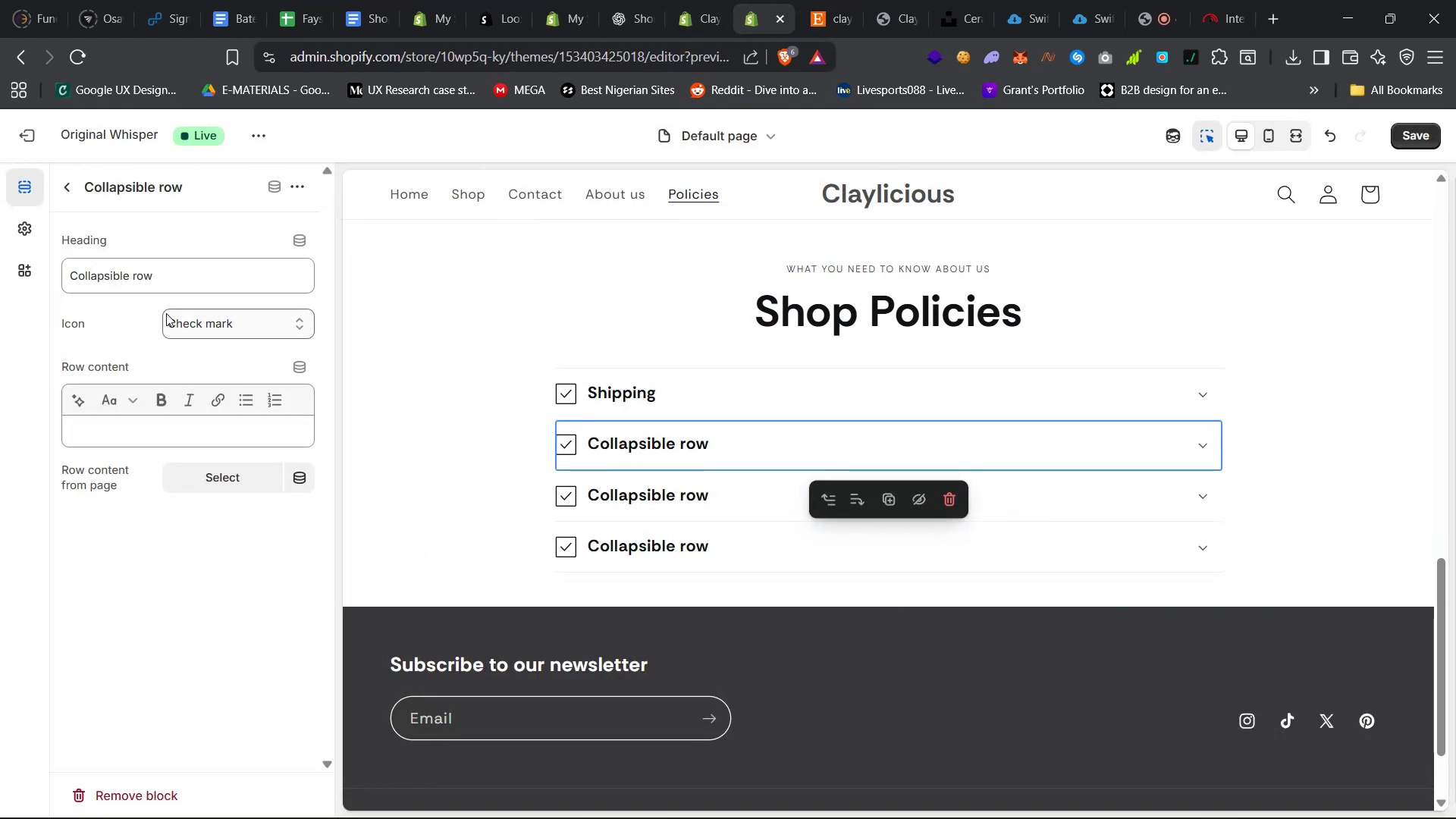 
left_click_drag(start_coordinate=[166, 272], to_coordinate=[59, 268])
 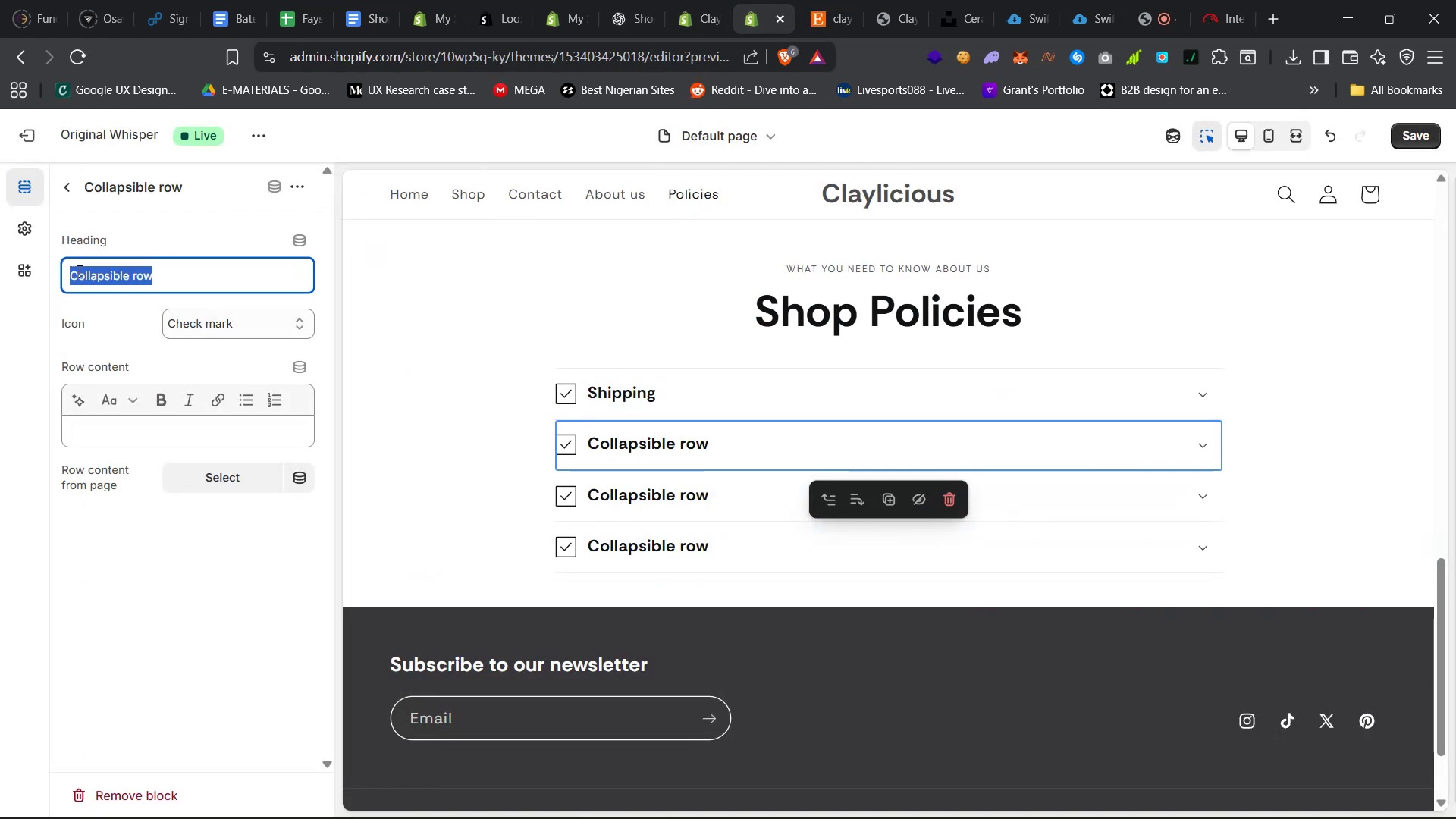 
right_click([79, 271])
 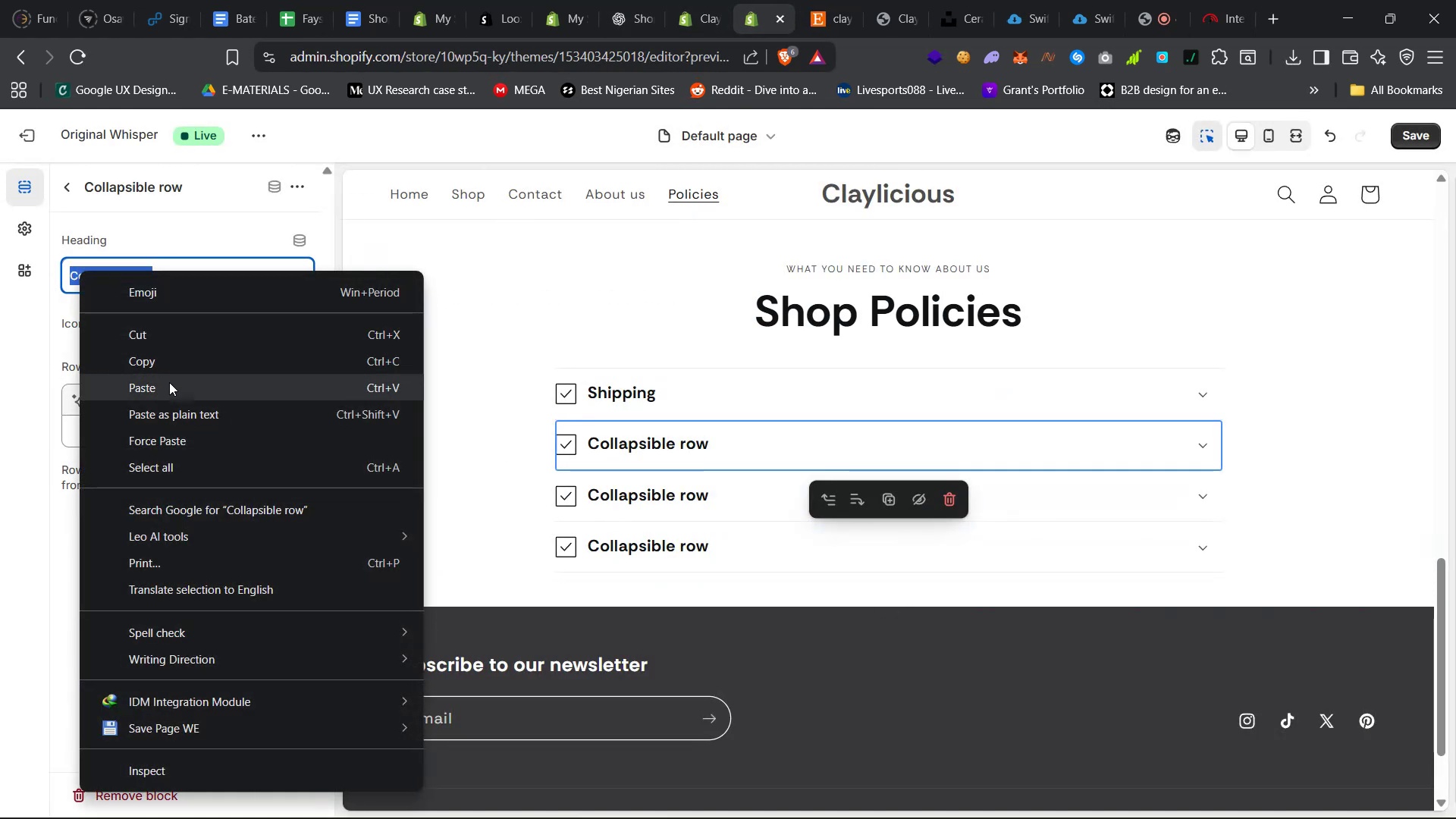 
left_click([169, 382])
 